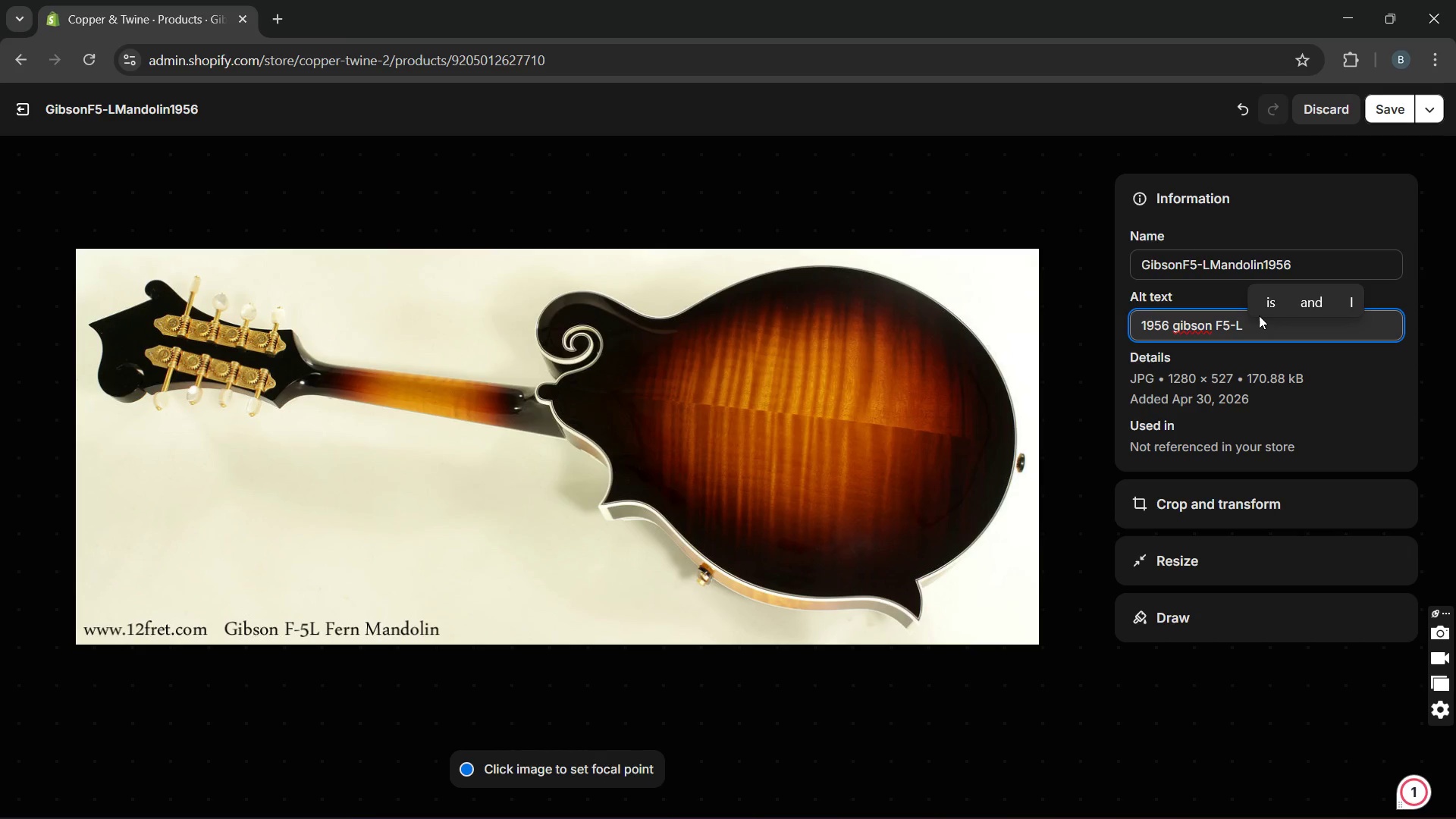 
type(mandolin with Curly Koa craftsmanship and premium acoustic folk tone)
 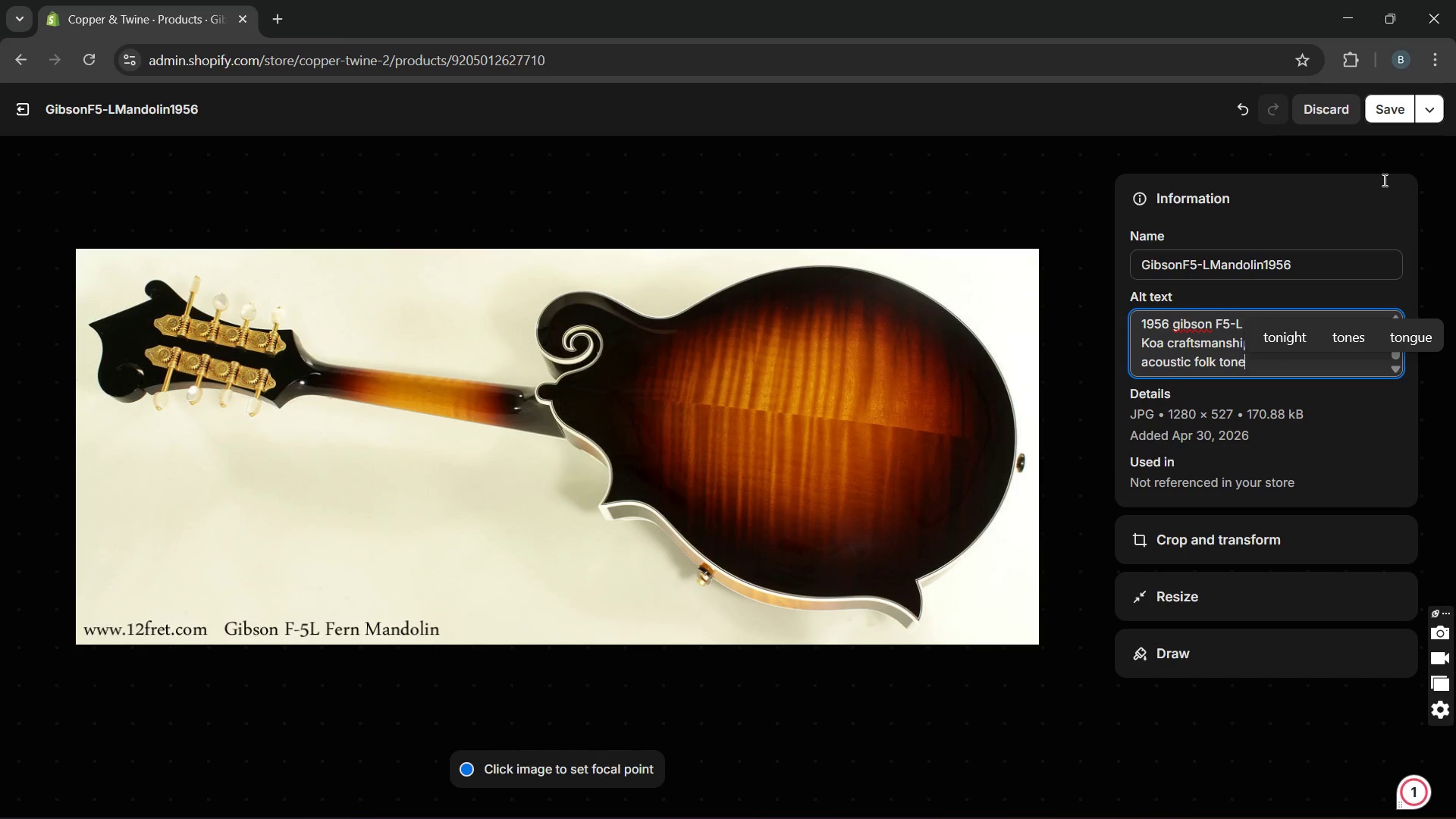 
left_click([1357, 206])
 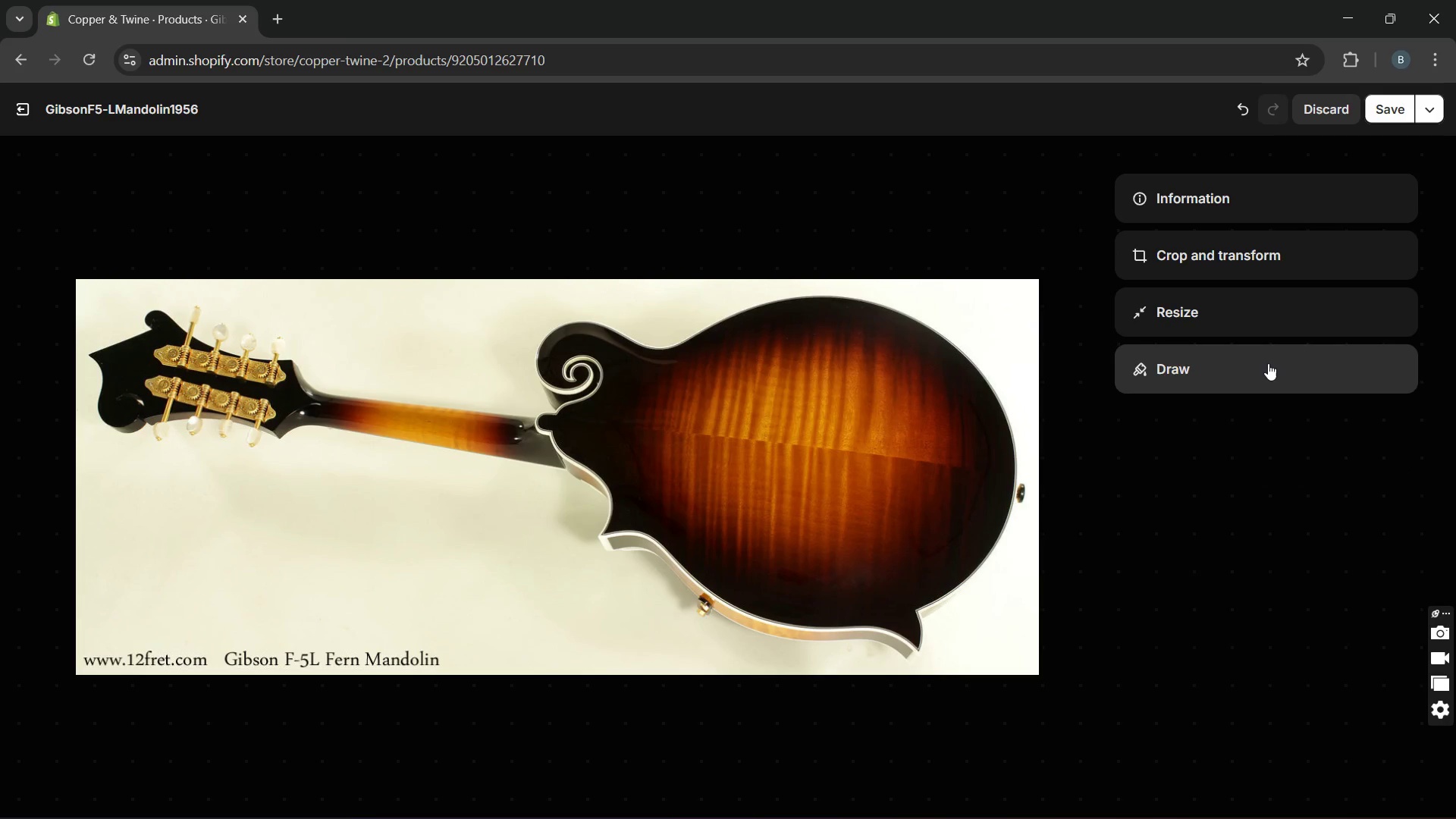 
left_click([1256, 436])
 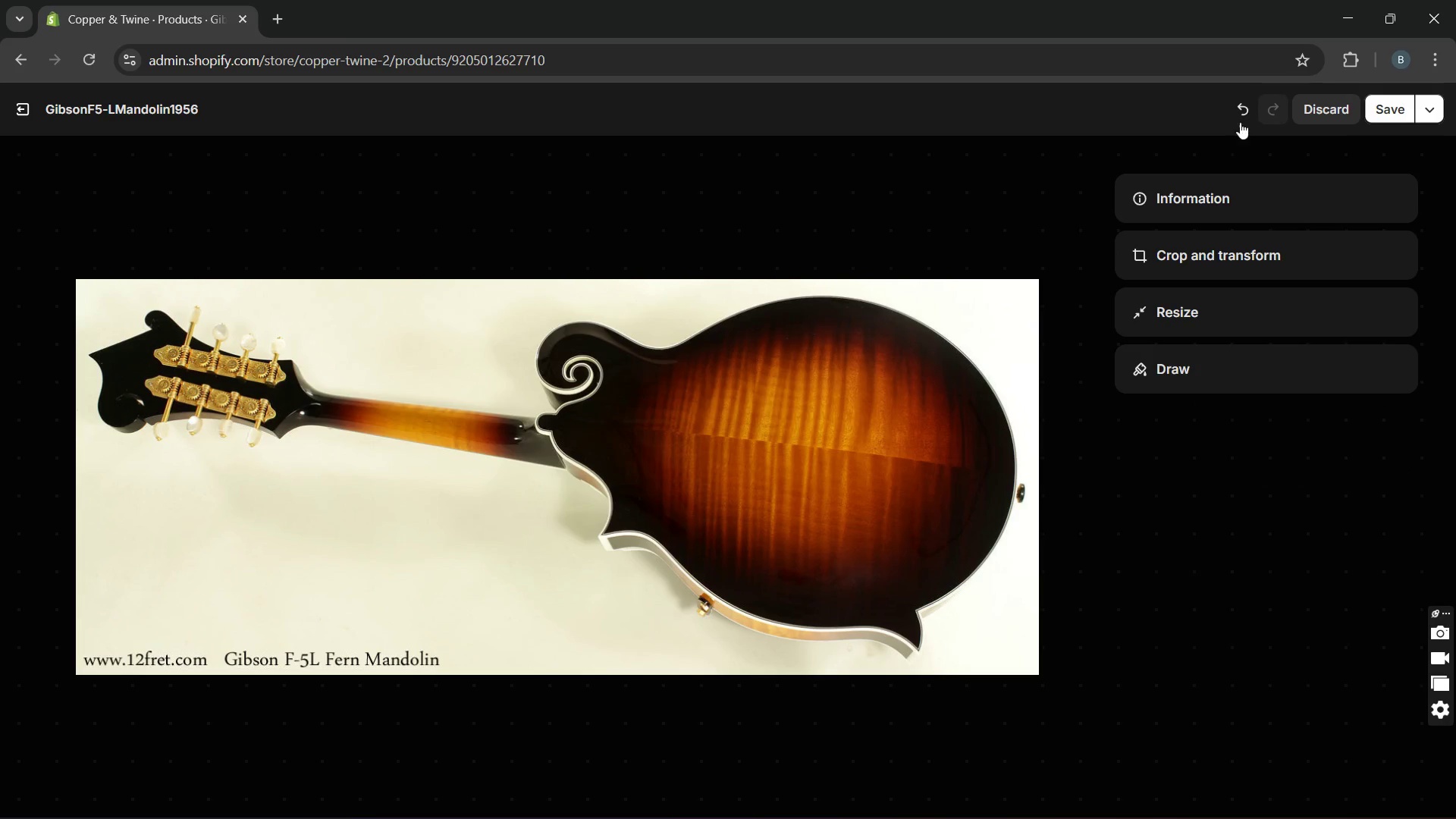 
left_click([1244, 116])
 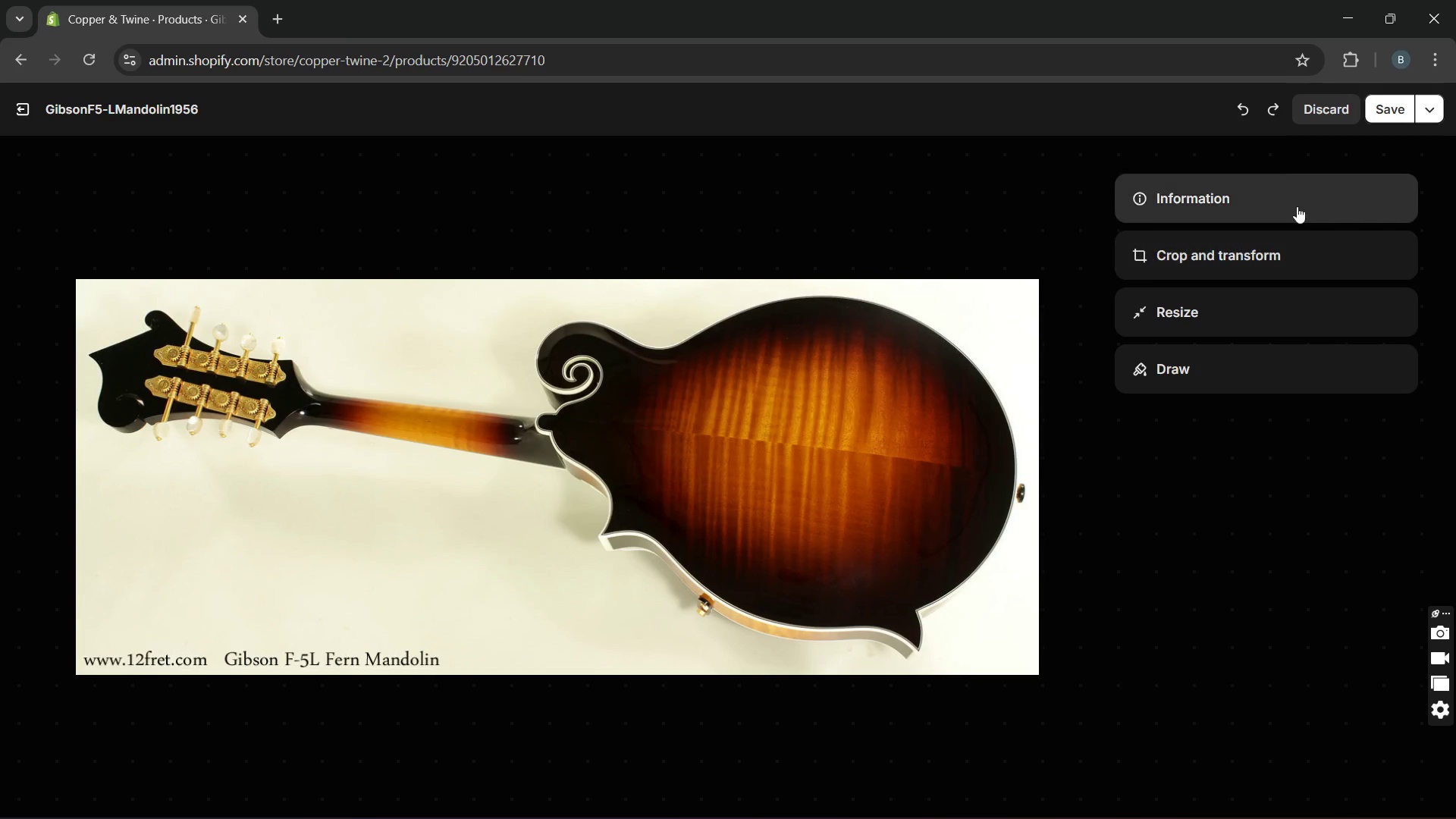 
left_click([1239, 107])
 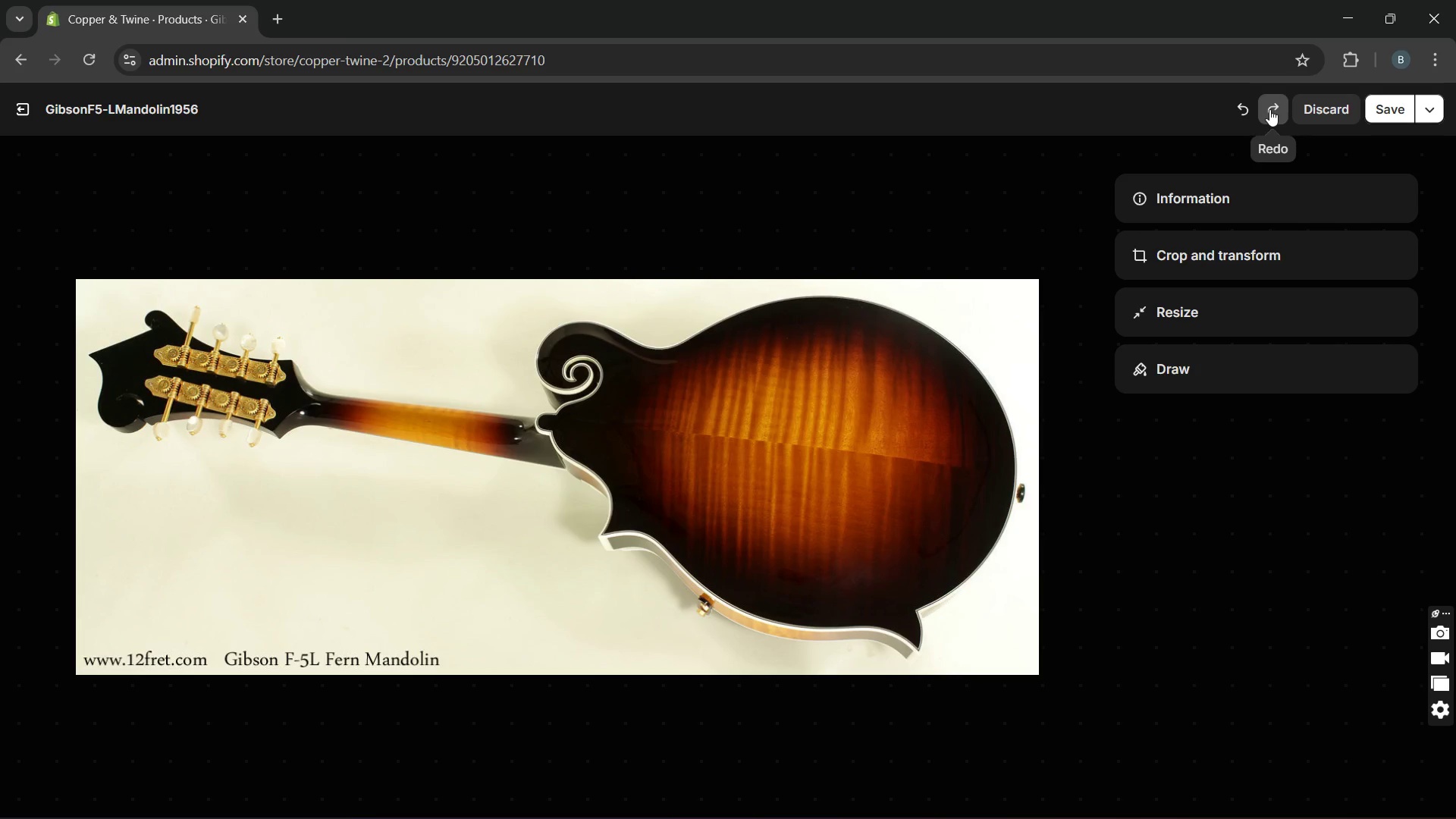 
left_click([1272, 109])
 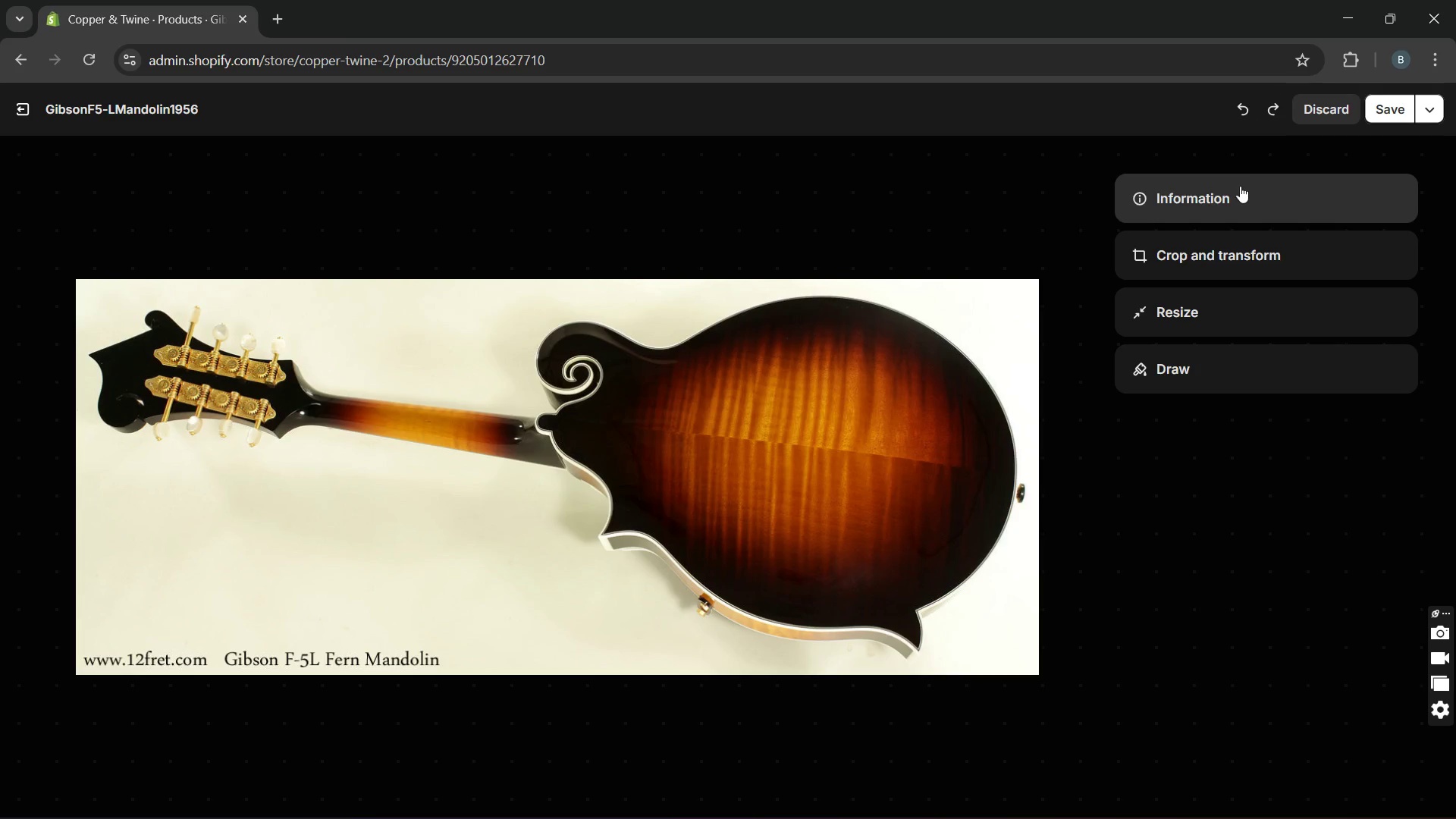 
left_click([1233, 197])
 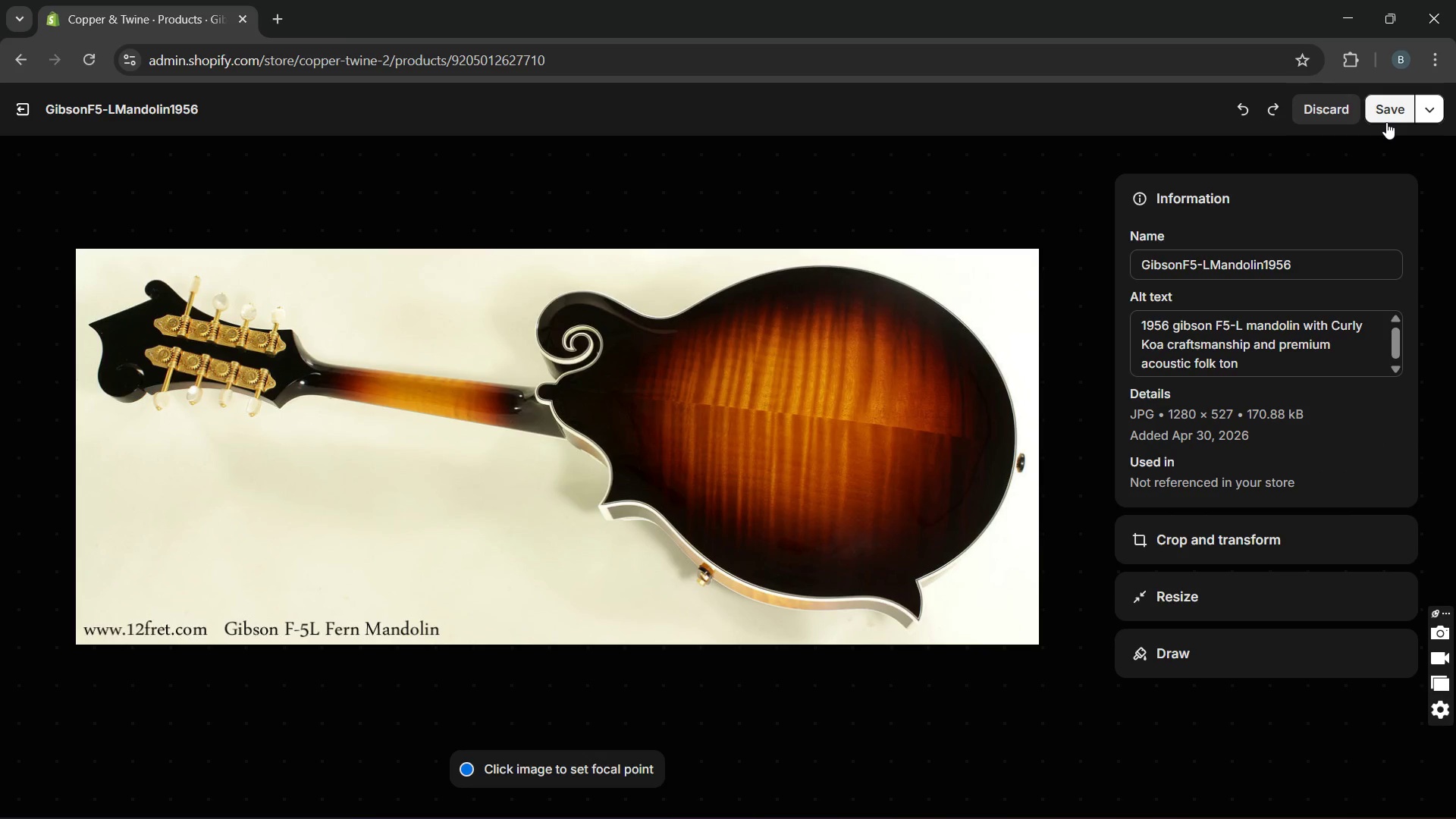 
left_click([1386, 122])
 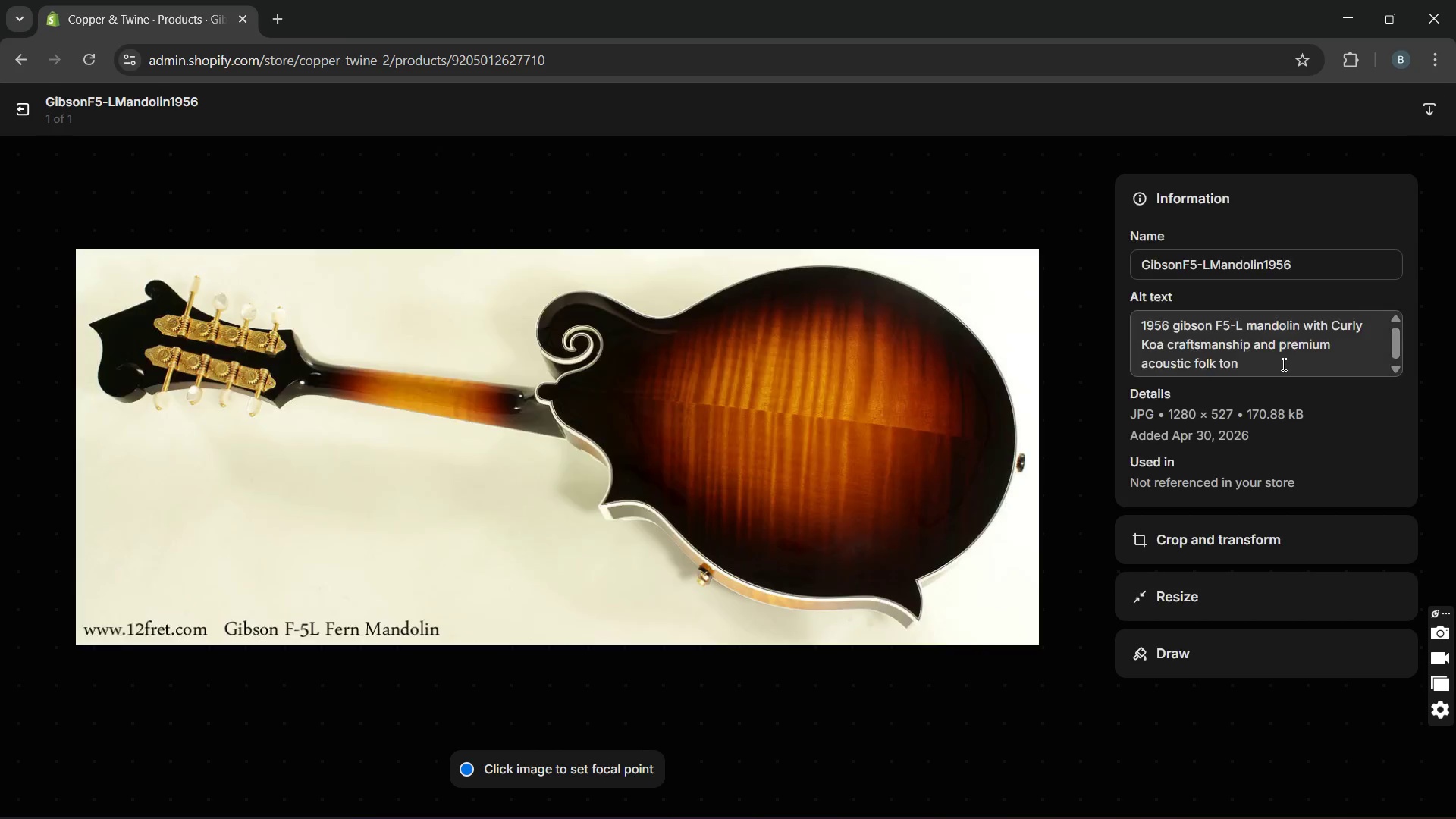 
left_click([1269, 365])
 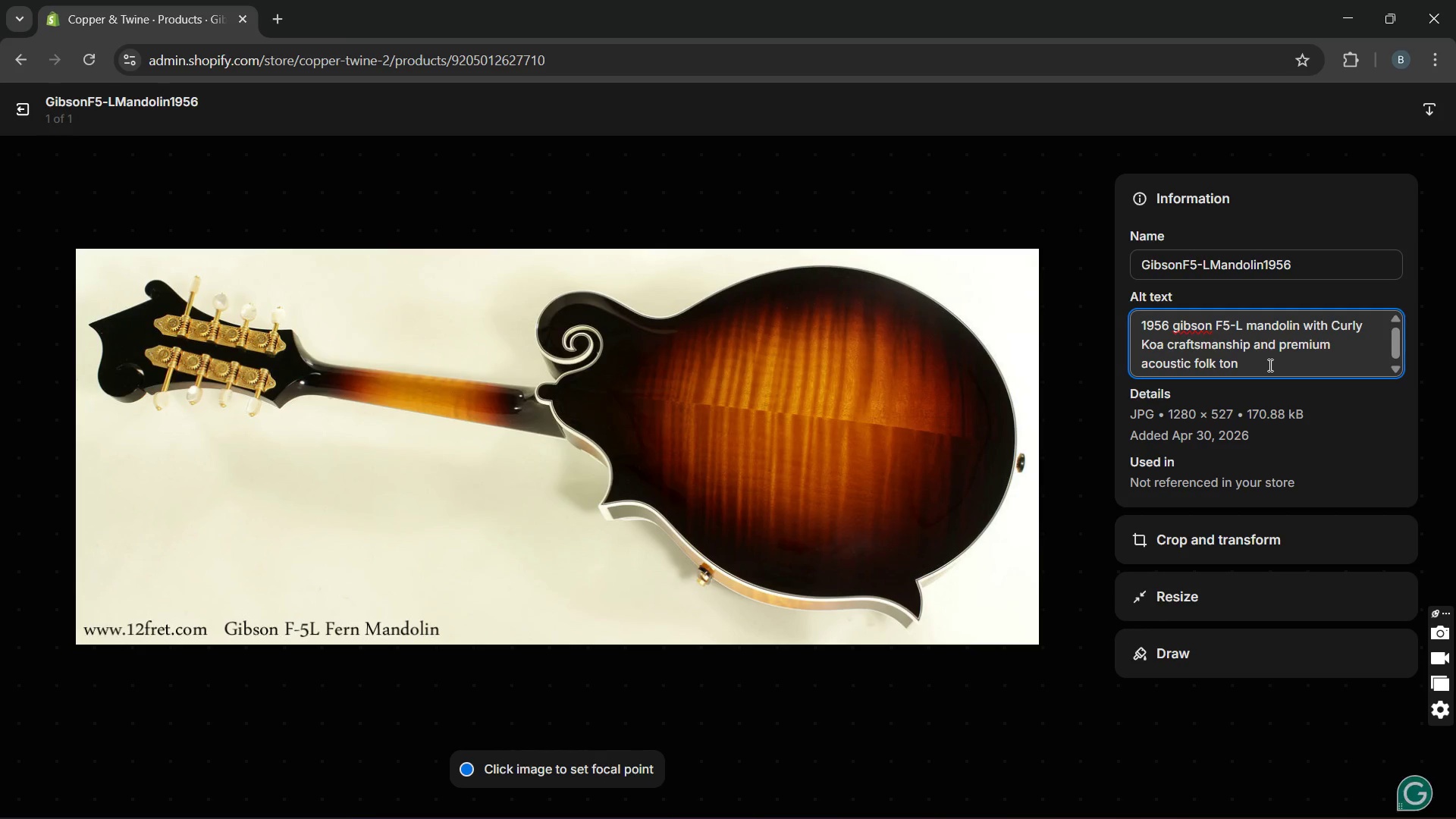 
key(E)
 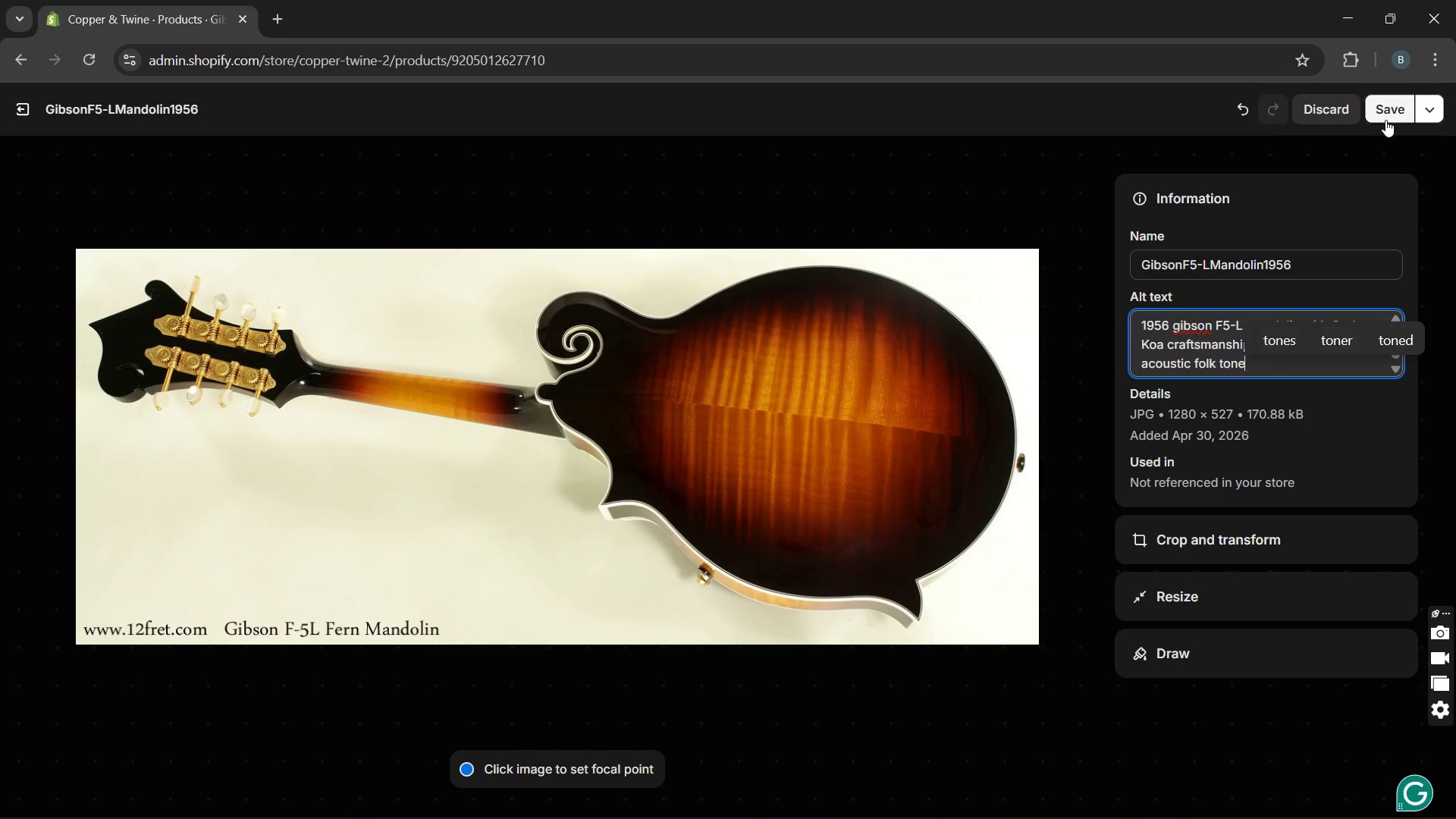 
left_click([1386, 116])
 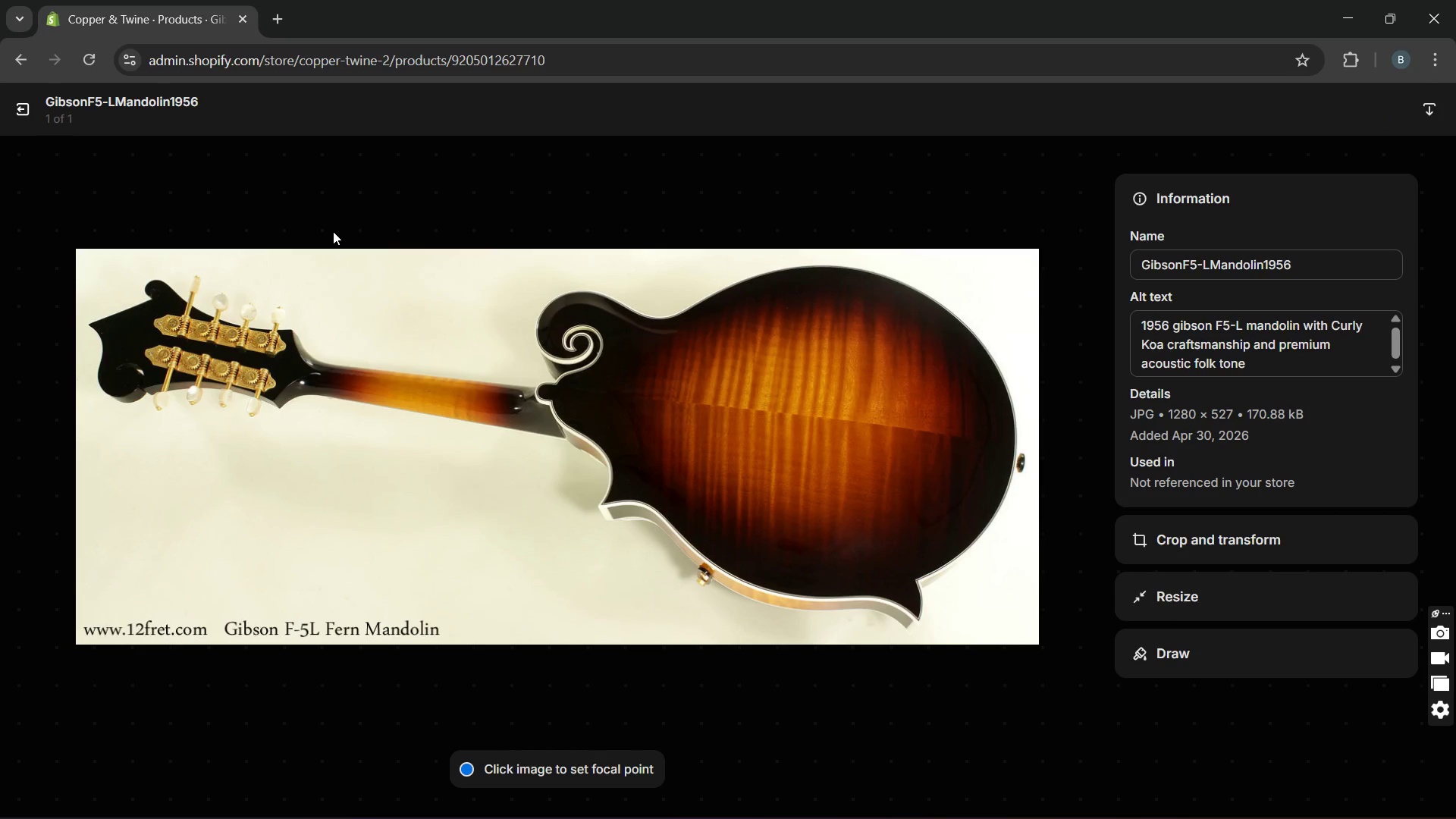 
wait(7.5)
 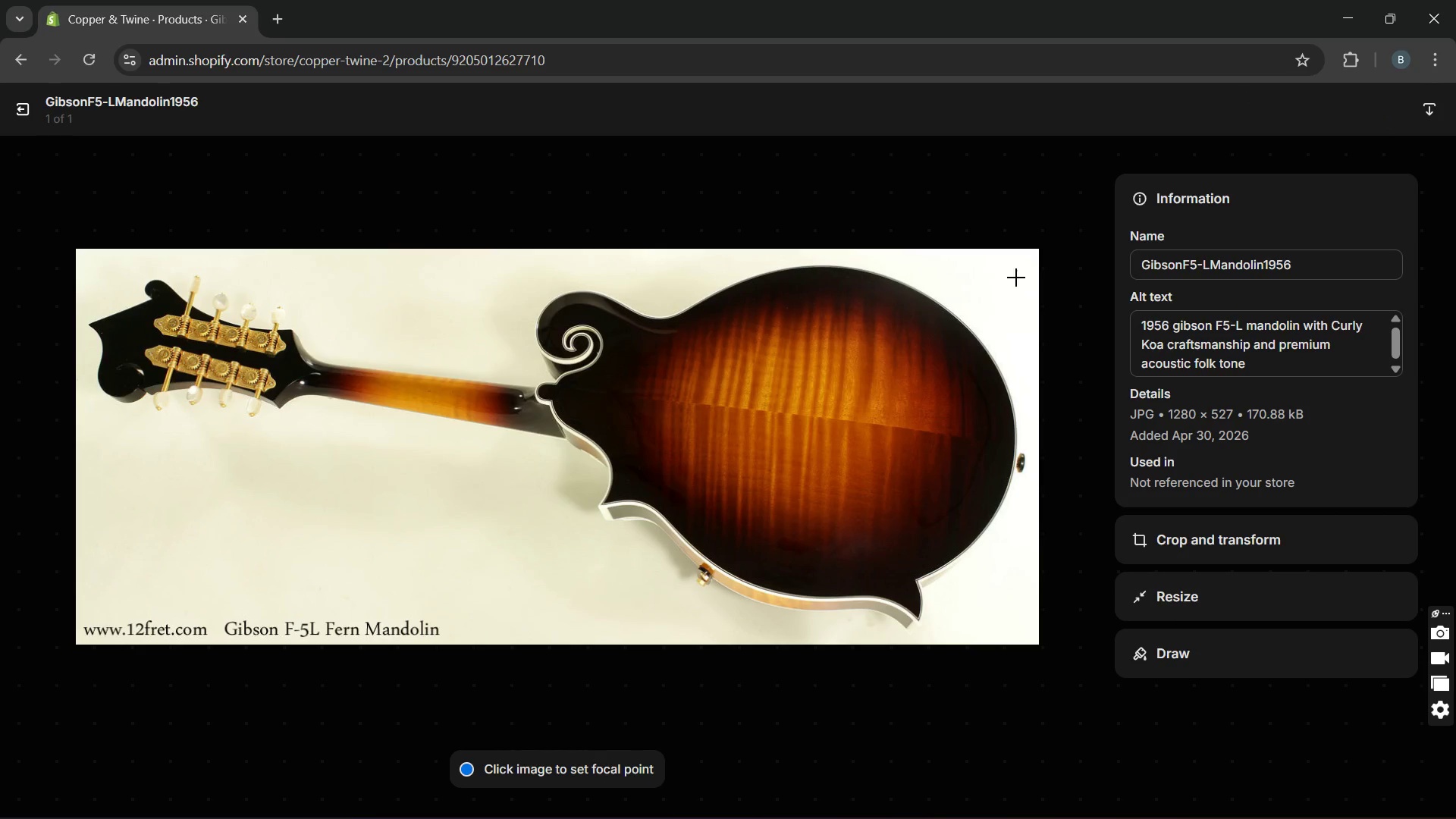 
left_click([20, 108])
 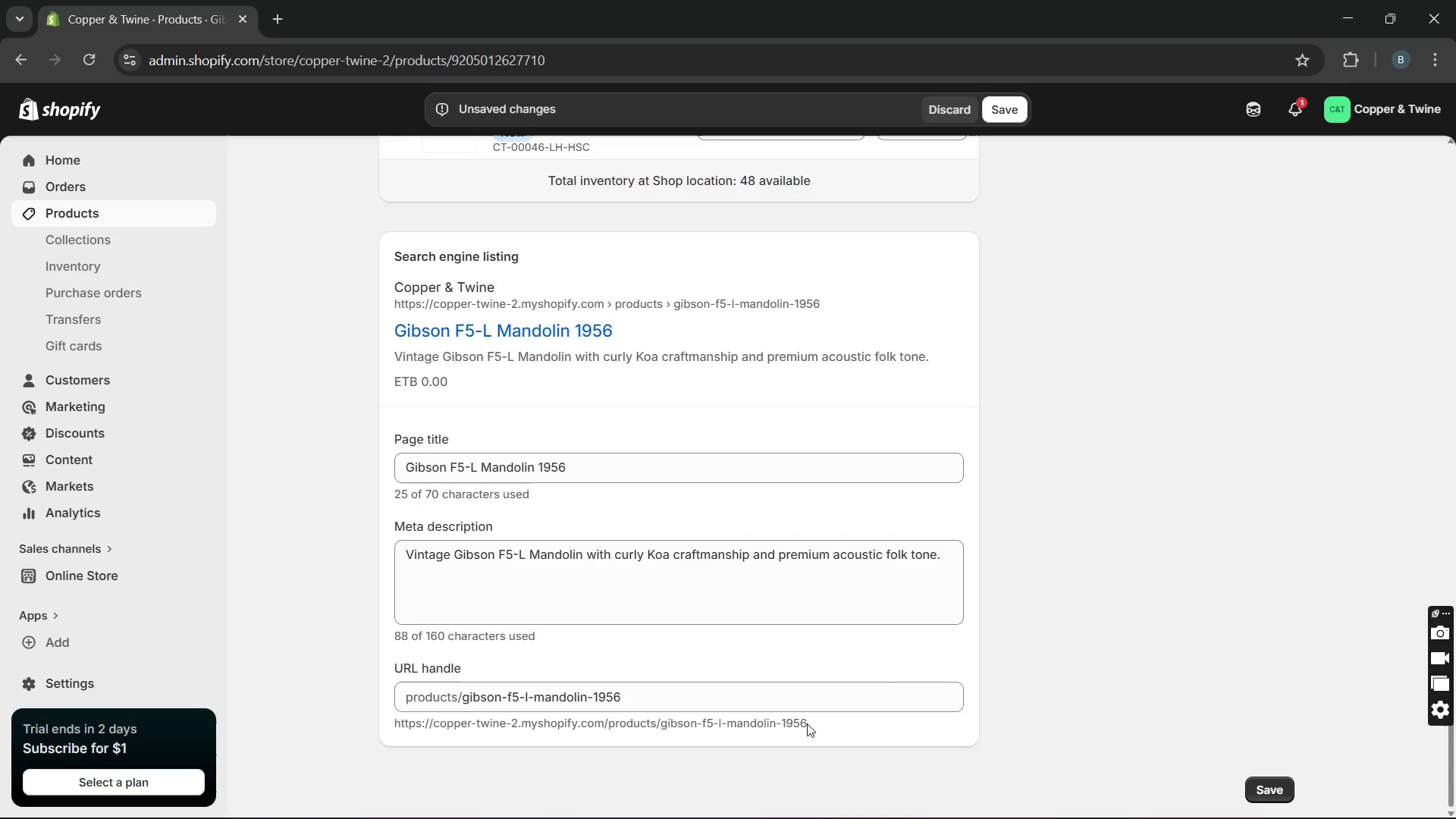 
wait(6.38)
 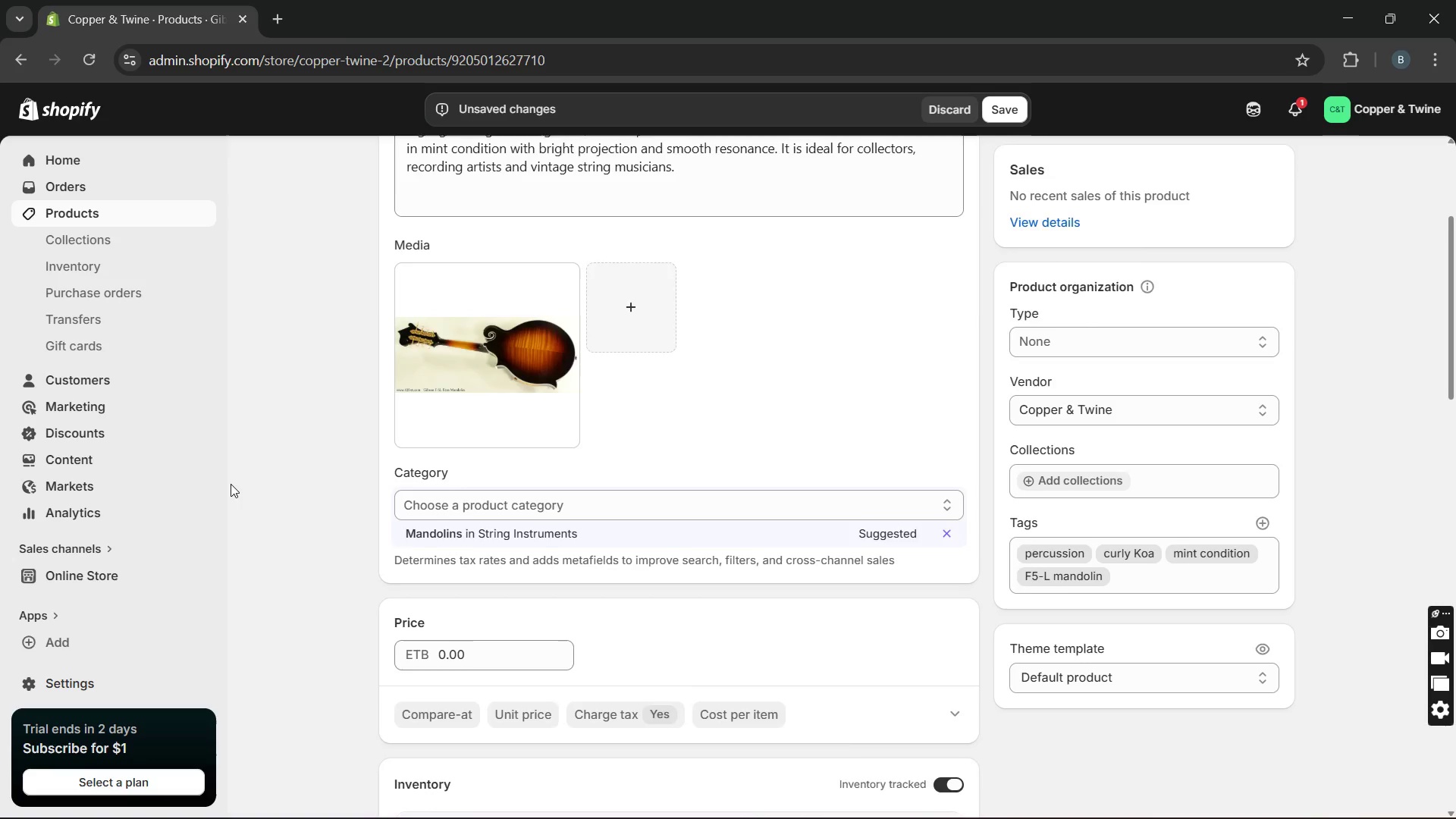 
left_click([1277, 799])
 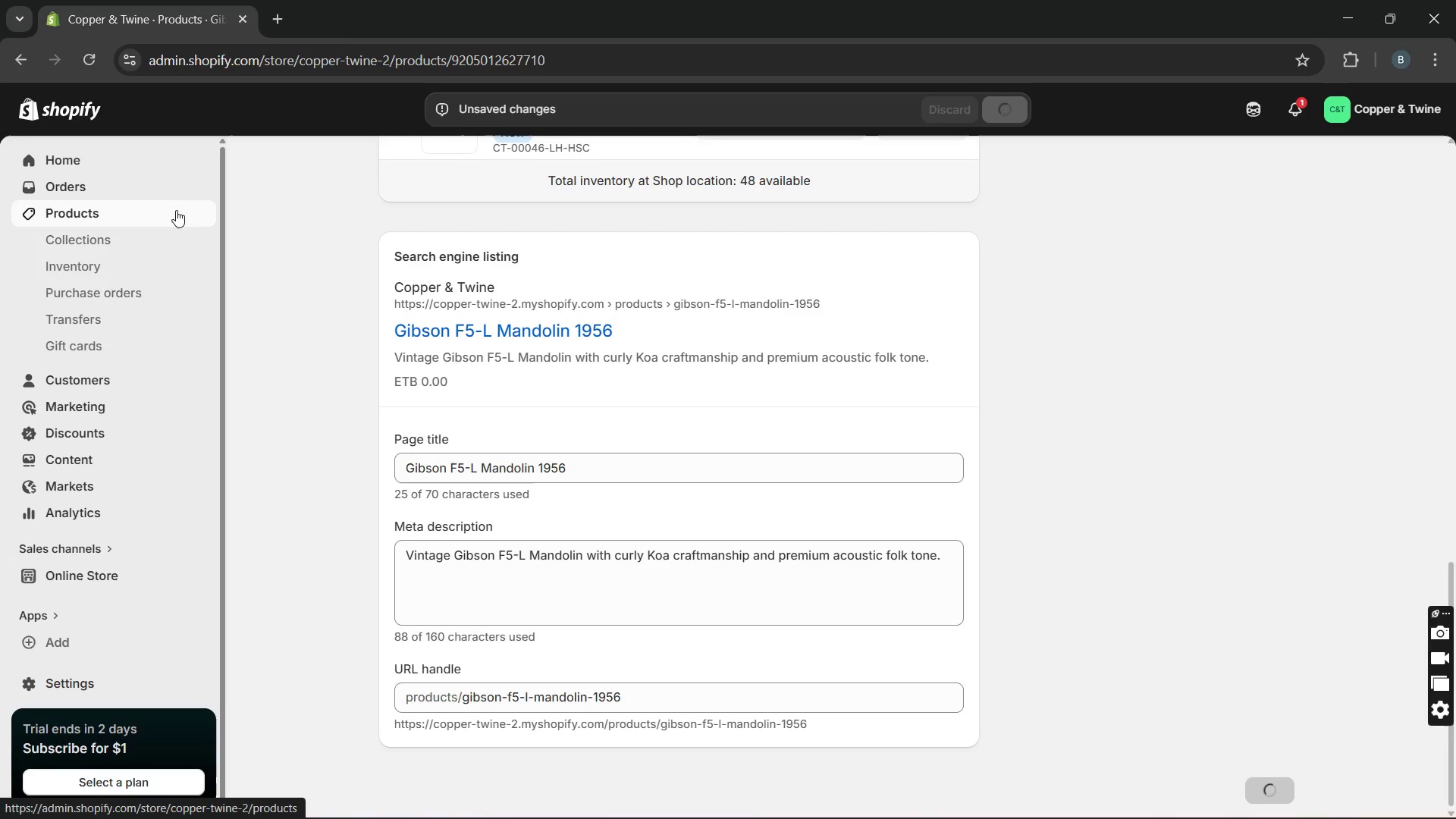 
wait(12.8)
 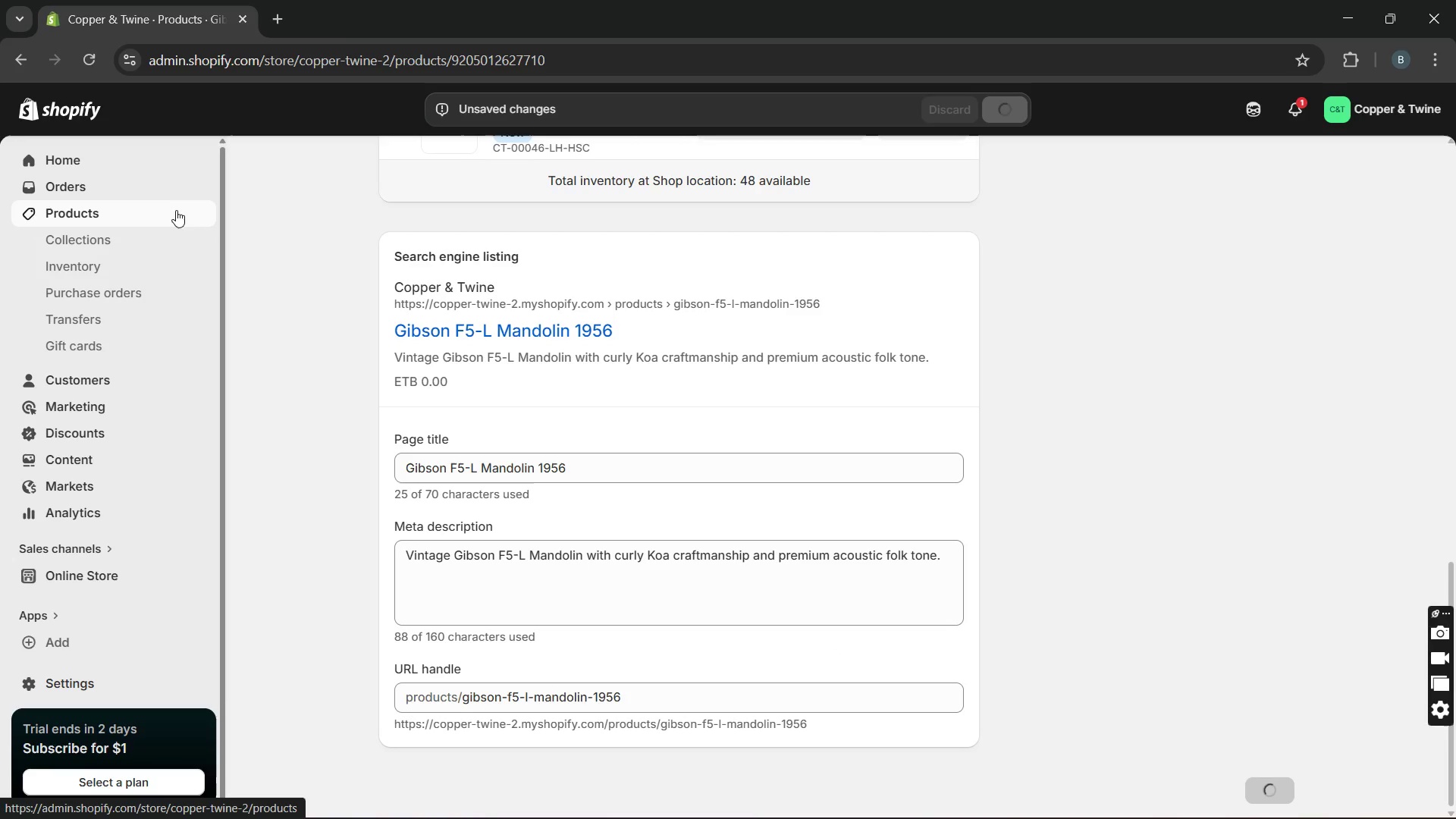 
left_click([177, 211])
 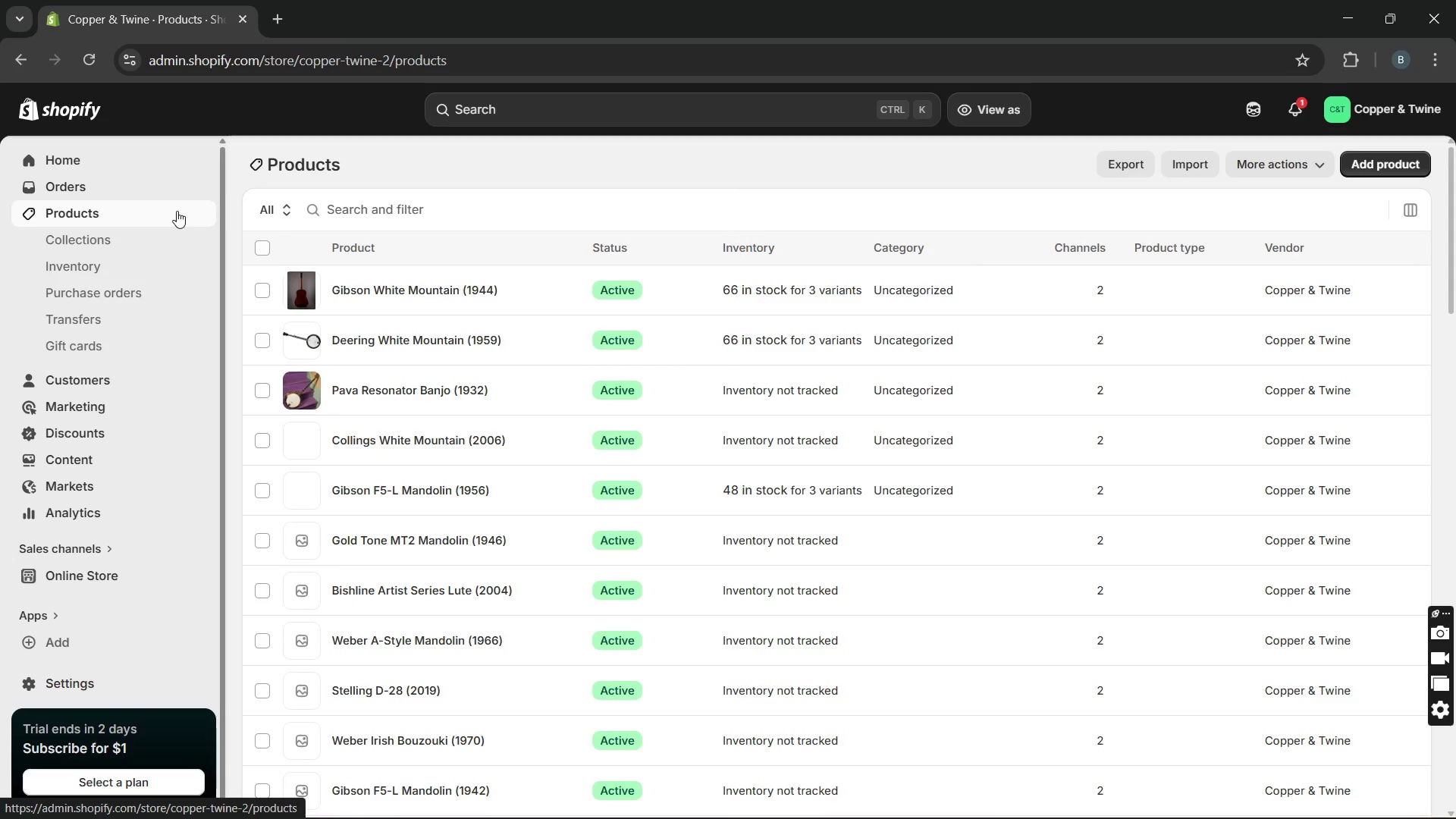 
wait(7.83)
 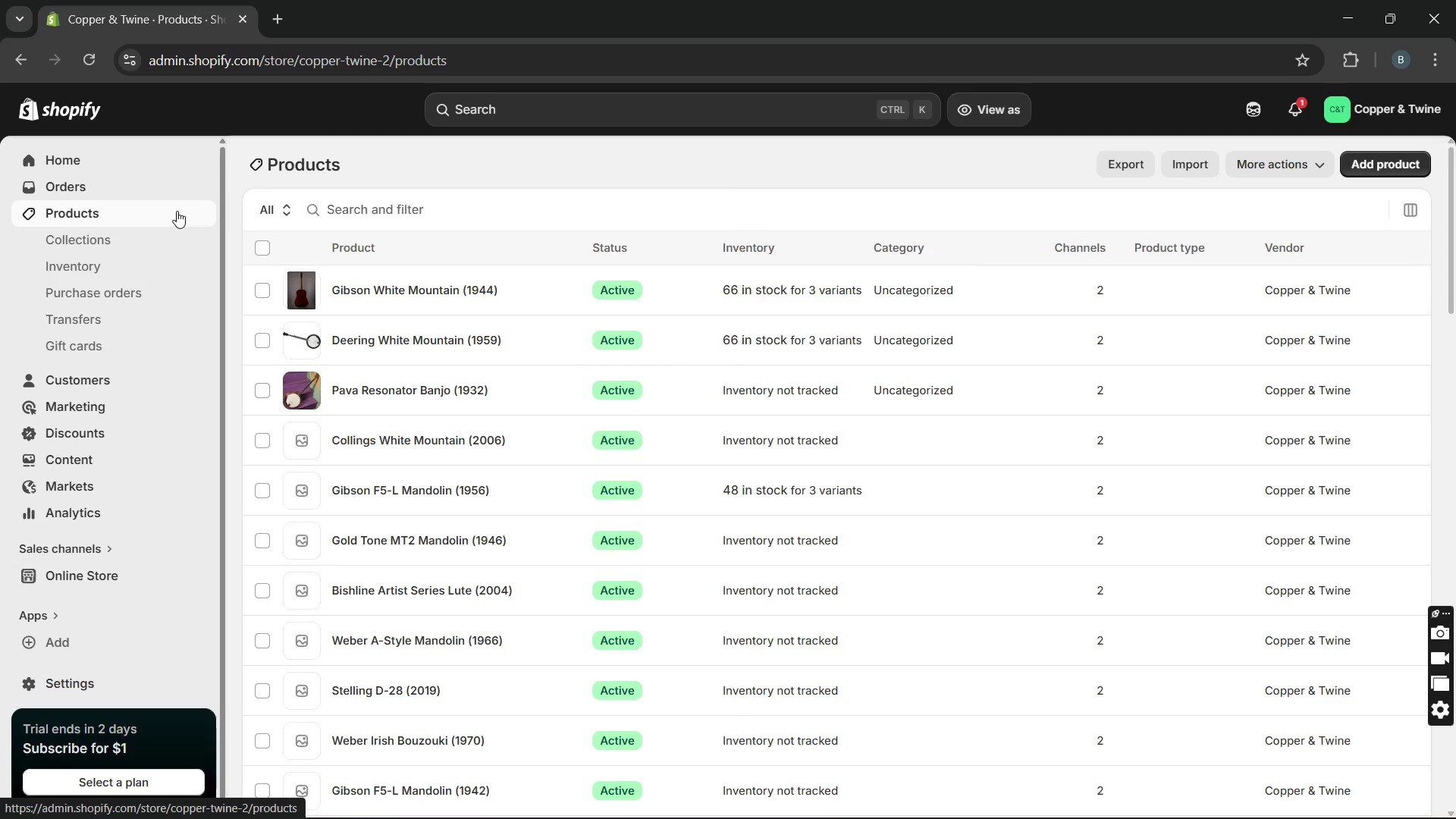 
left_click([338, 537])
 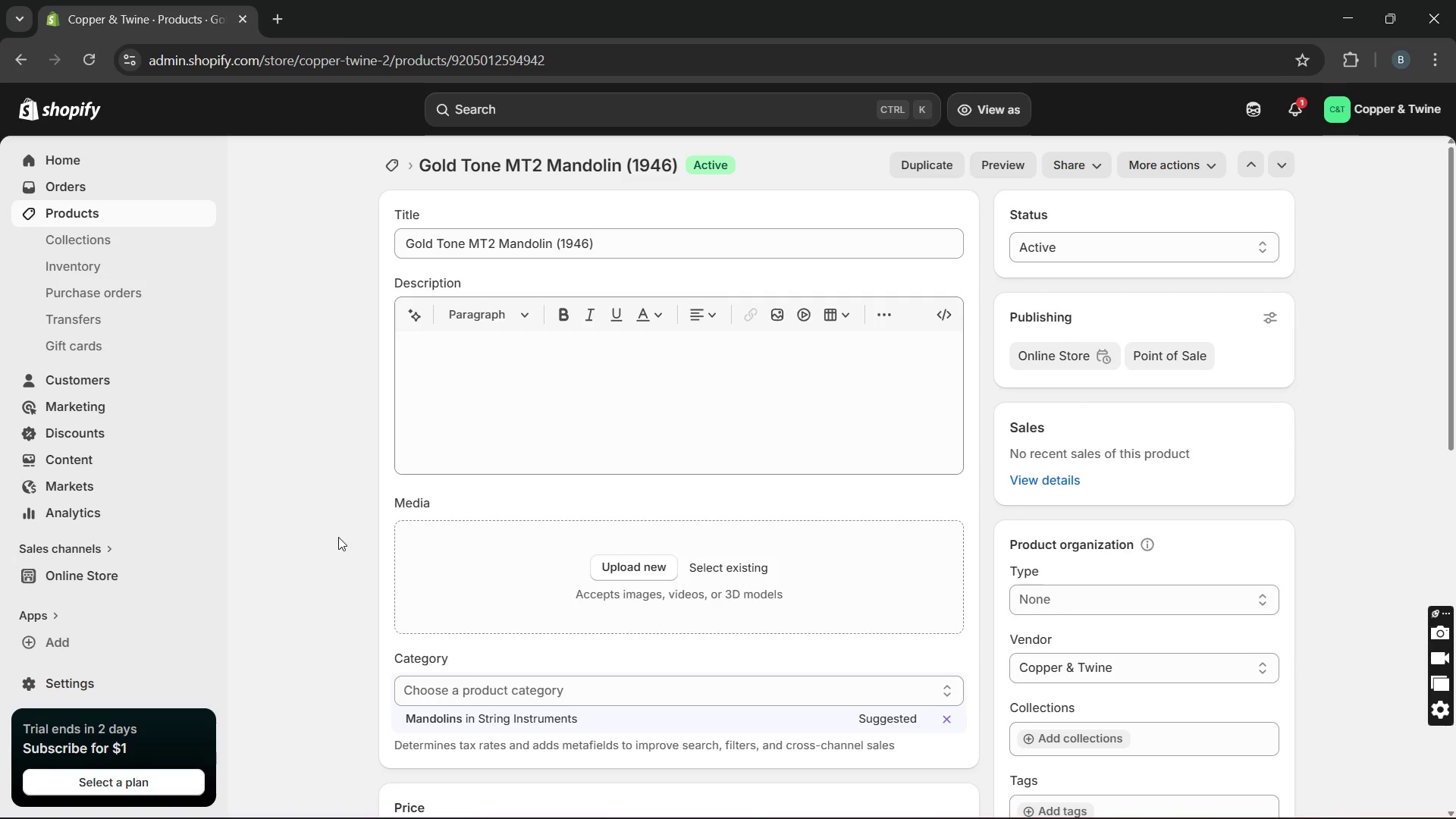 
wait(7.08)
 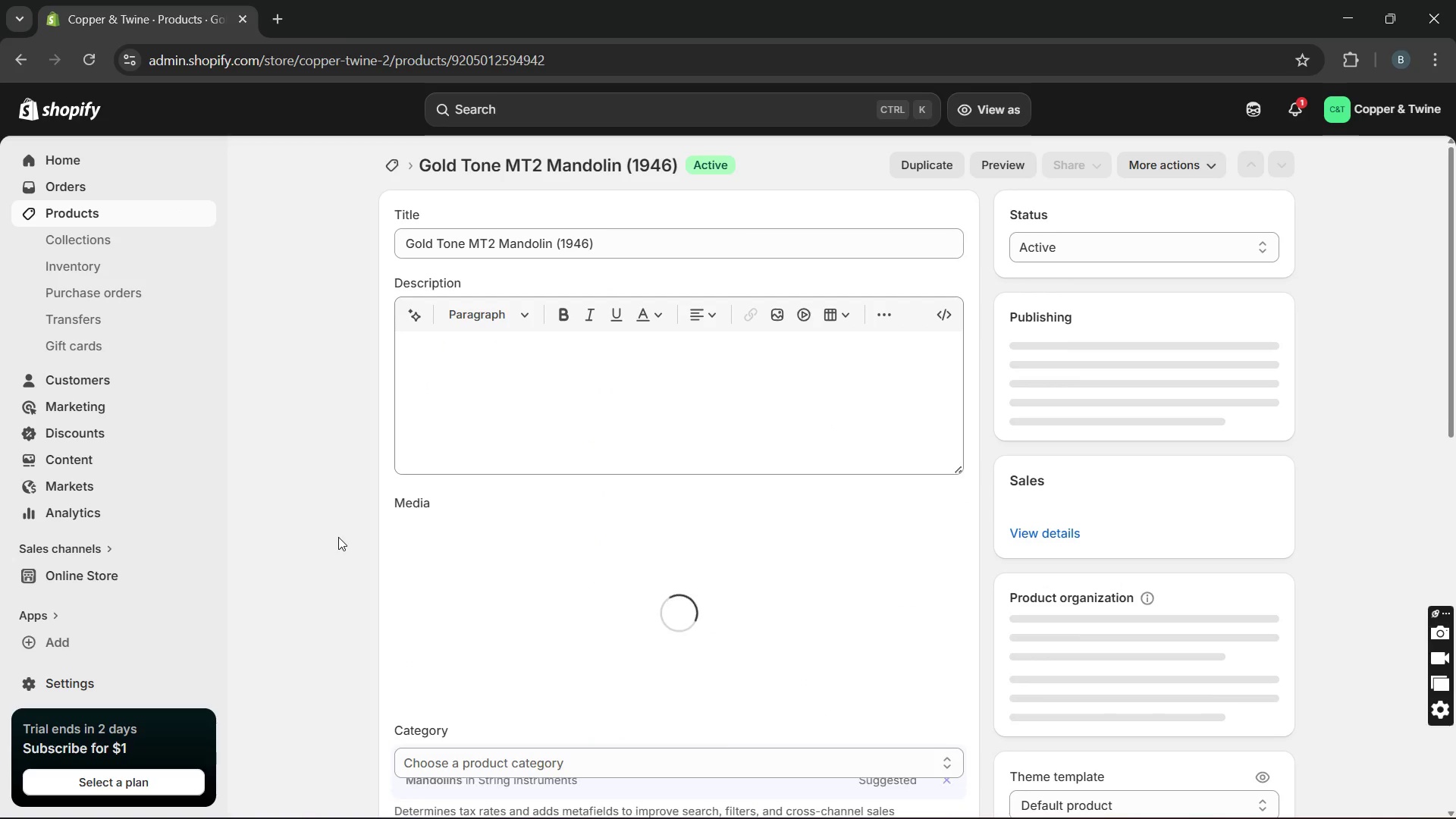 
left_click([510, 391])
 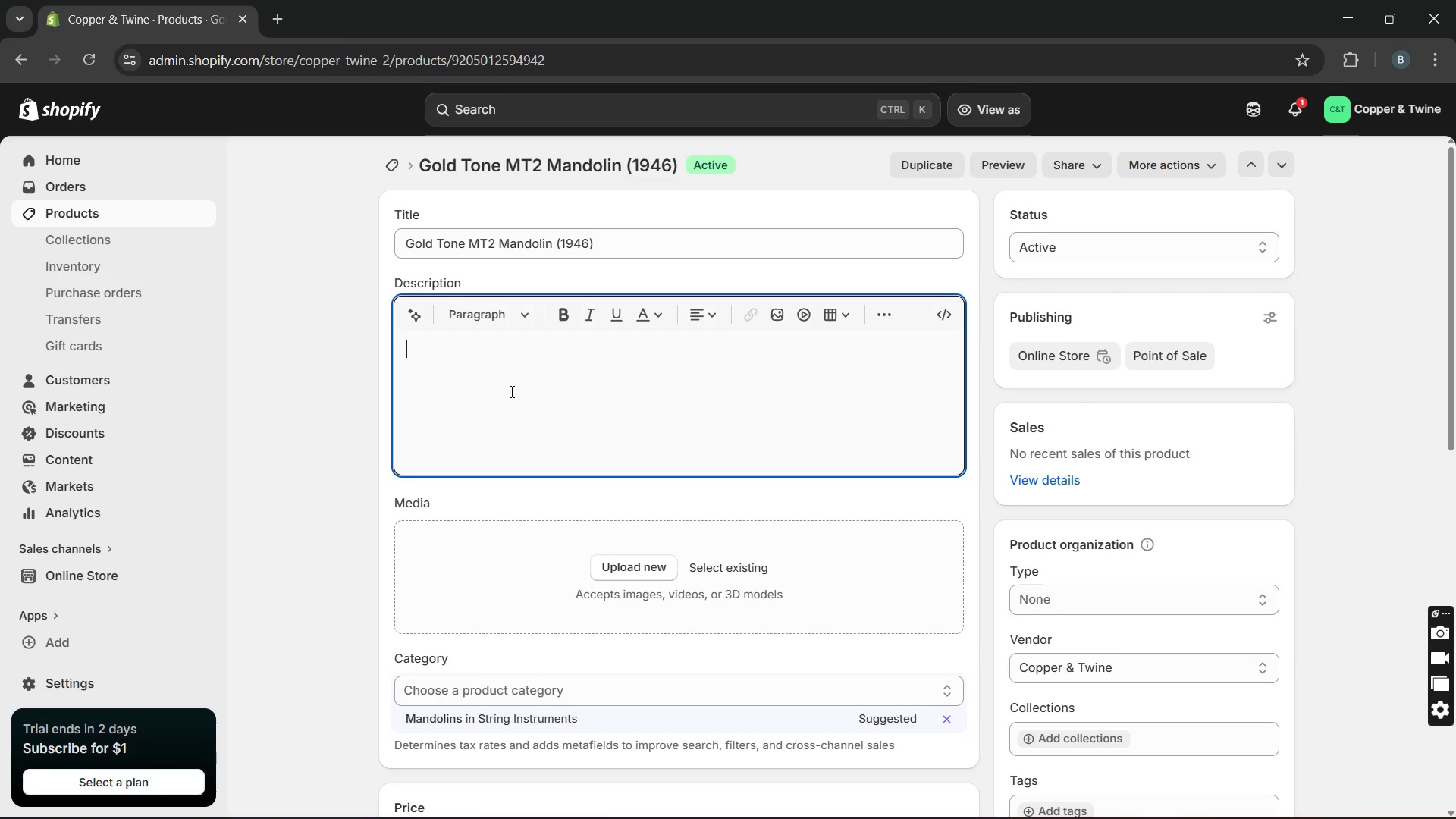 
type(This is a classic 1956 )
 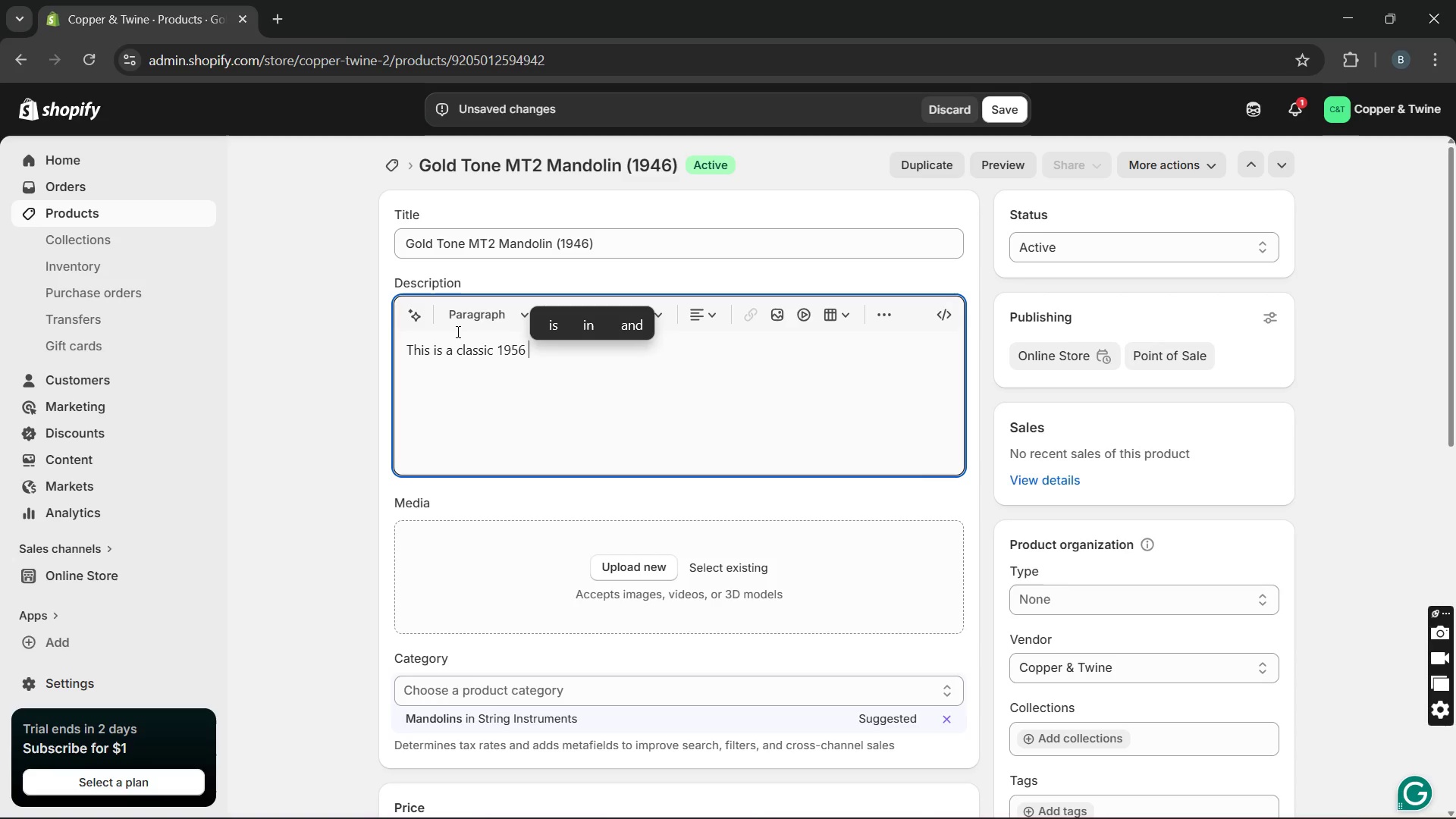 
wait(11.58)
 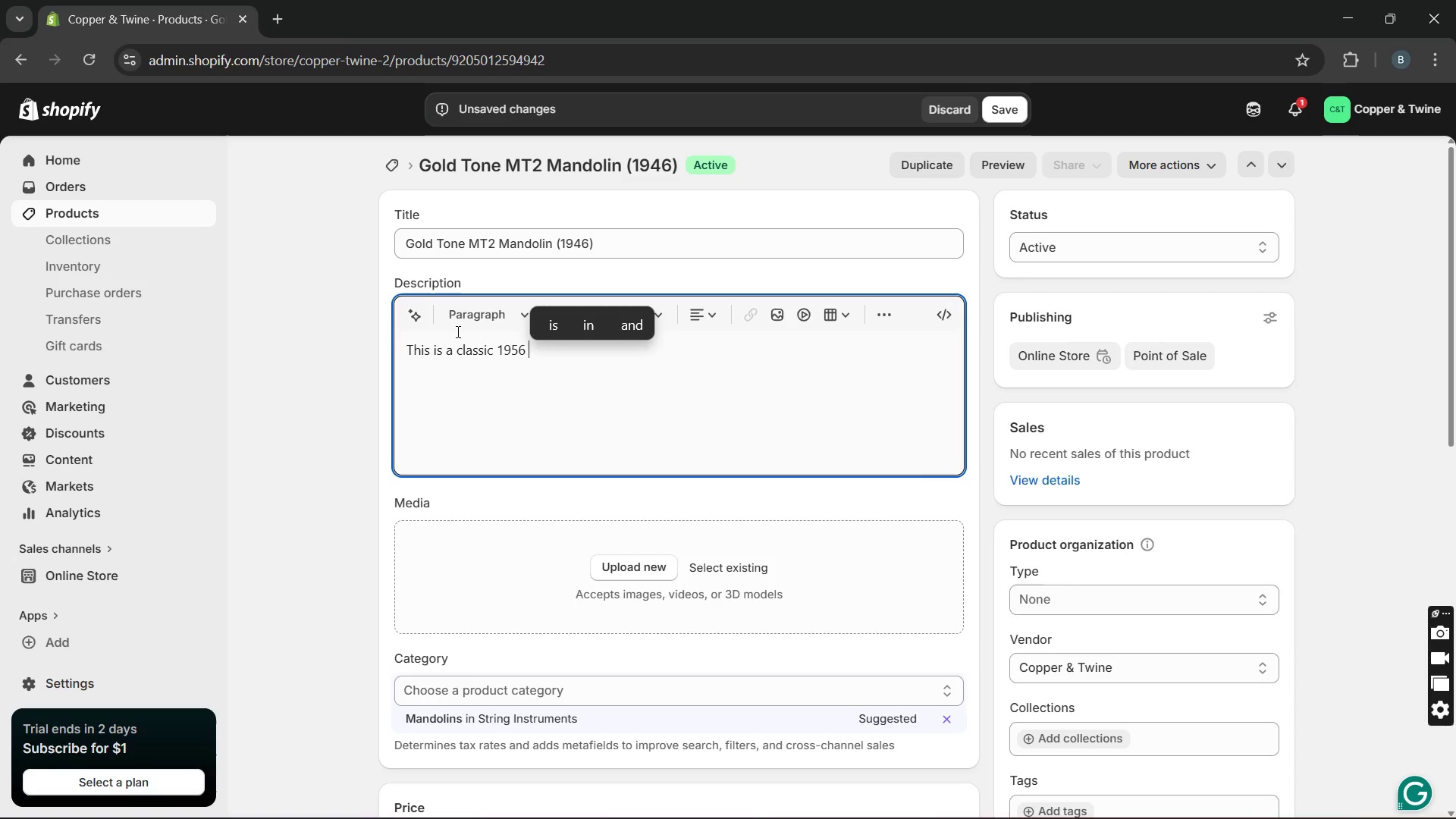 
key(Backspace)
key(Backspace)
key(Backspace)
type(46 )
 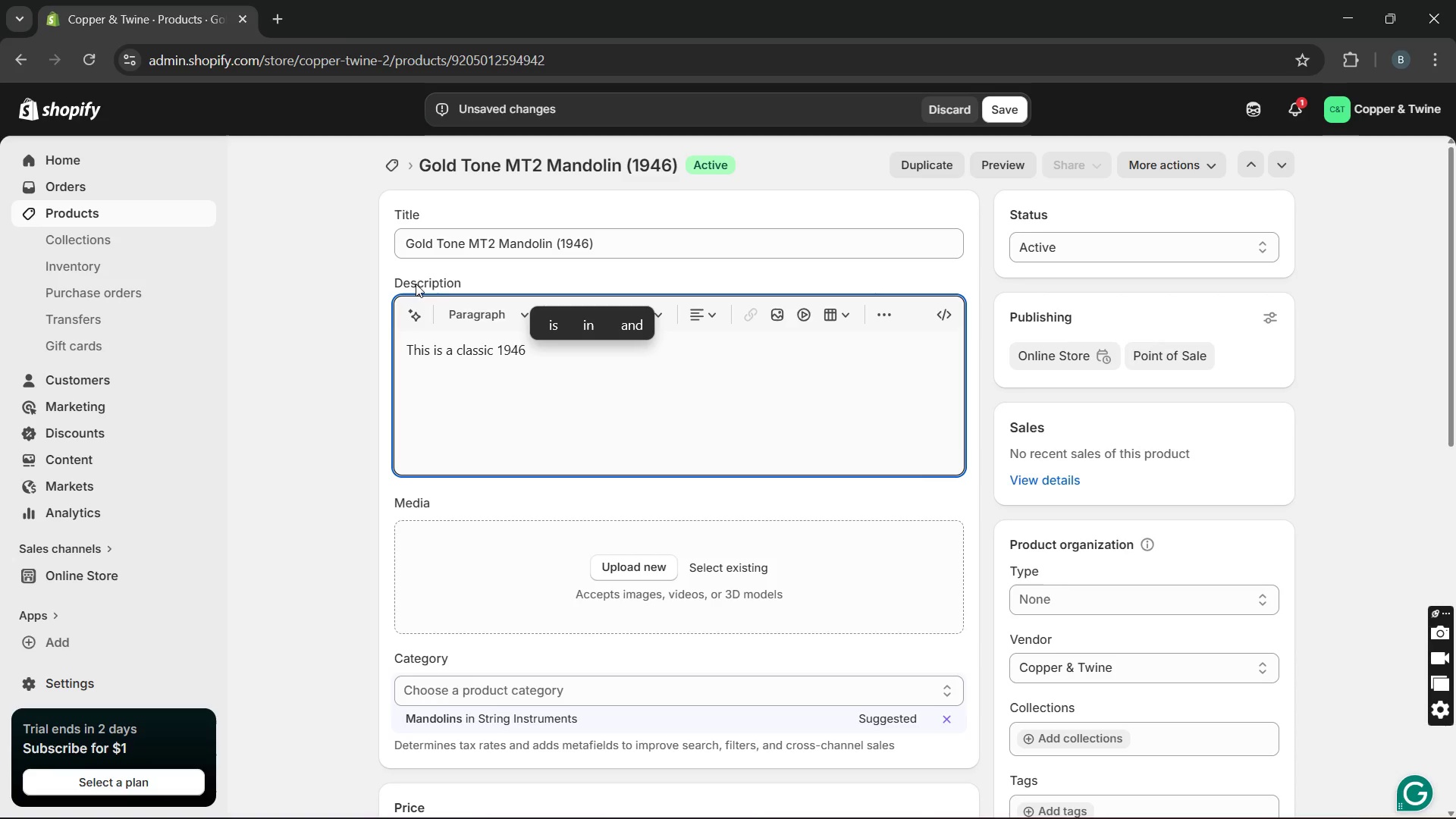 
left_click_drag(start_coordinate=[407, 246], to_coordinate=[550, 248])
 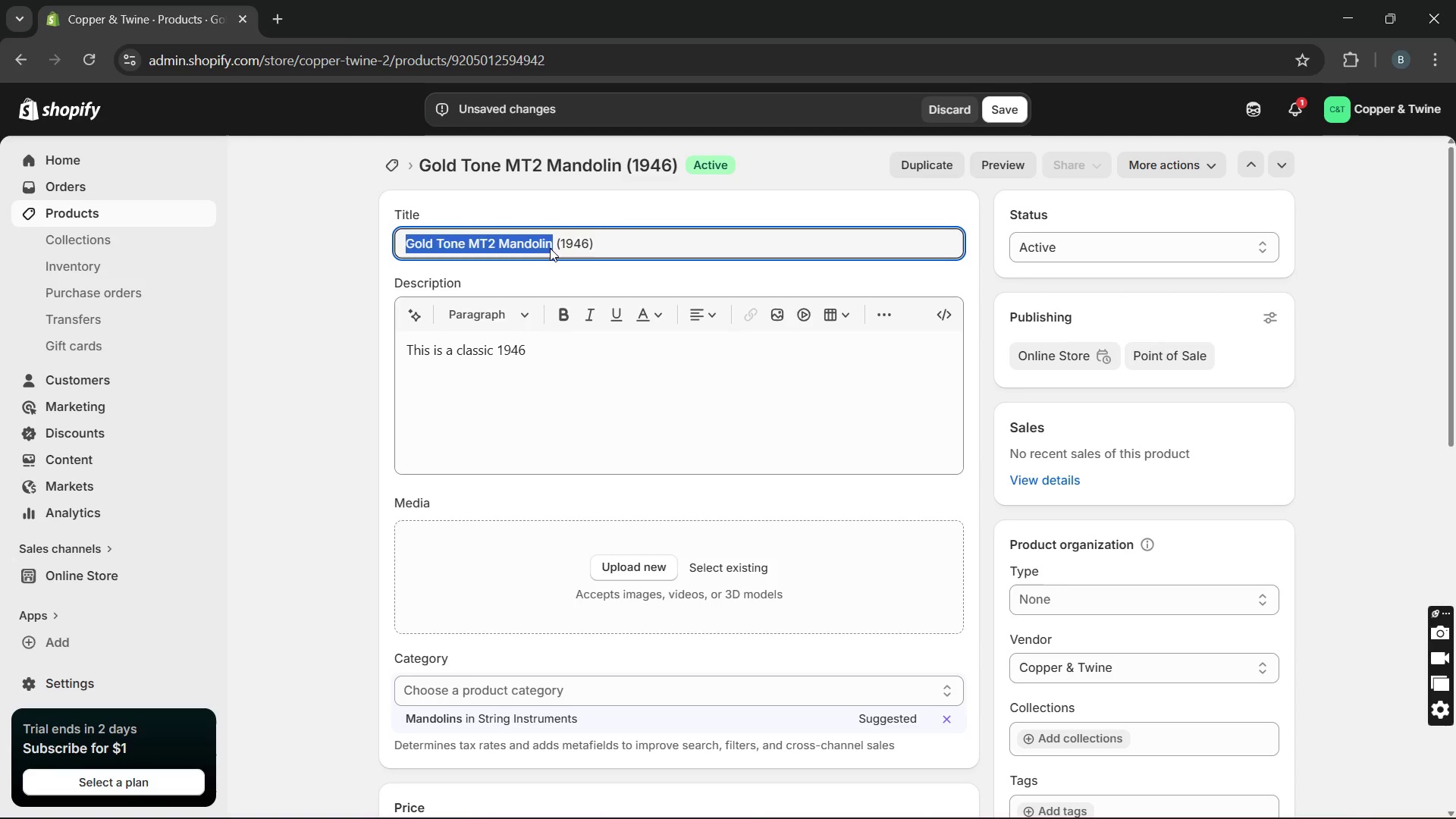 
key(Control+C)
 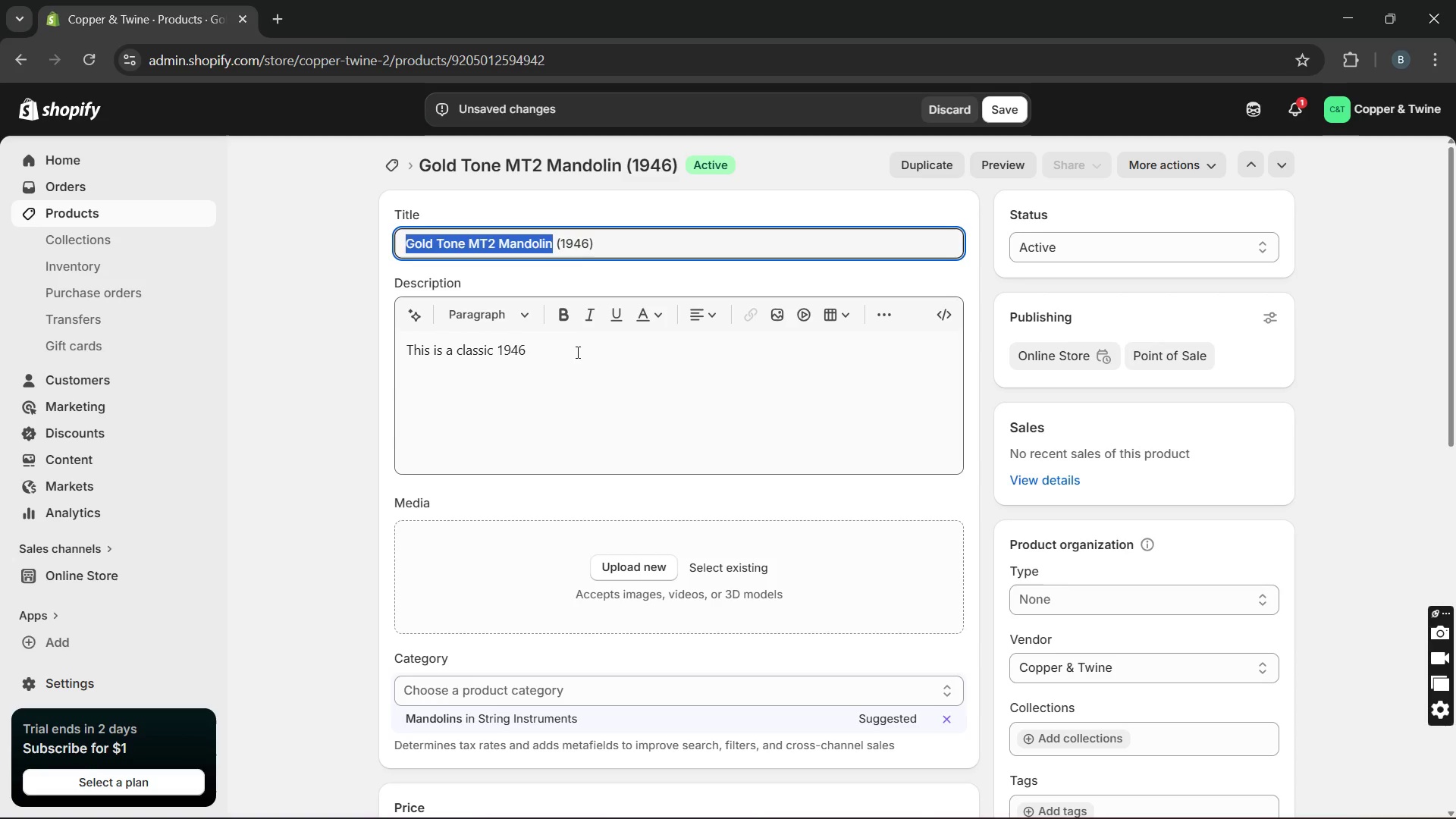 
left_click([576, 353])
 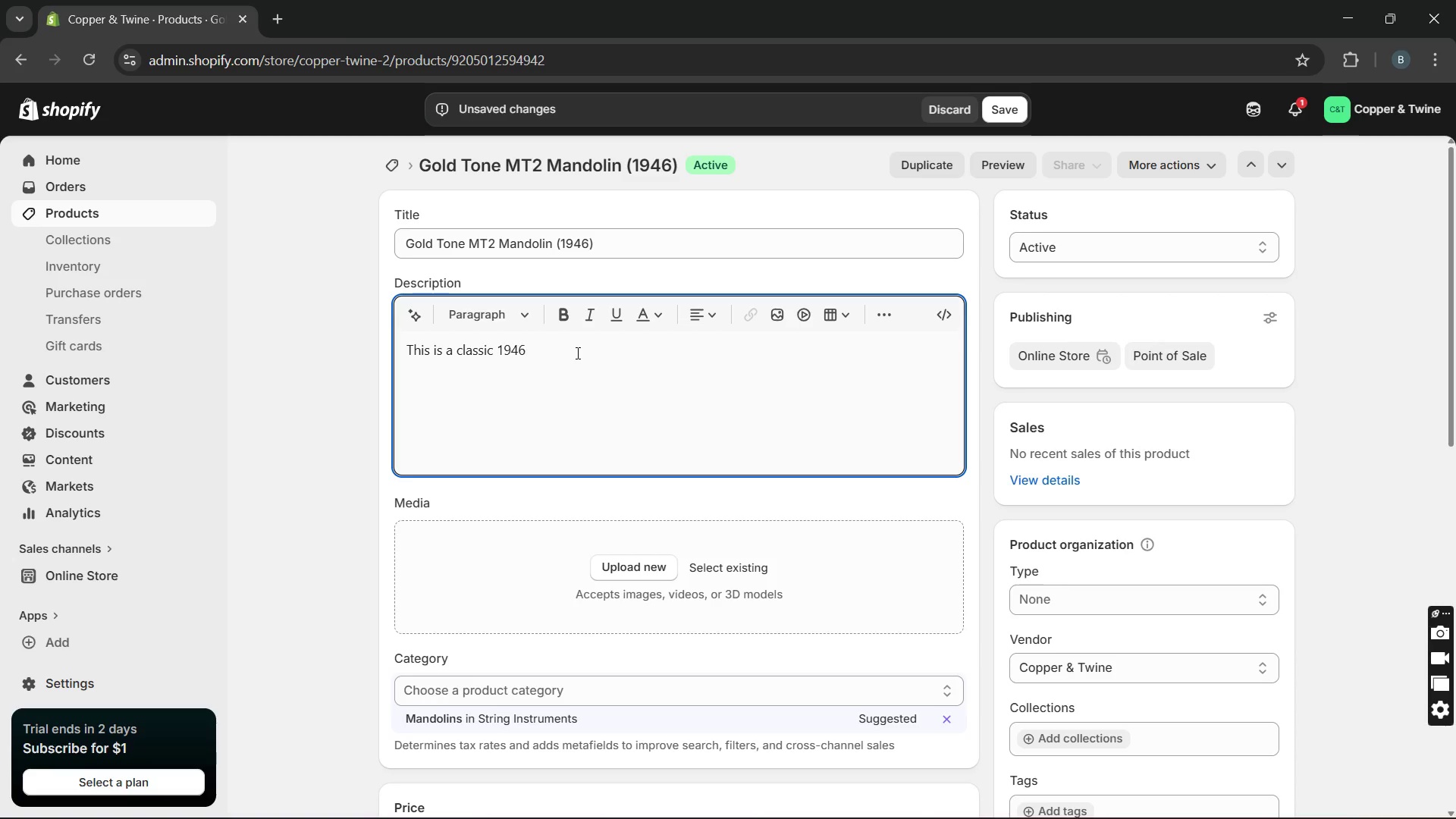 
key(Control+V)
 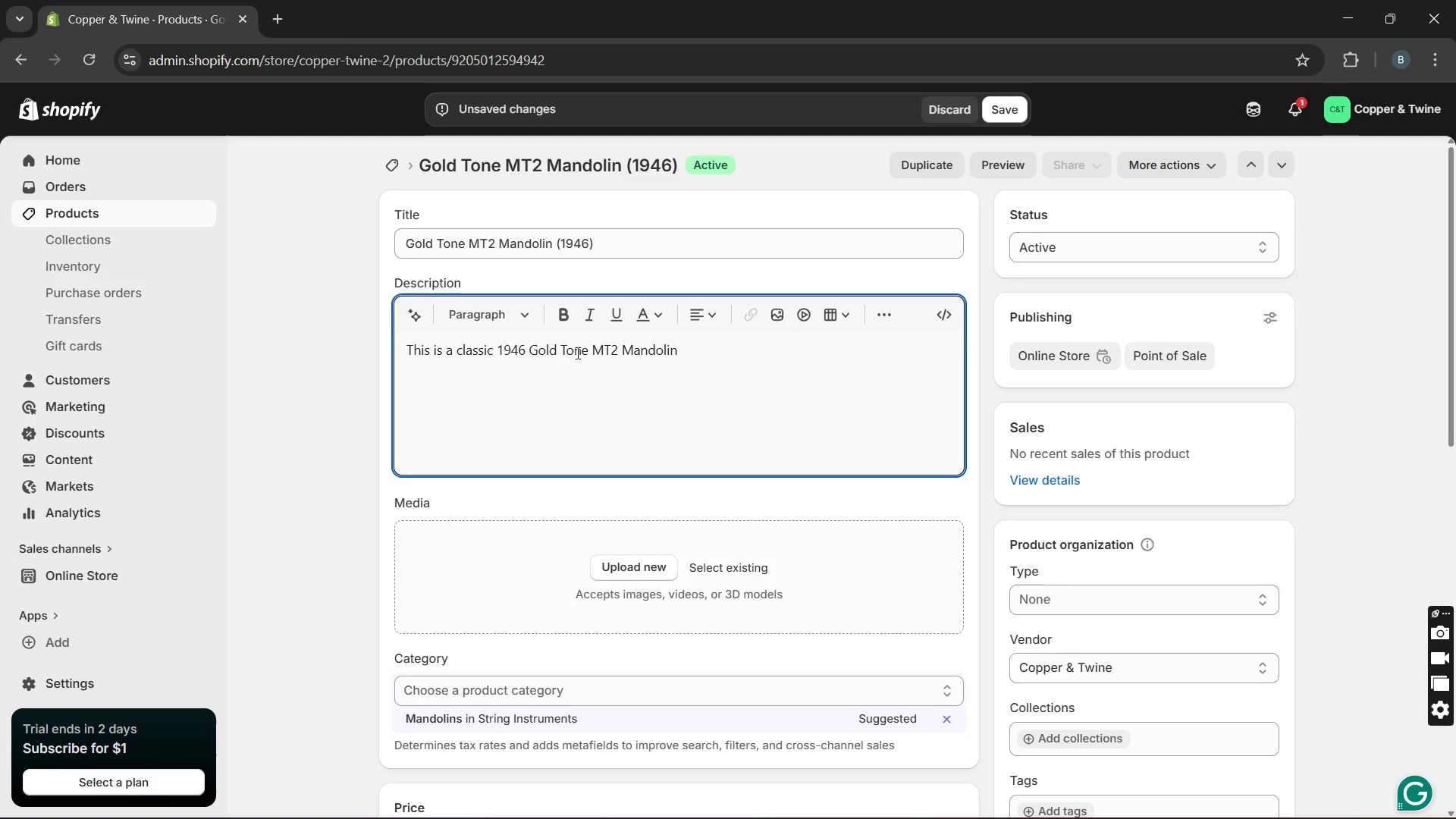 
key(Space)
 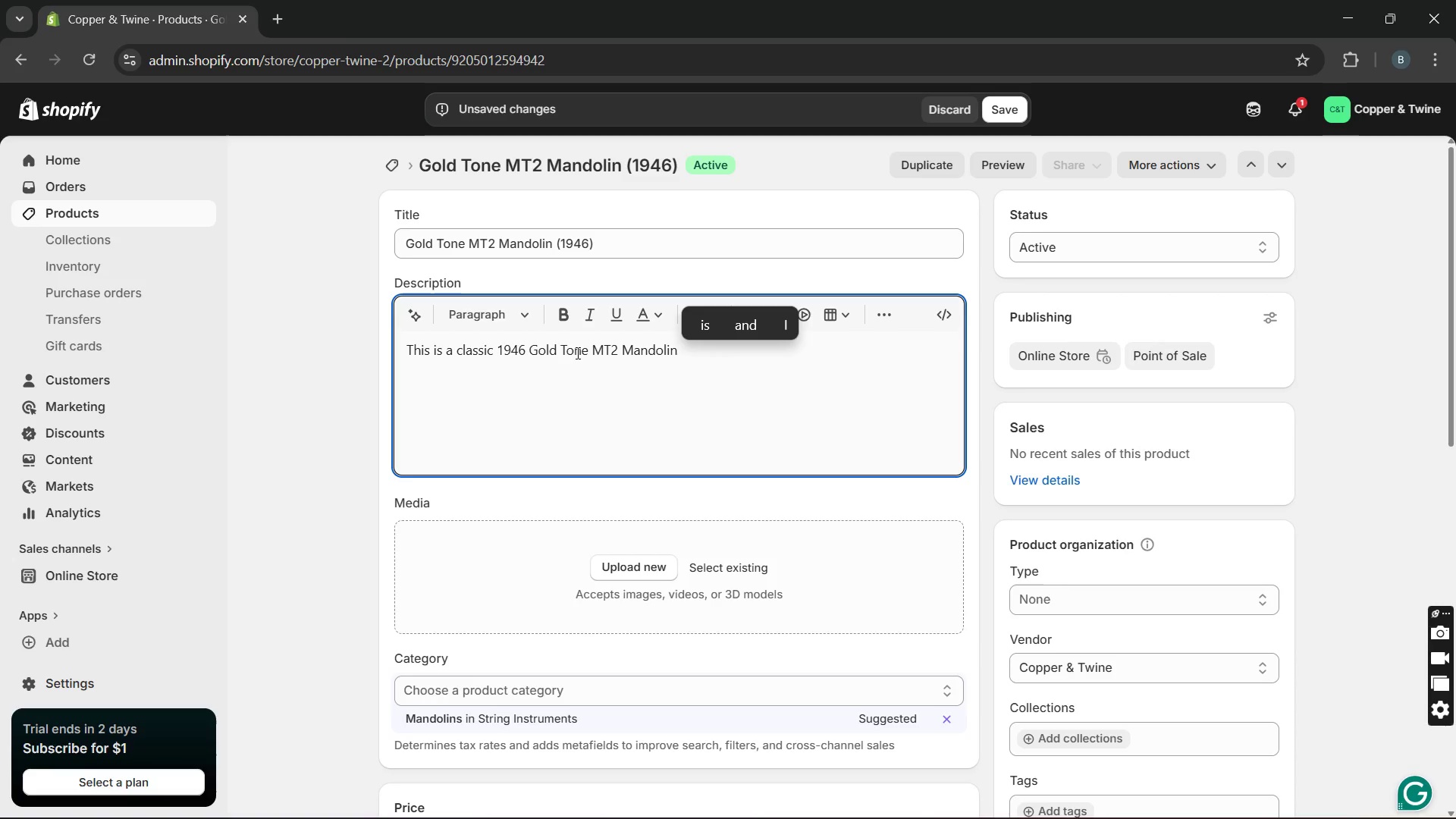 
type(designed for traditional folk and blue g)
key(Backspace)
key(Backspace)
type(grass )
key(Backspace)
type(-inspired performance. Crafted frpm black walnutwith elegant vintage detiilng, the instrument combines blanced tonal warmth with classic craftsmanship )
key(Backspace)
type(. The mandolin e)
key(Backspace)
type(remains in player grade conditionswi)
key(Backspace)
key(Backspace)
type( with smooth sustain and crisp articulation )
key(Backspace)
type(. It is ideal for collectors, vintage musicians, and acoustic emthusiasts.)
 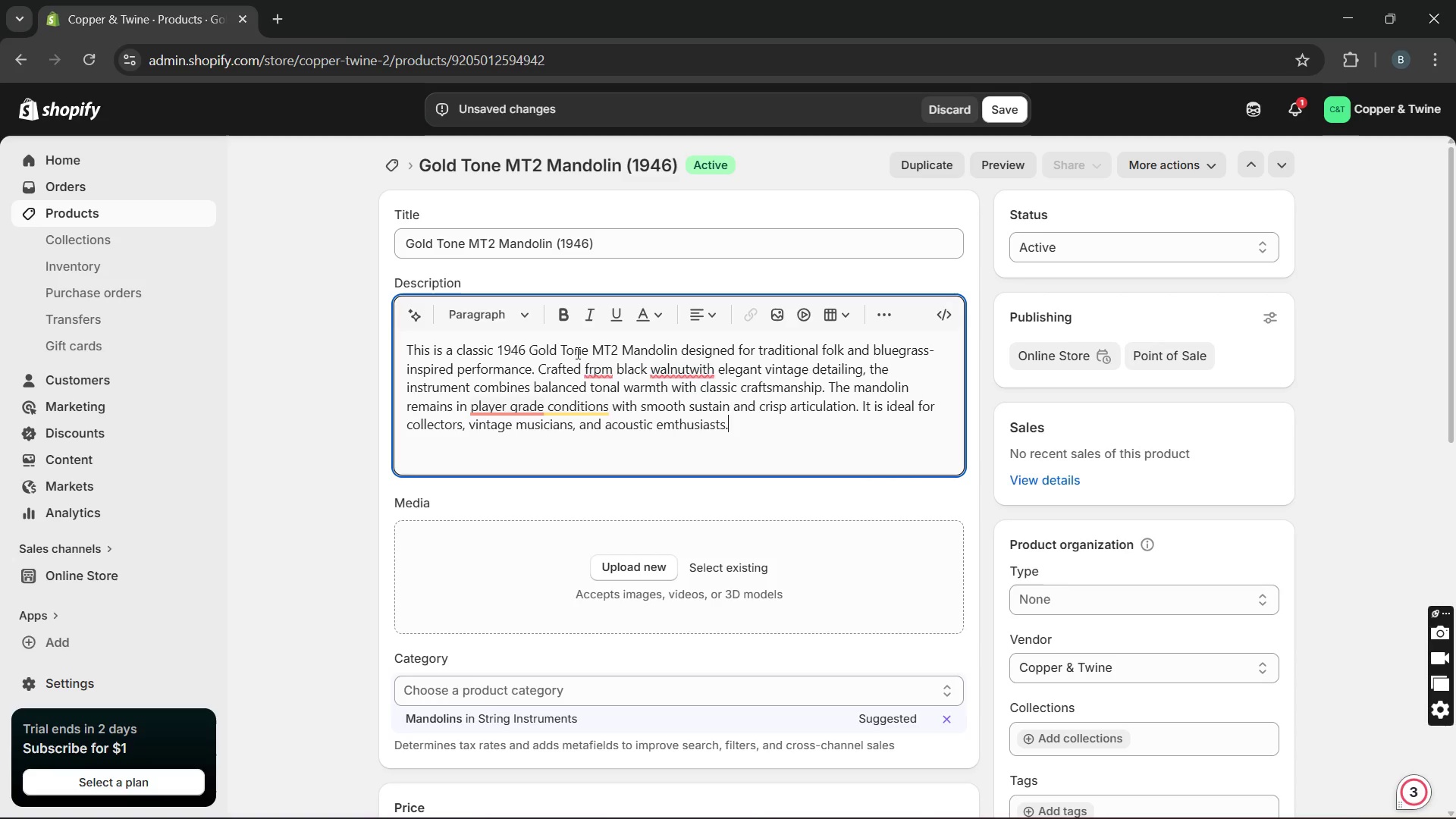 
left_click([512, 441])
 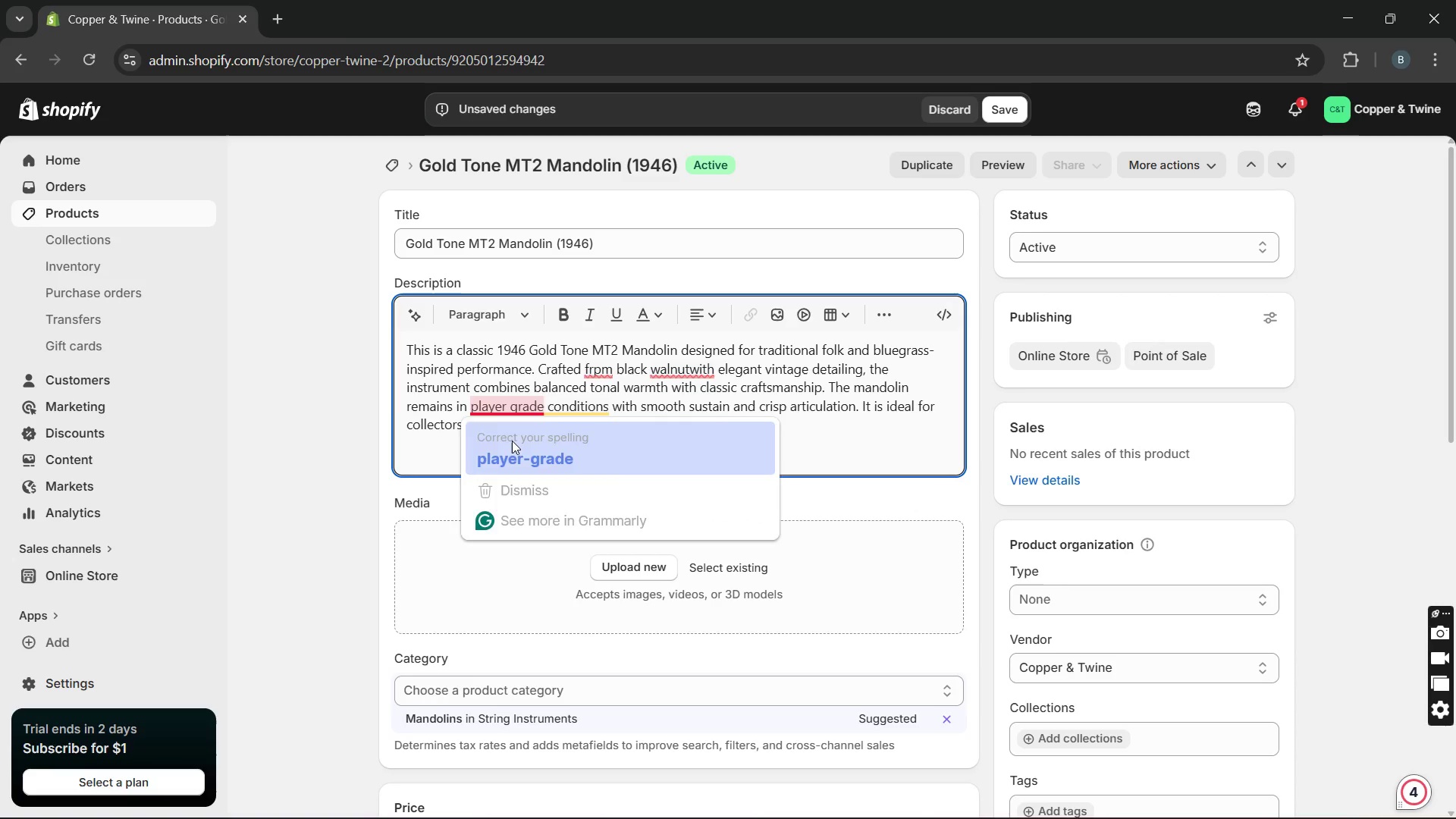 
key(Unknown)
 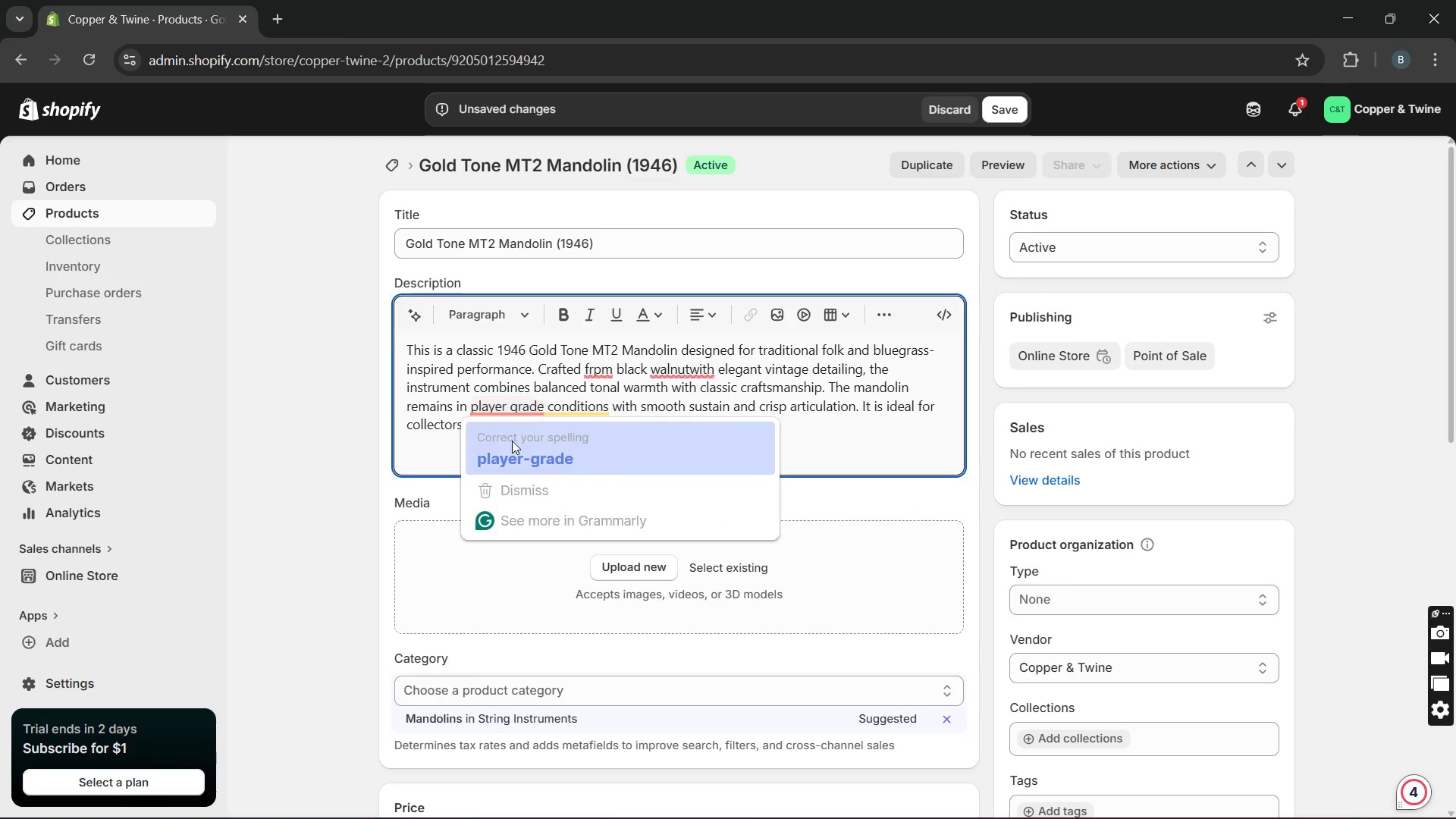 
key(Unknown)
 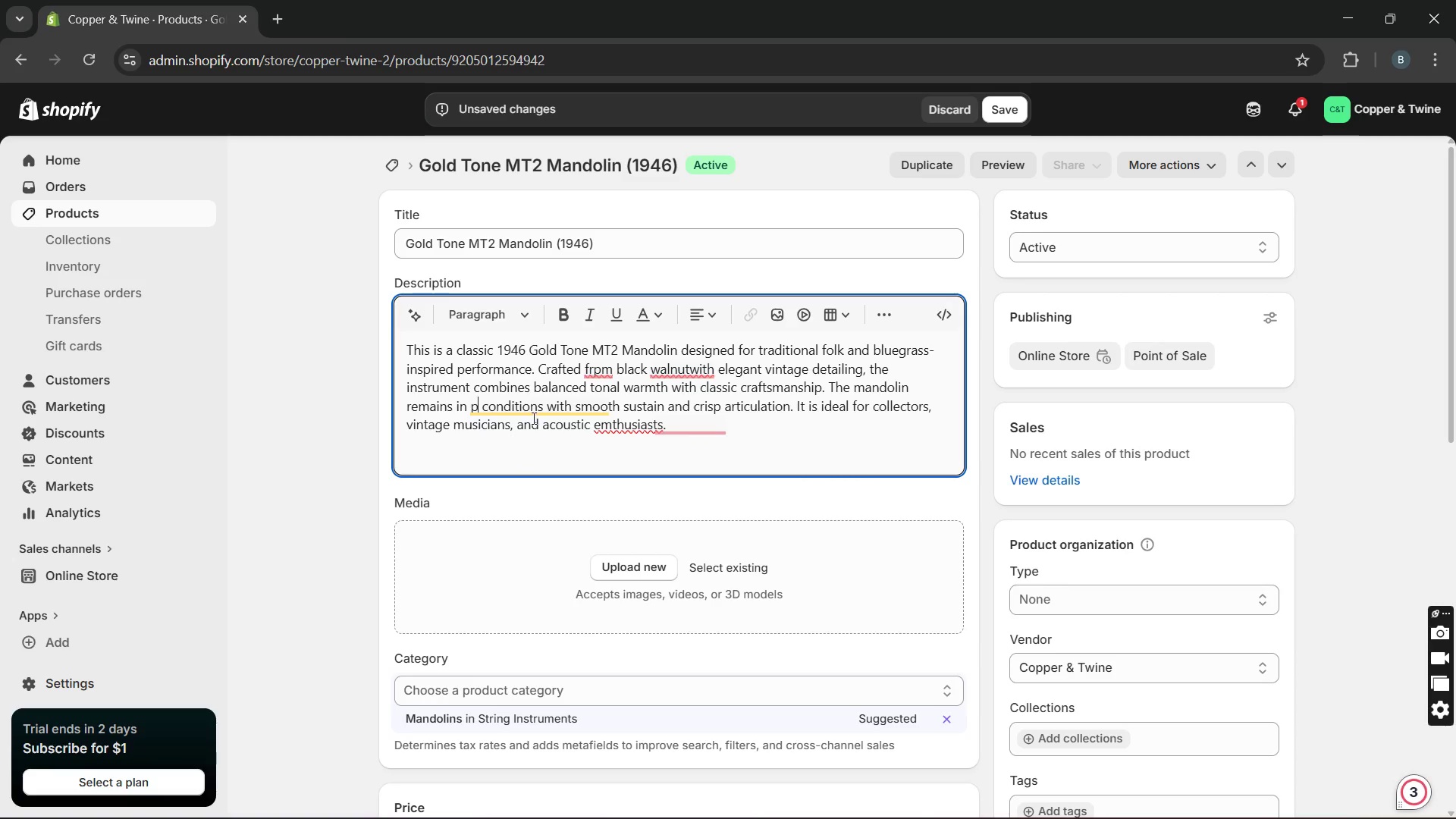 
key(Unknown)
 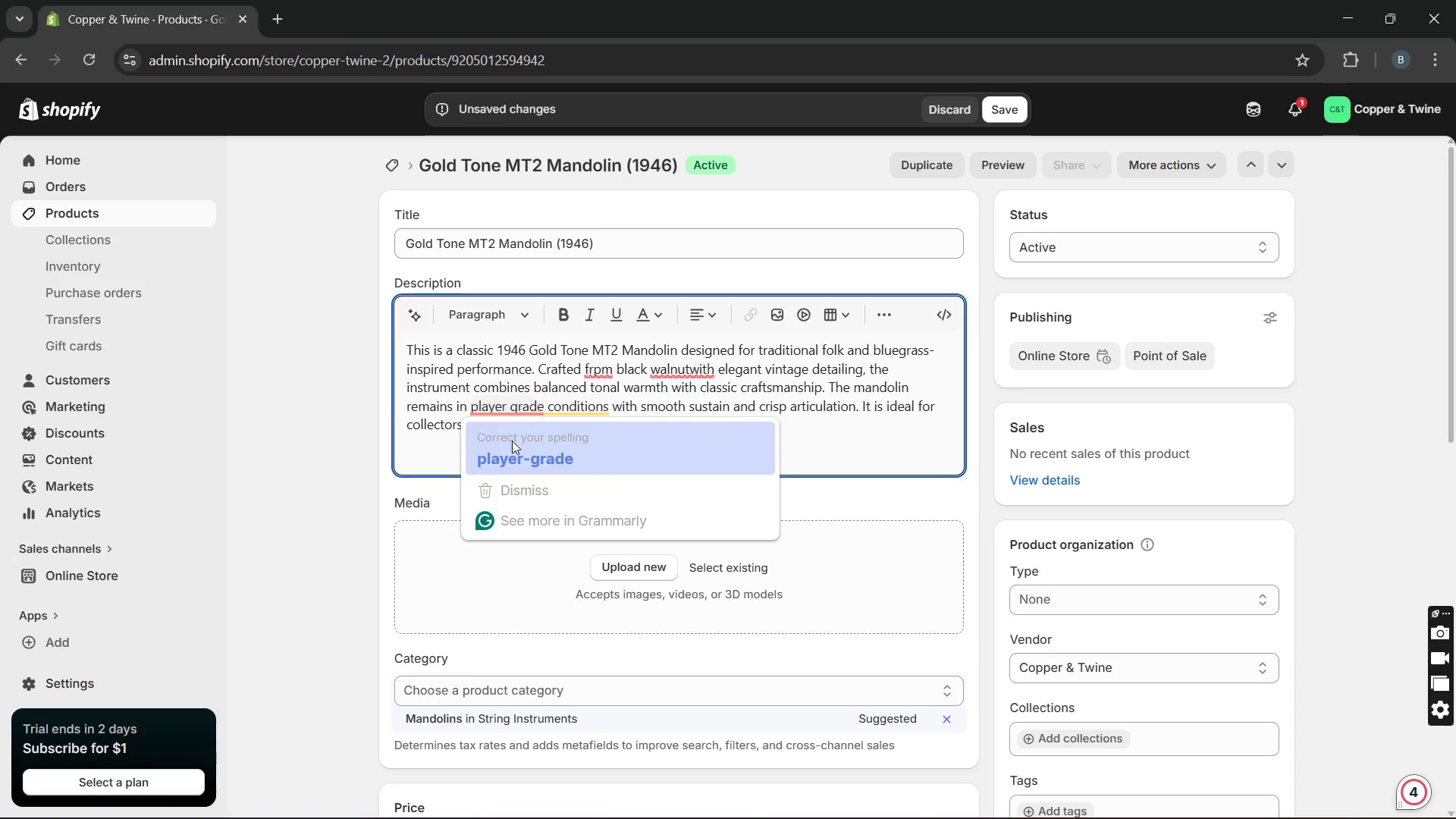 
key(Unknown)
 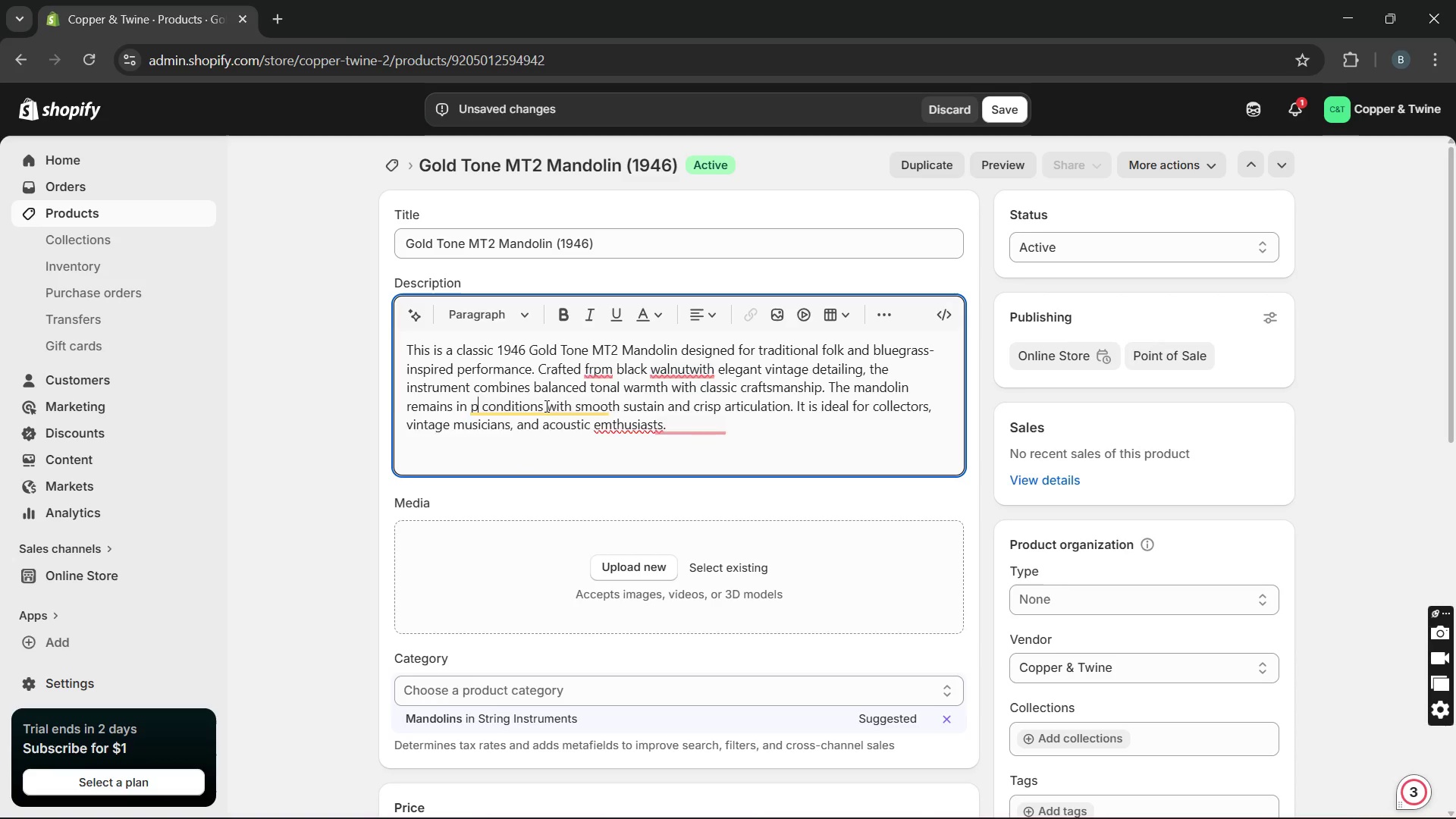 
key(Unknown)
 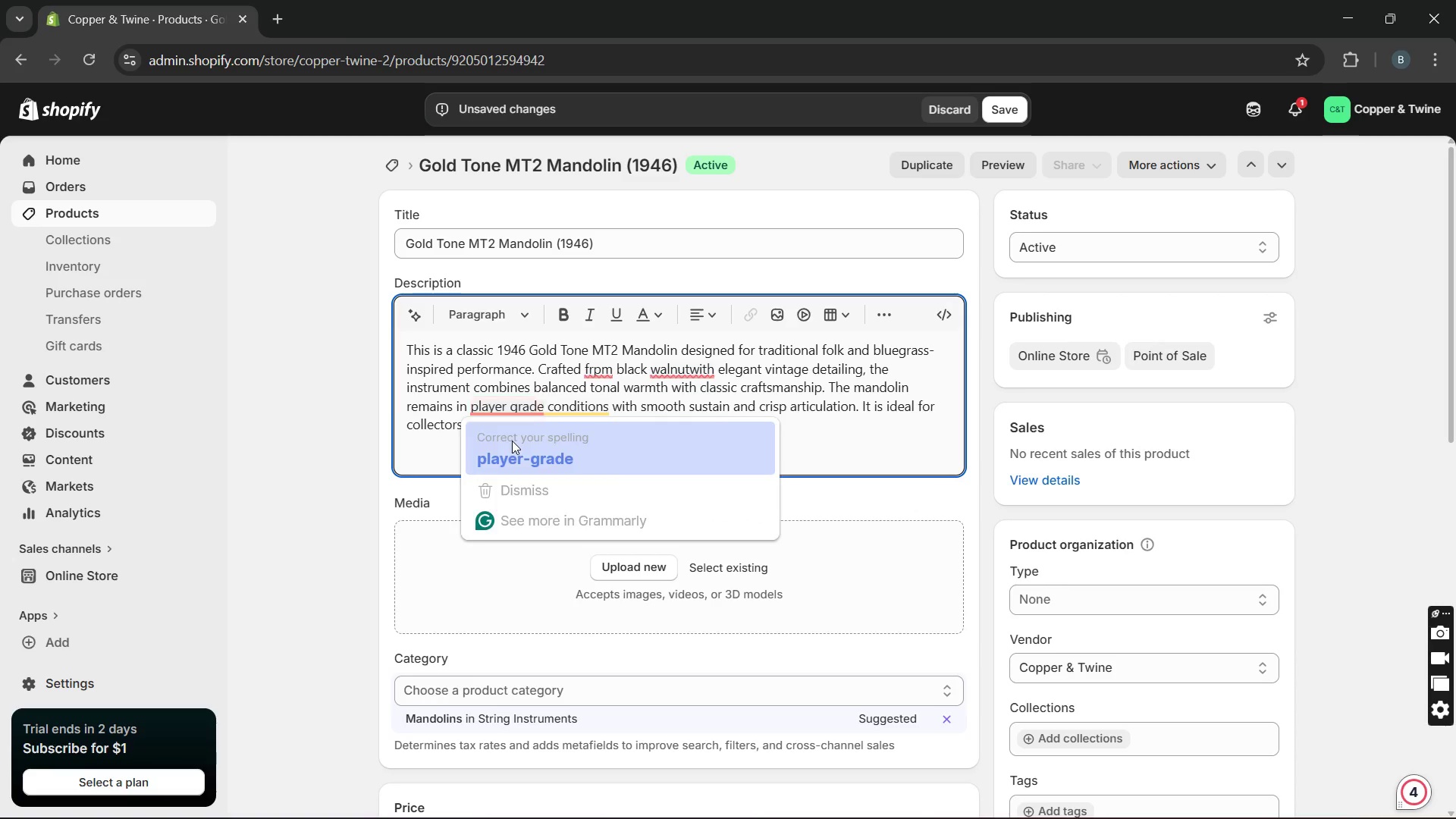 
key(Unknown)
 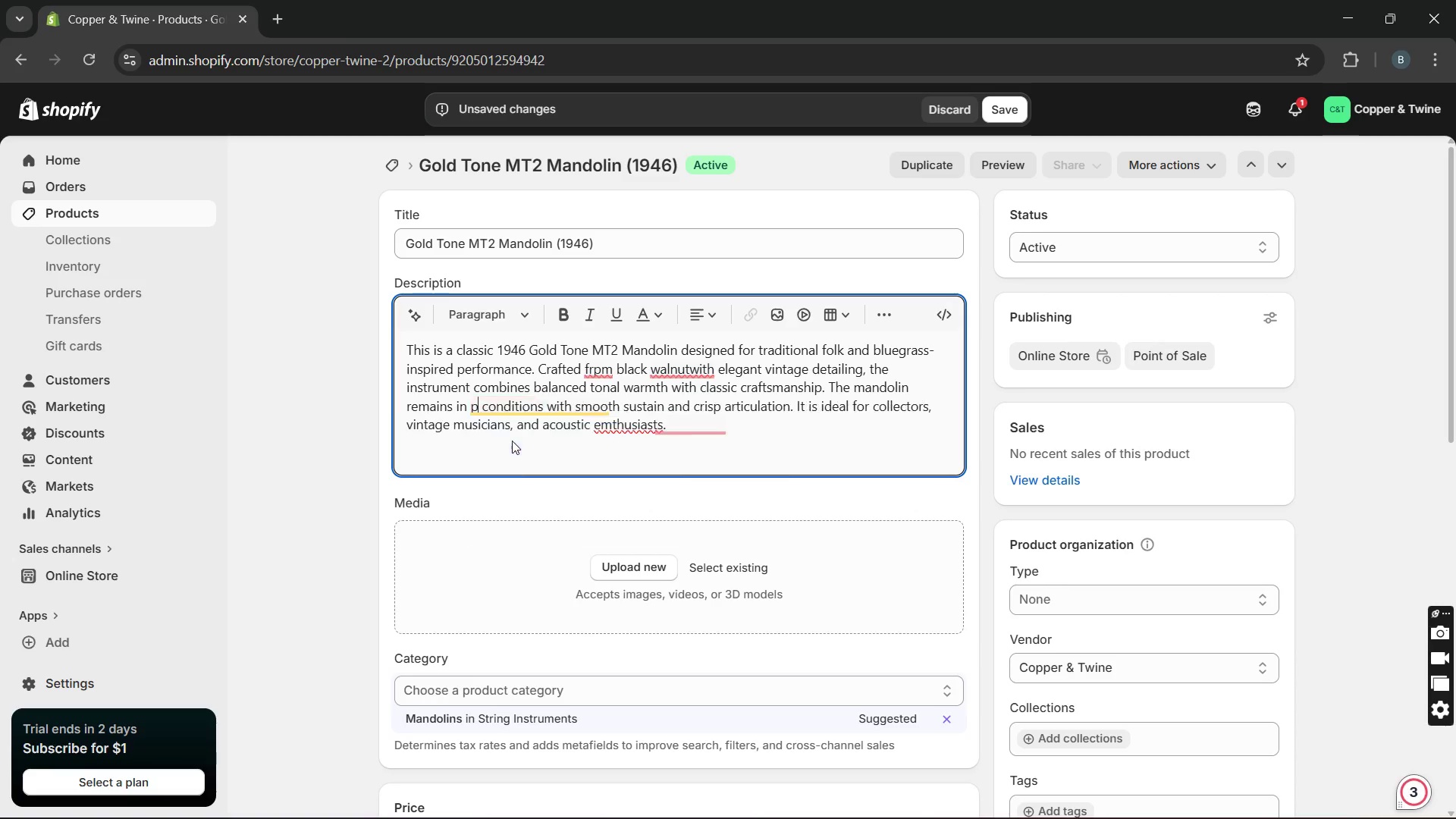 
key(Unknown)
 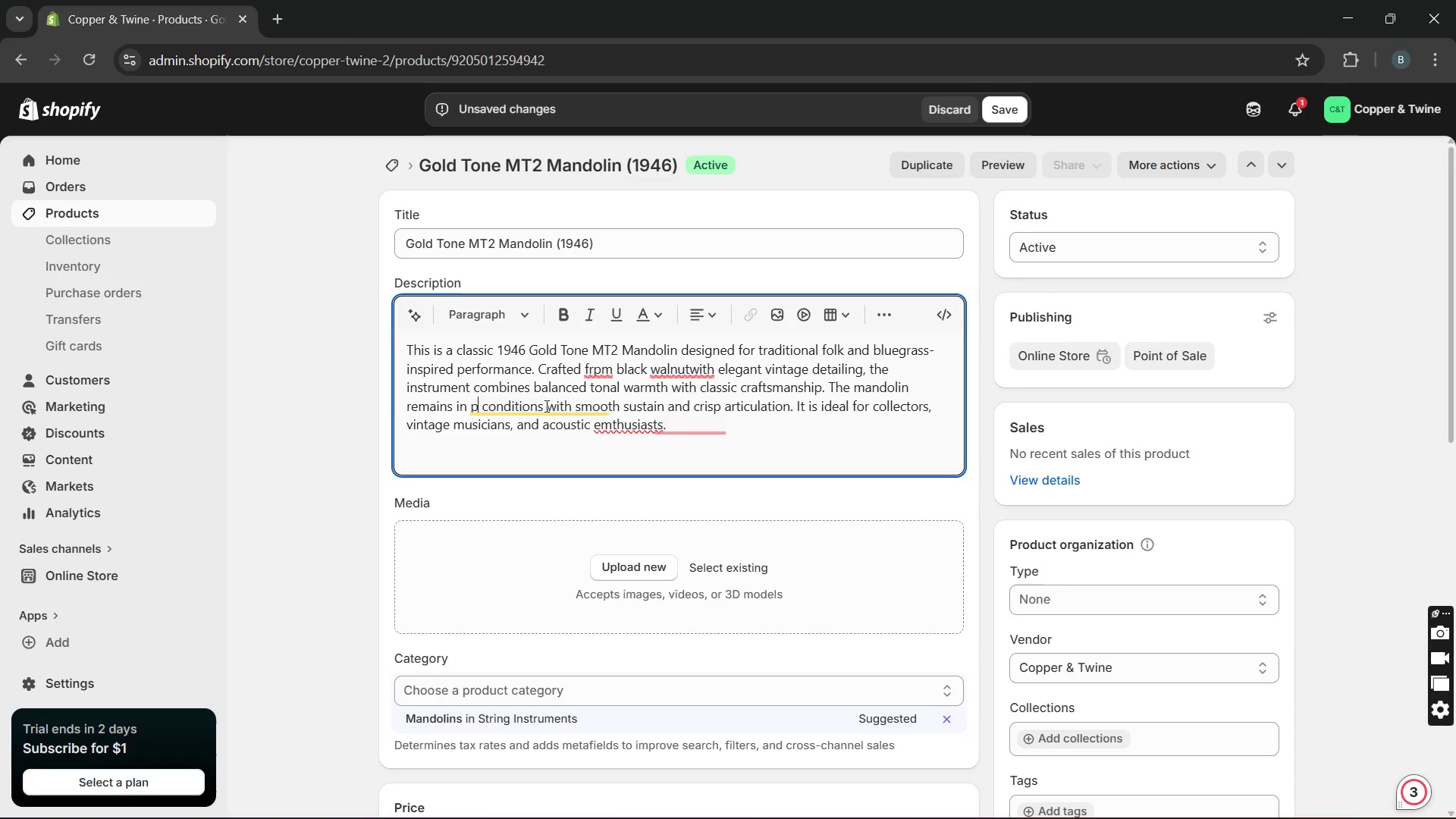 
key(Unknown)
 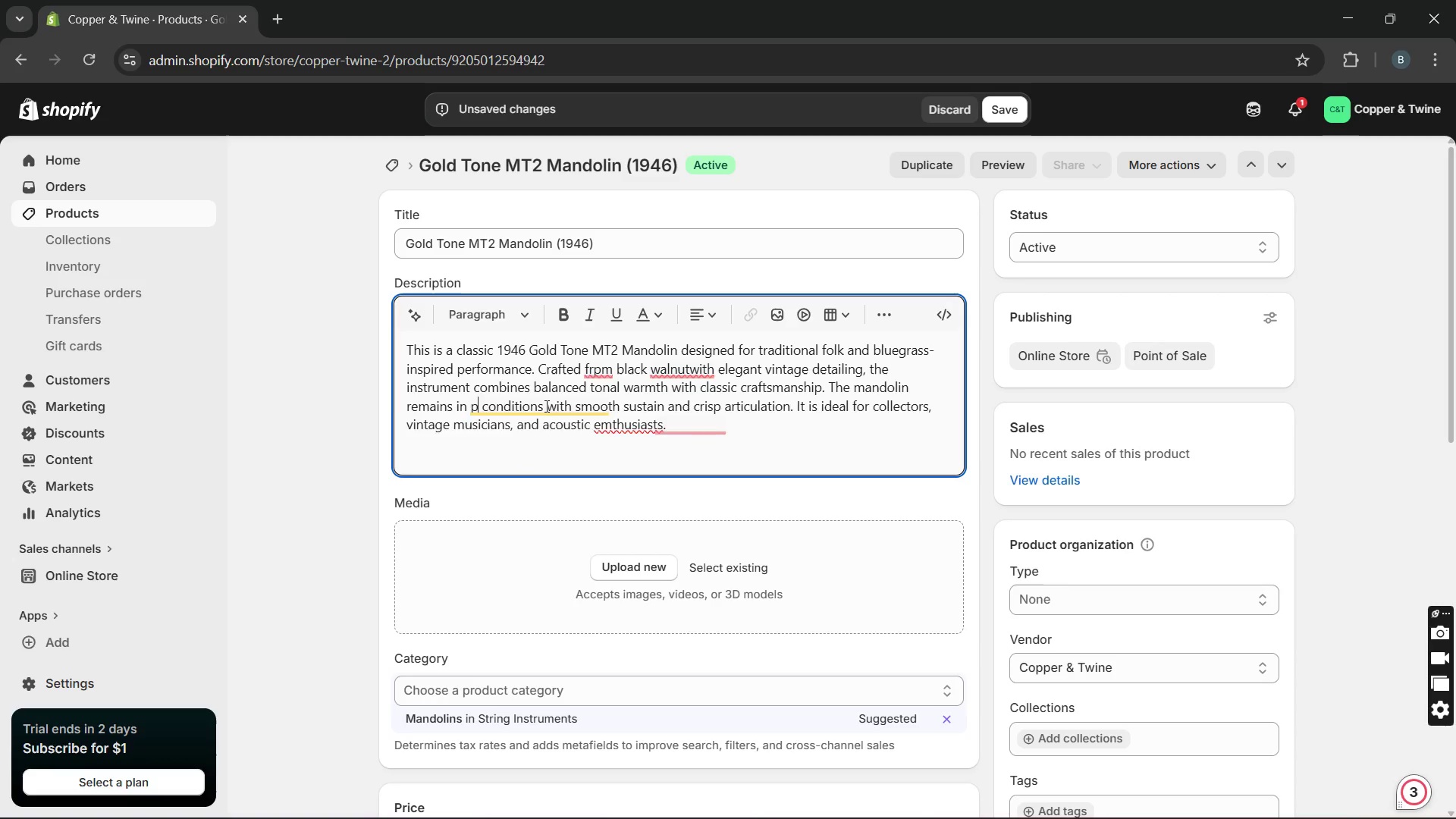 
key(Unknown)
 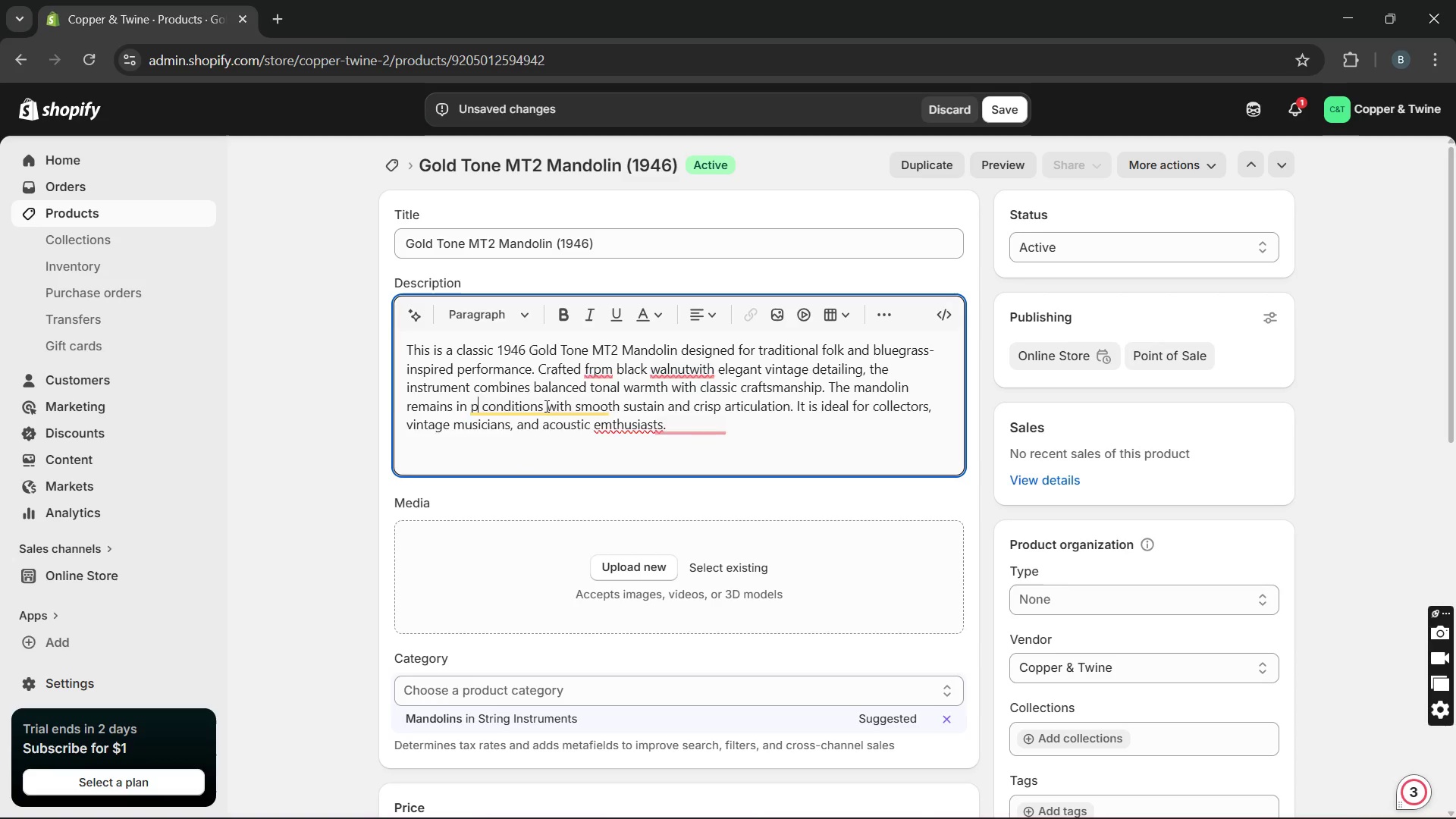 
key(Unknown)
 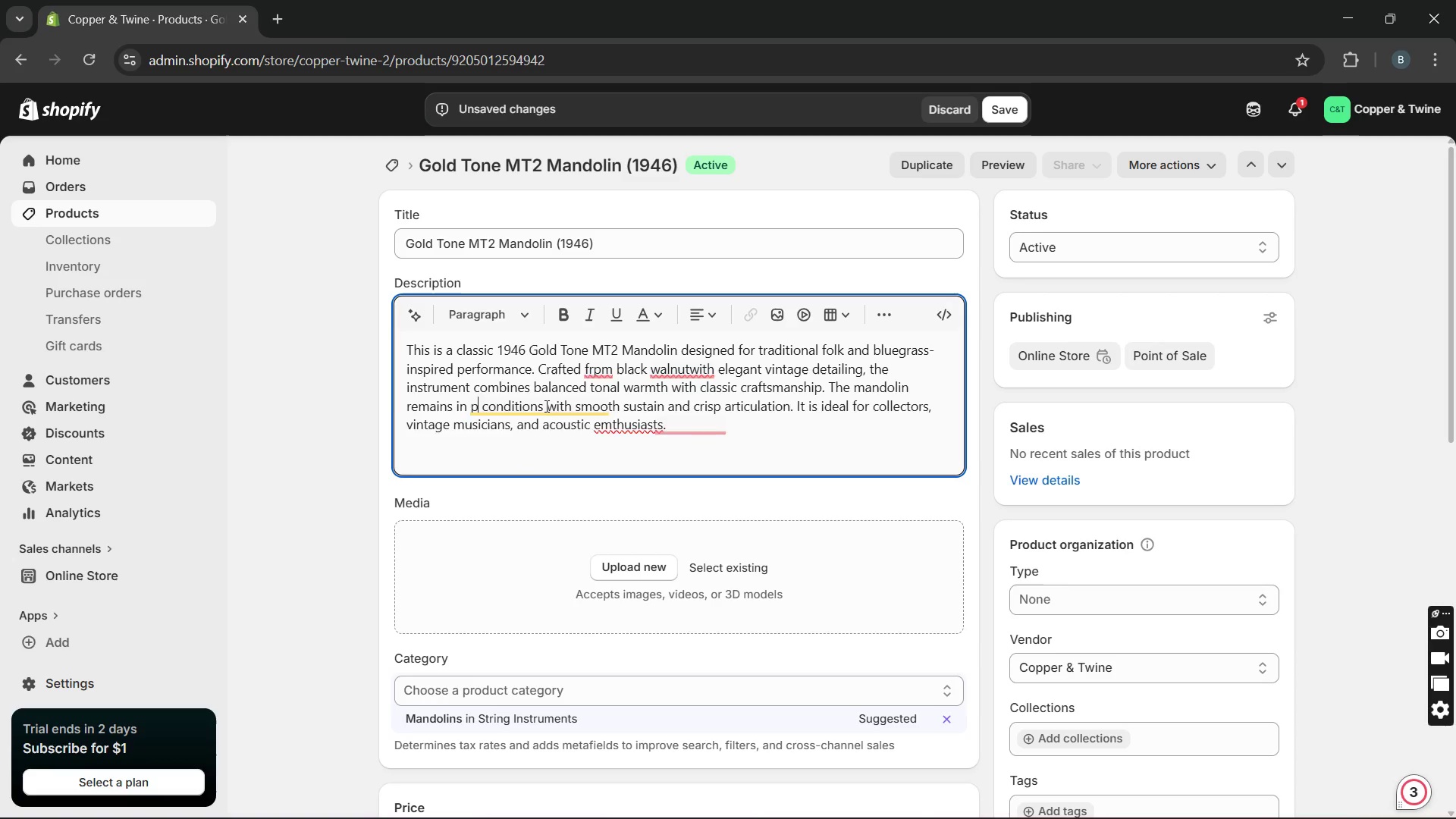 
key(Unknown)
 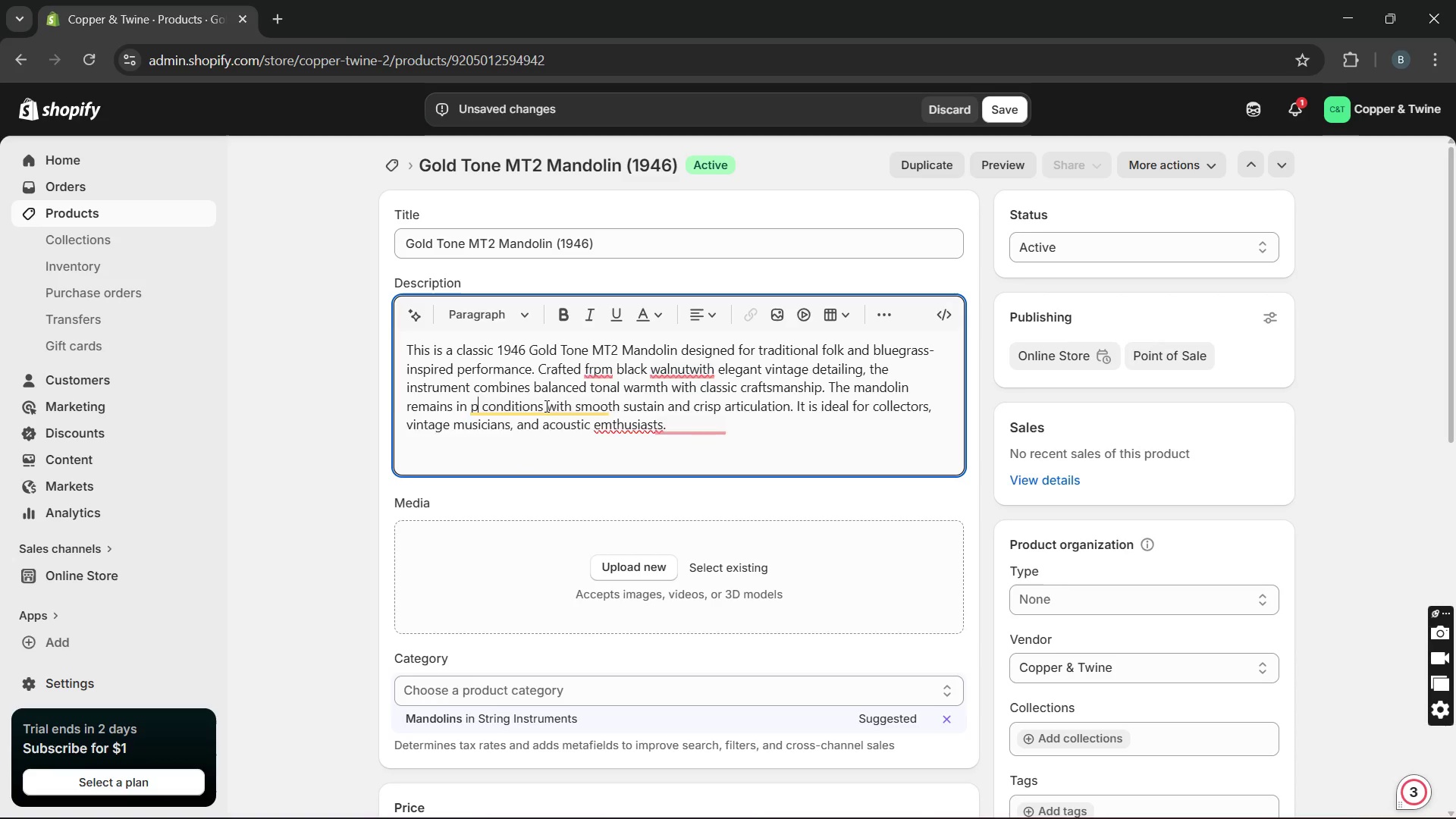 
key(Unknown)
 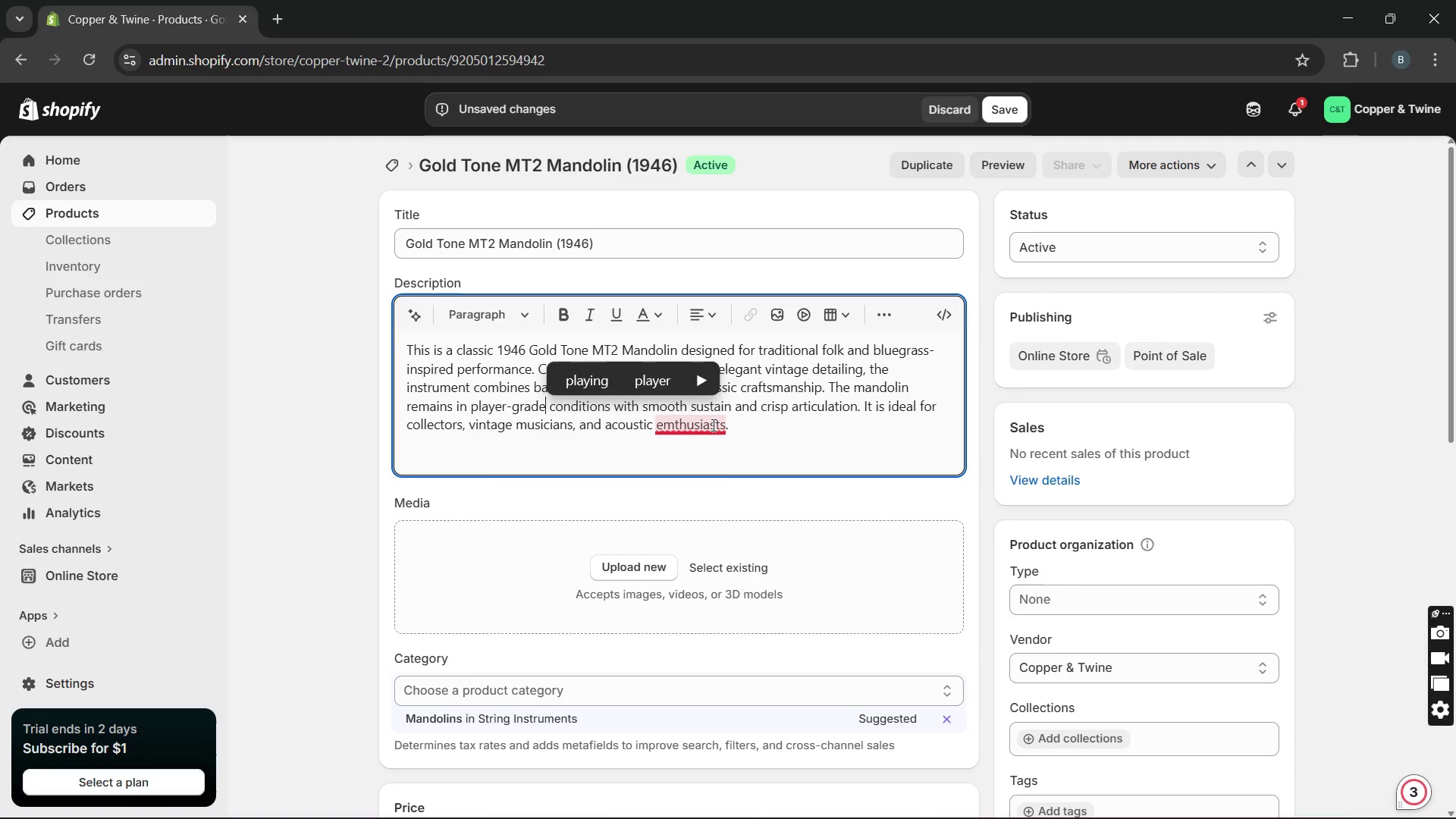 
left_click([698, 460])
 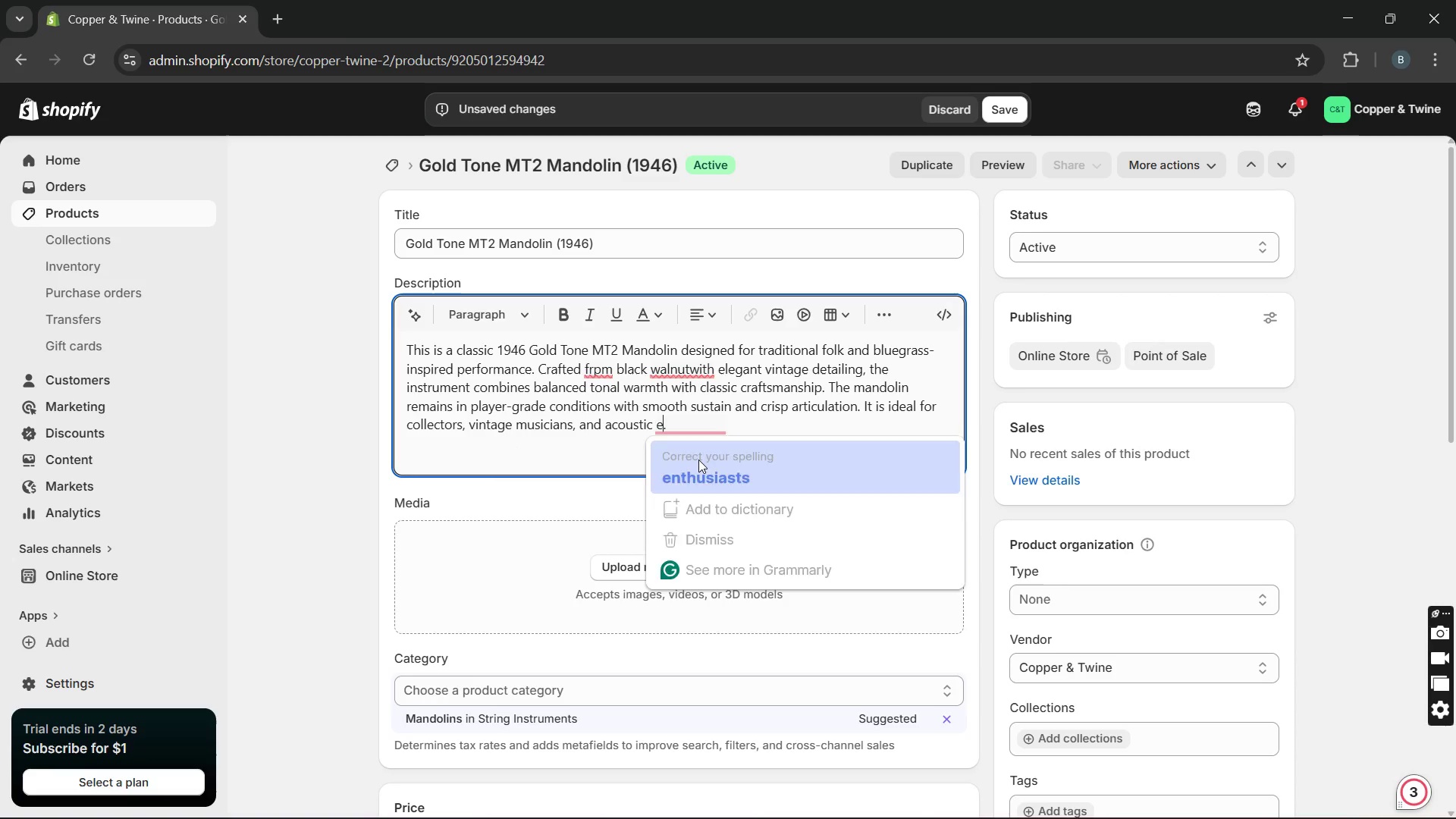 
key(Unknown)
 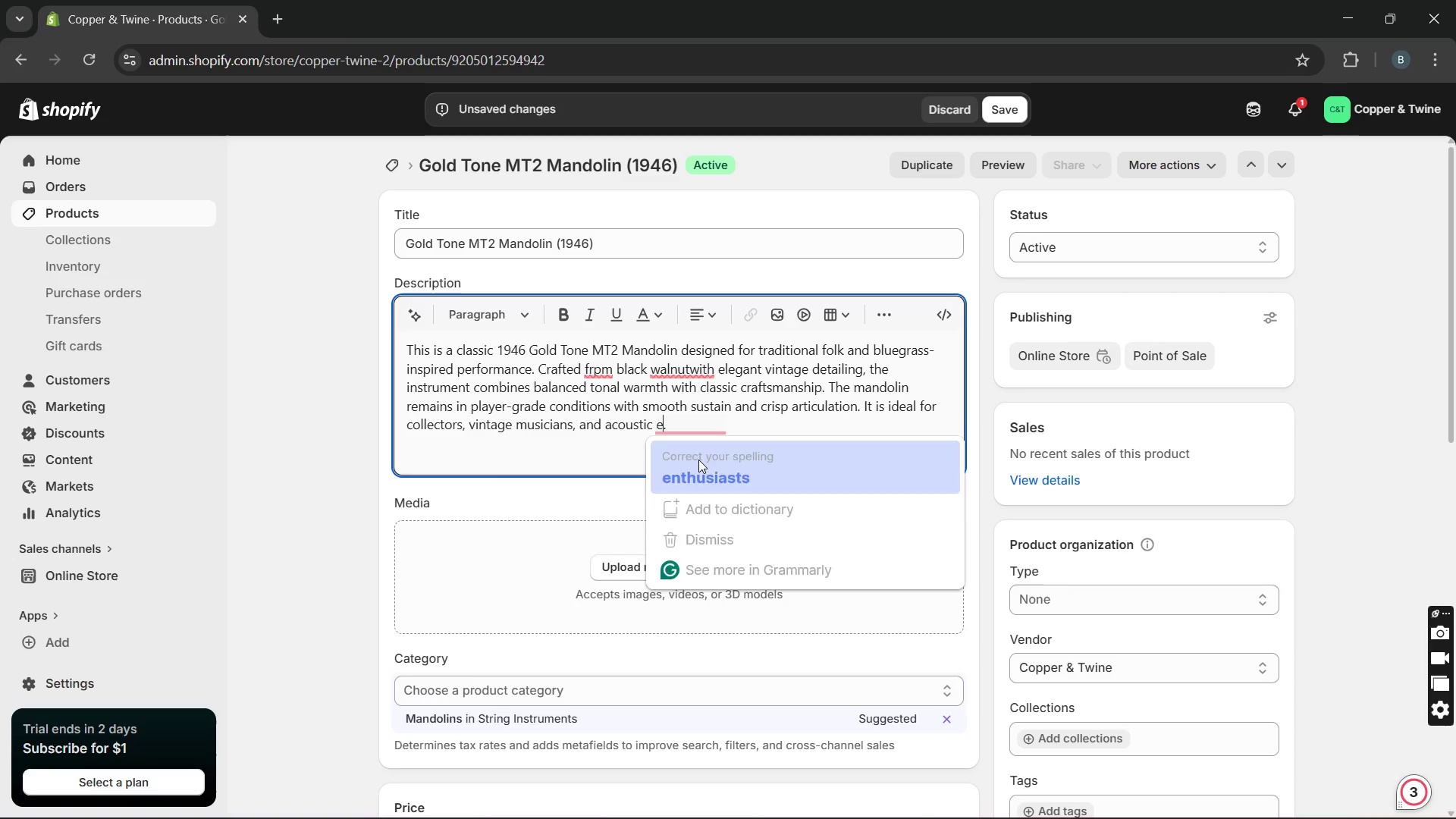 
key(Unknown)
 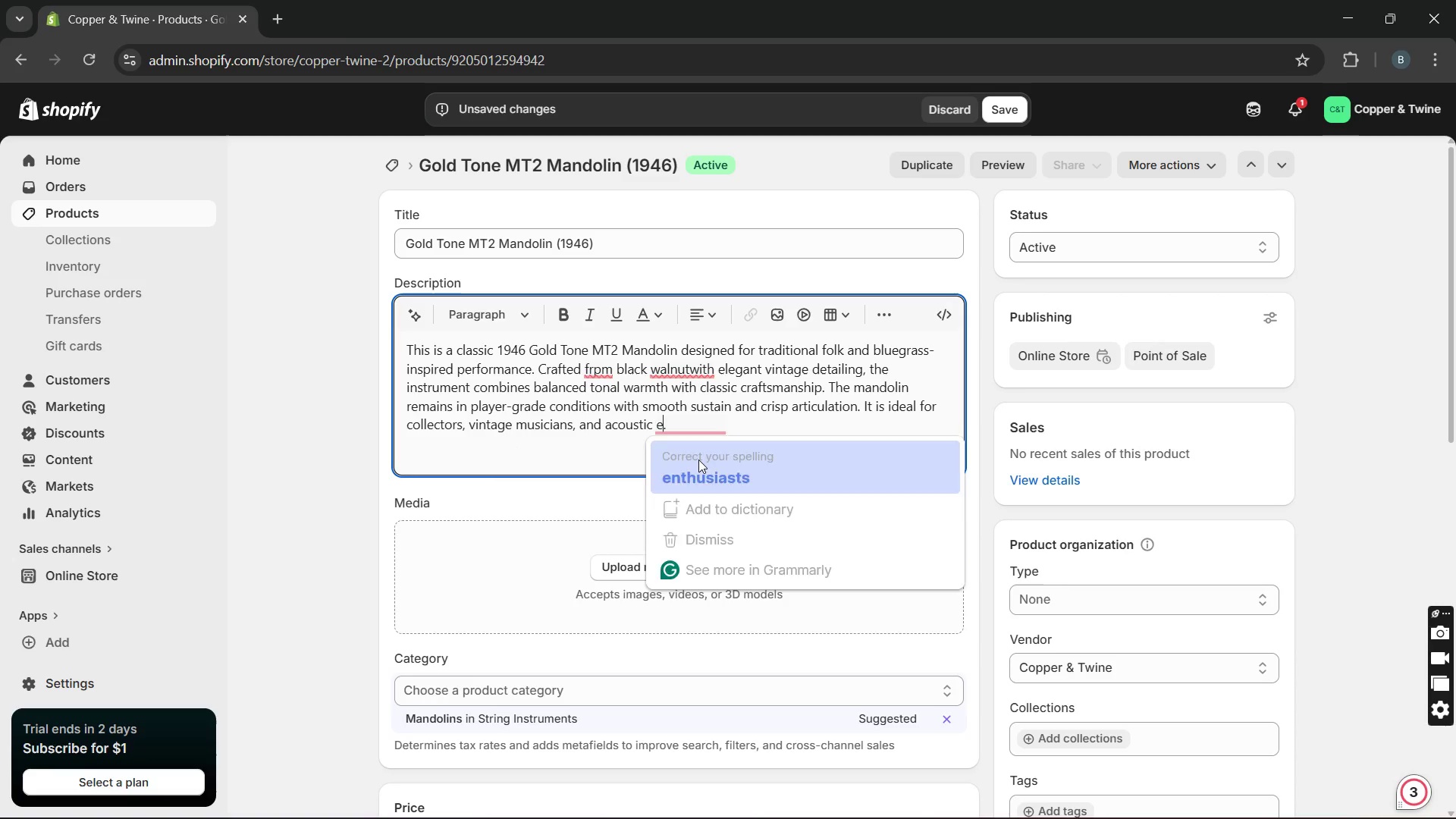 
key(Unknown)
 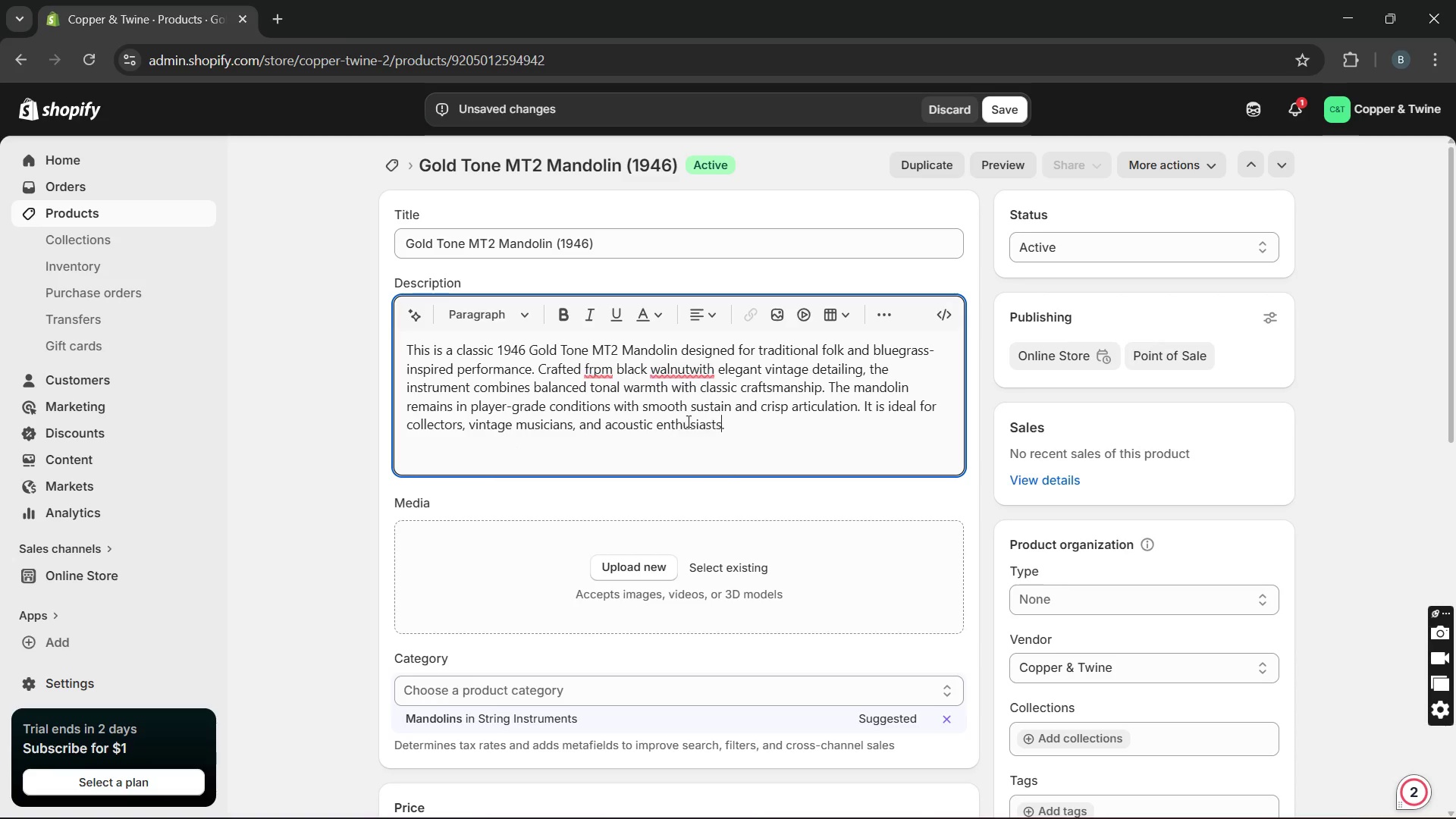 
key(Unknown)
 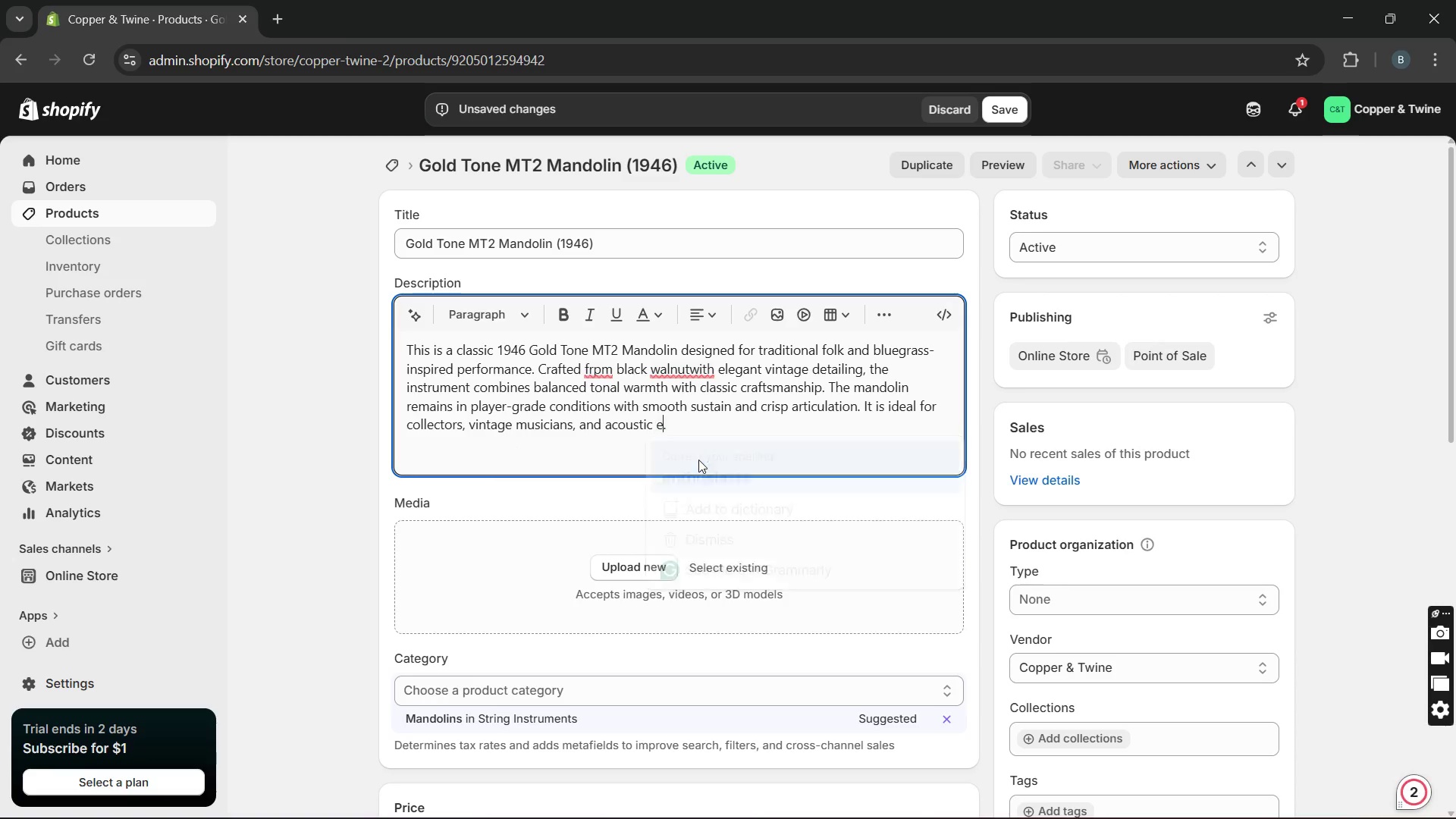 
key(Unknown)
 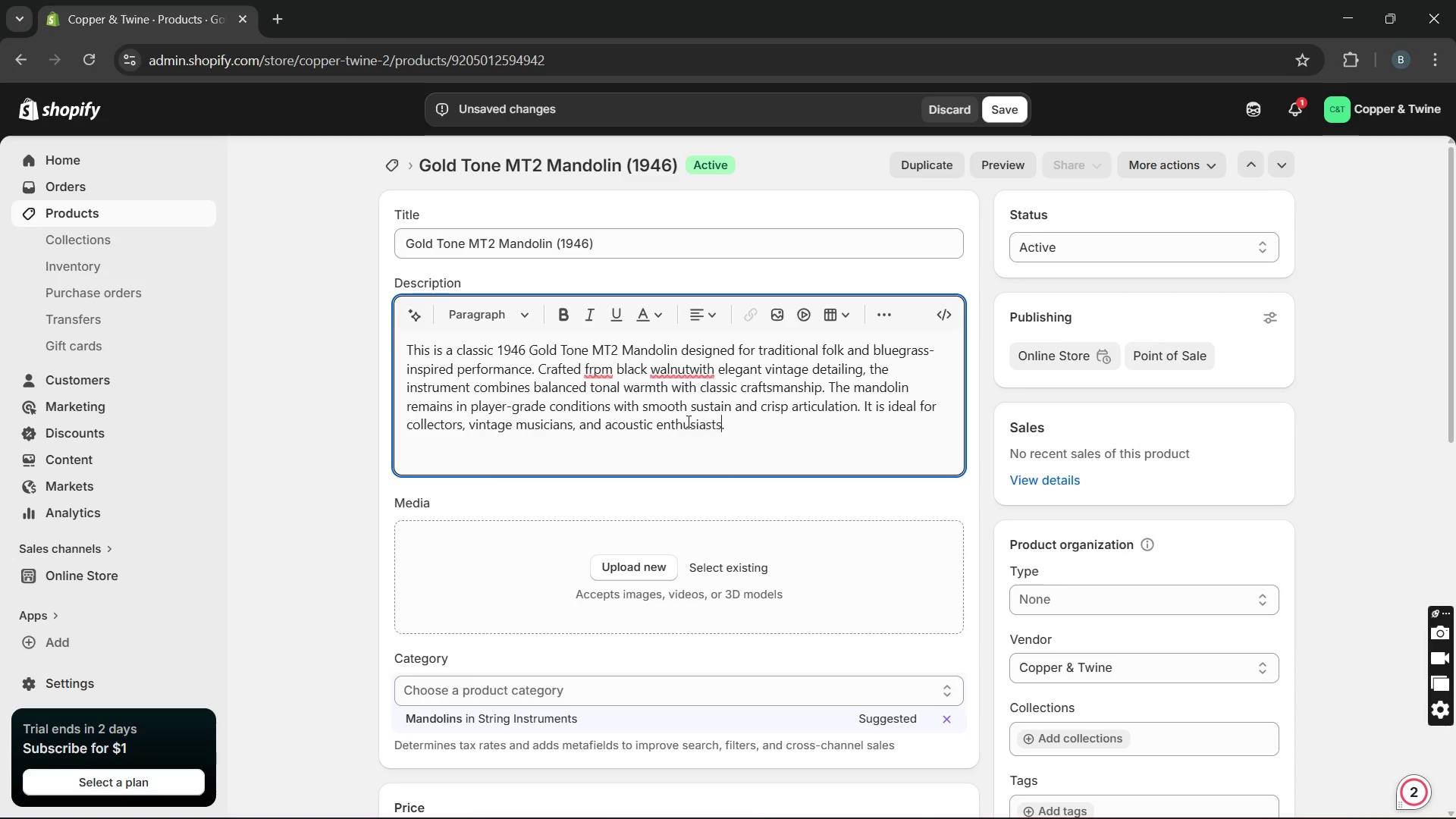 
key(Unknown)
 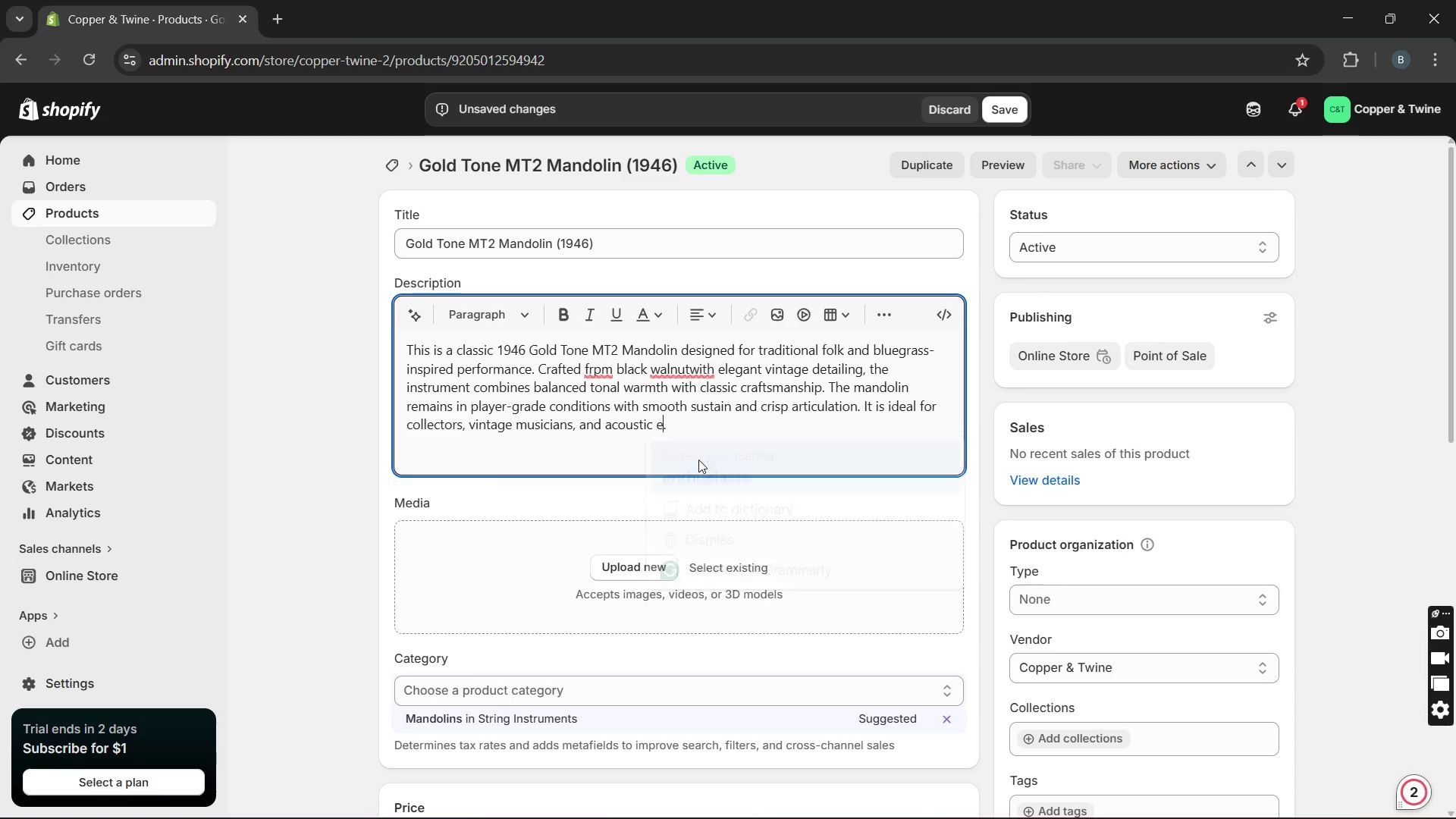 
key(Unknown)
 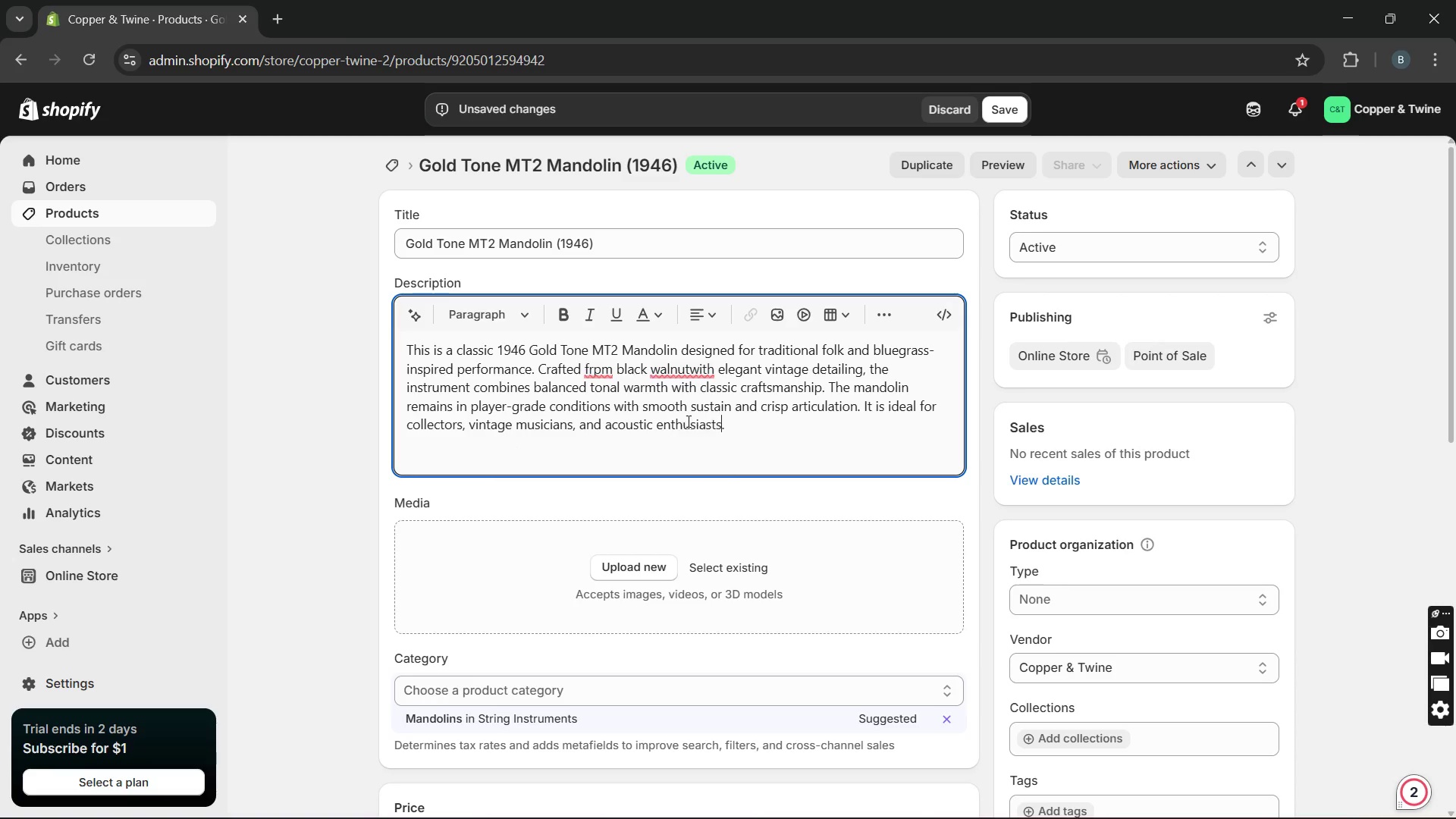 
key(Unknown)
 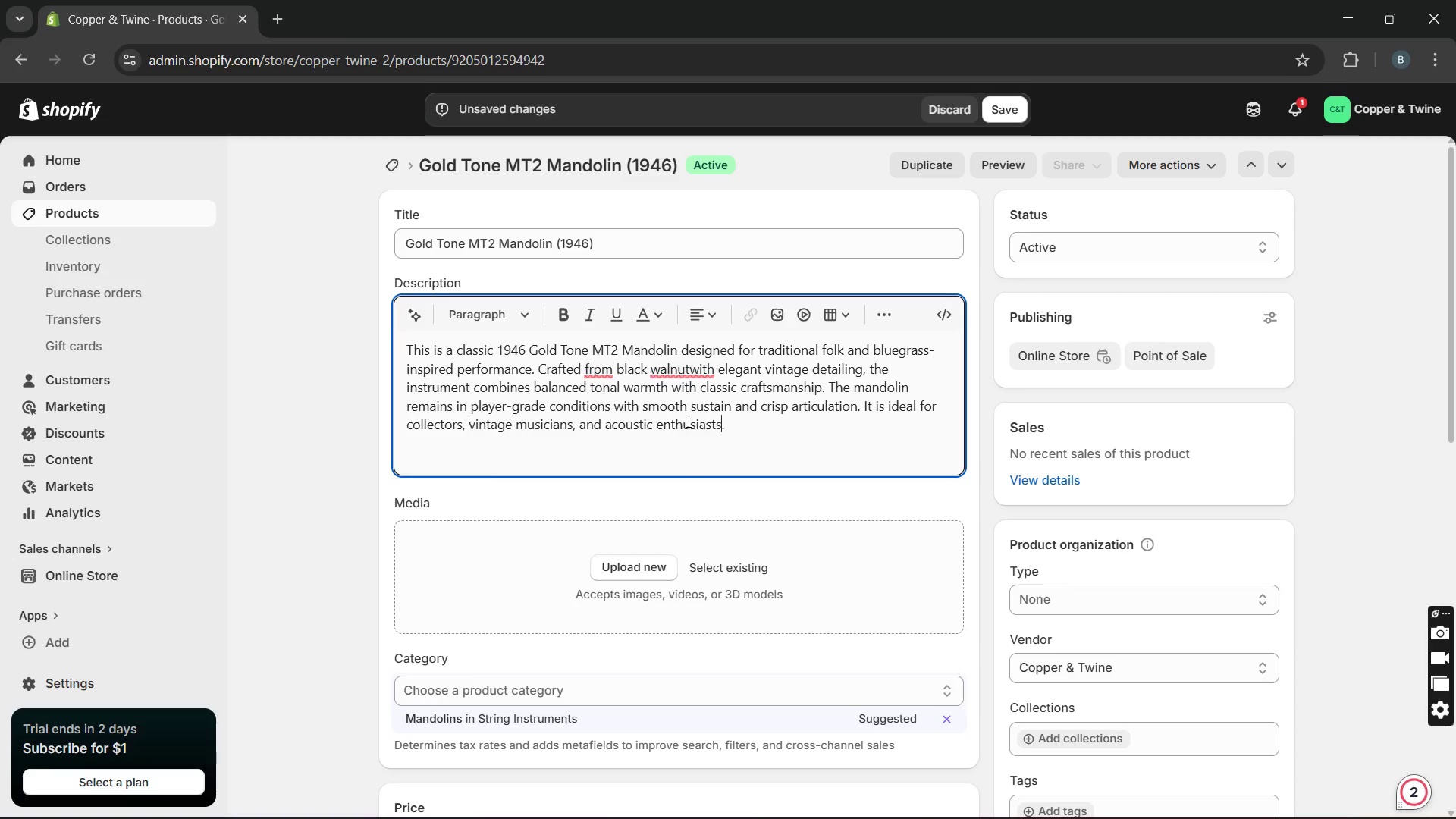 
key(Unknown)
 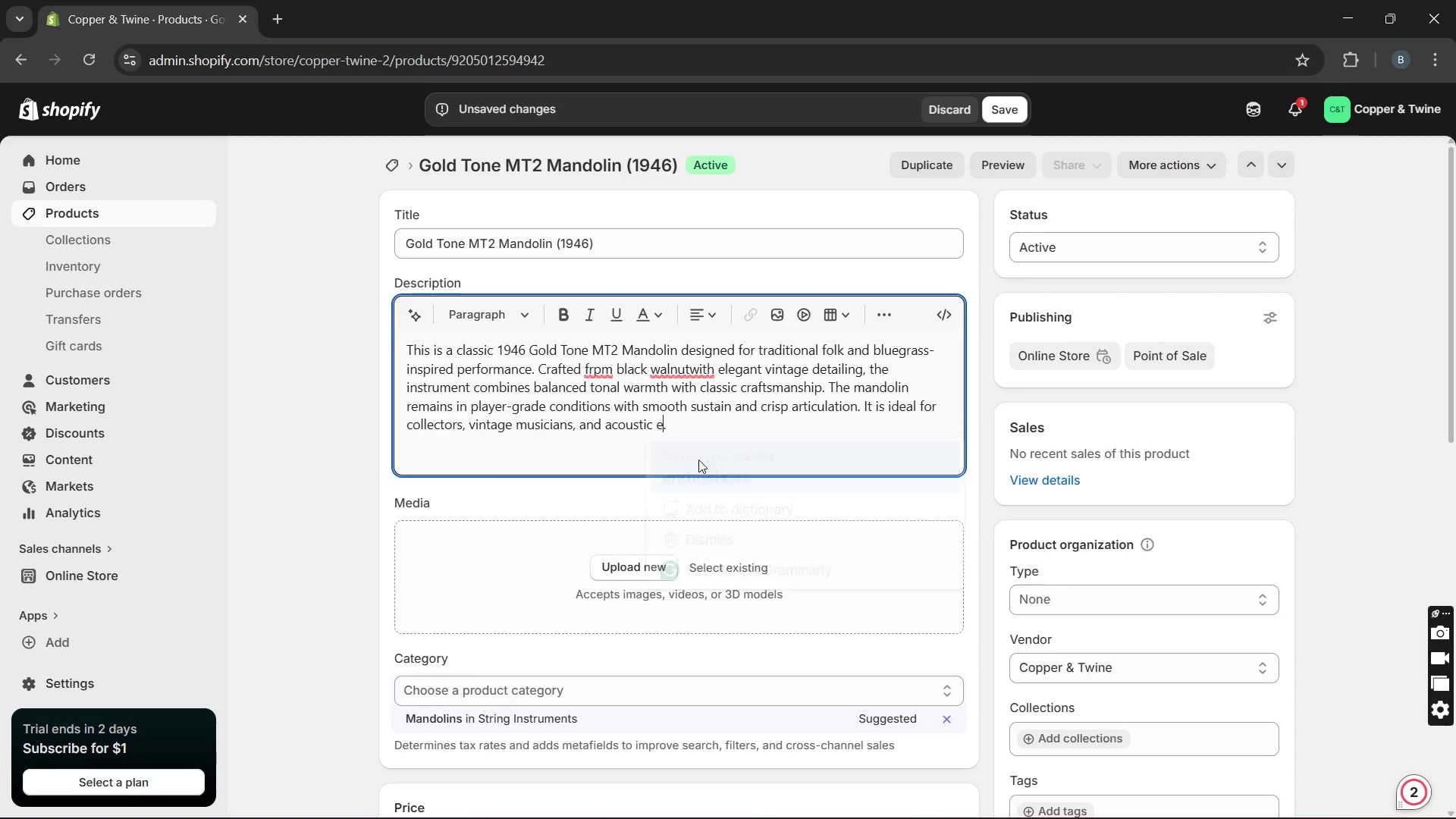 
key(Unknown)
 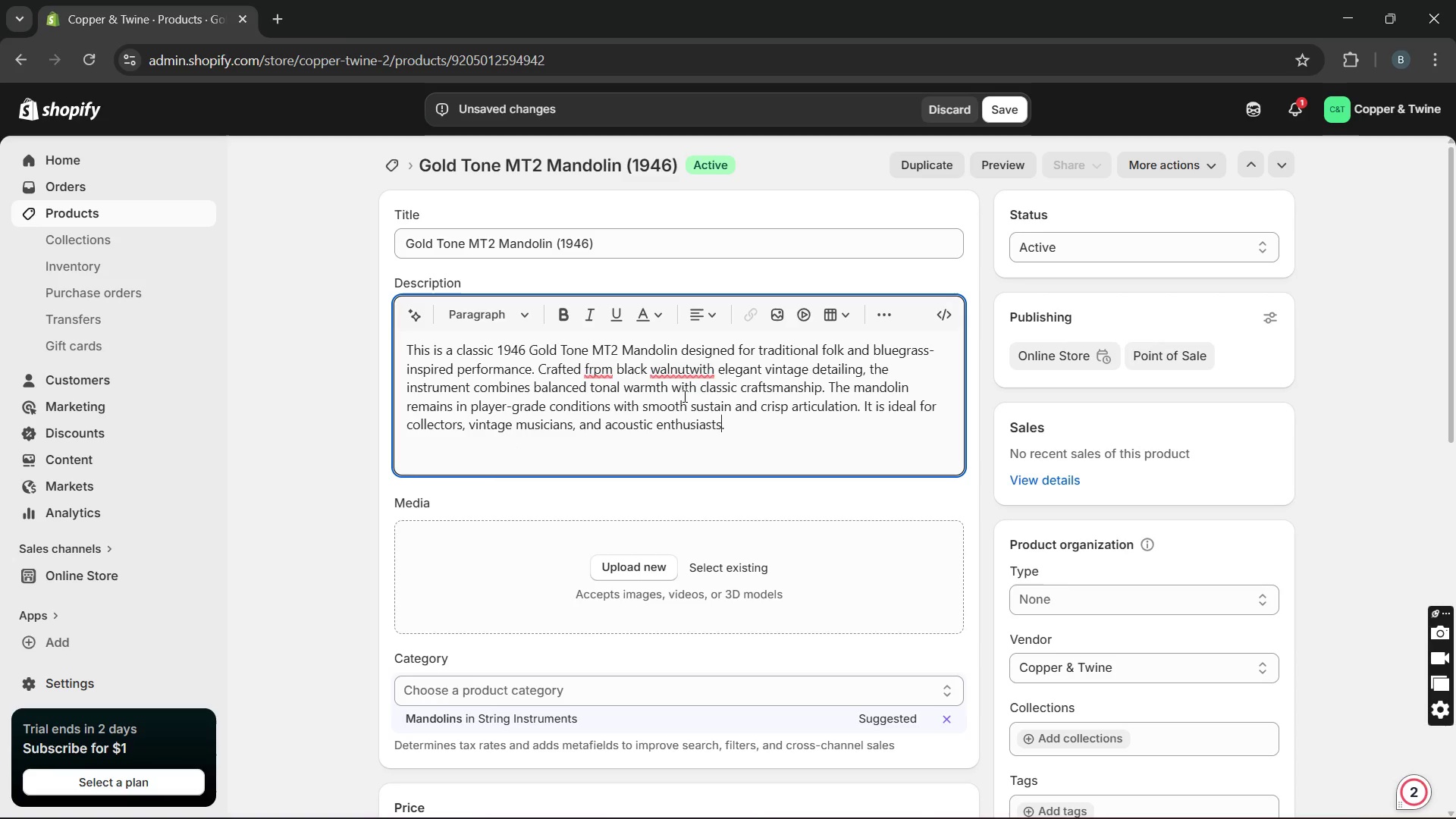 
key(Unknown)
 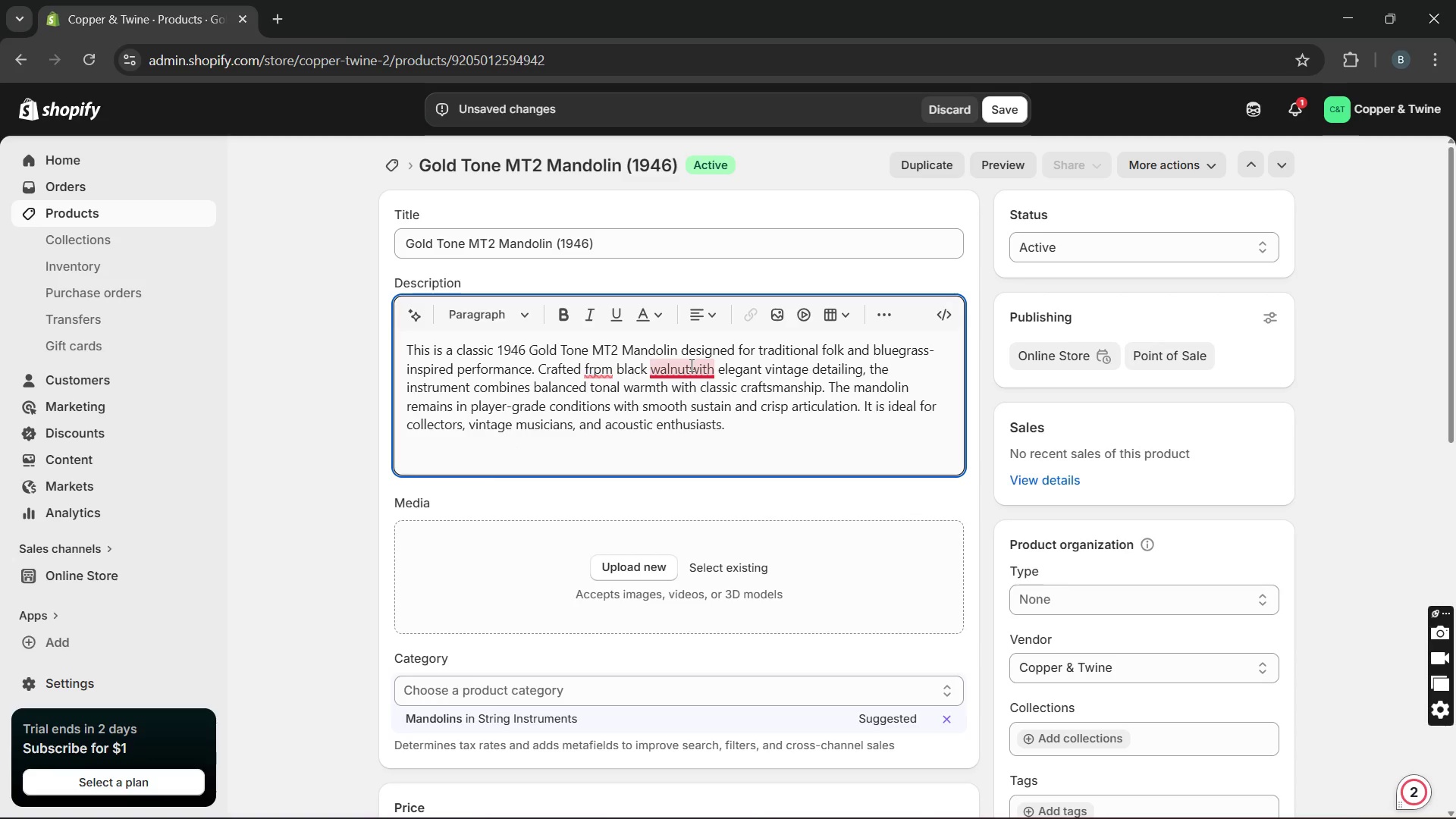 
left_click([690, 366])
 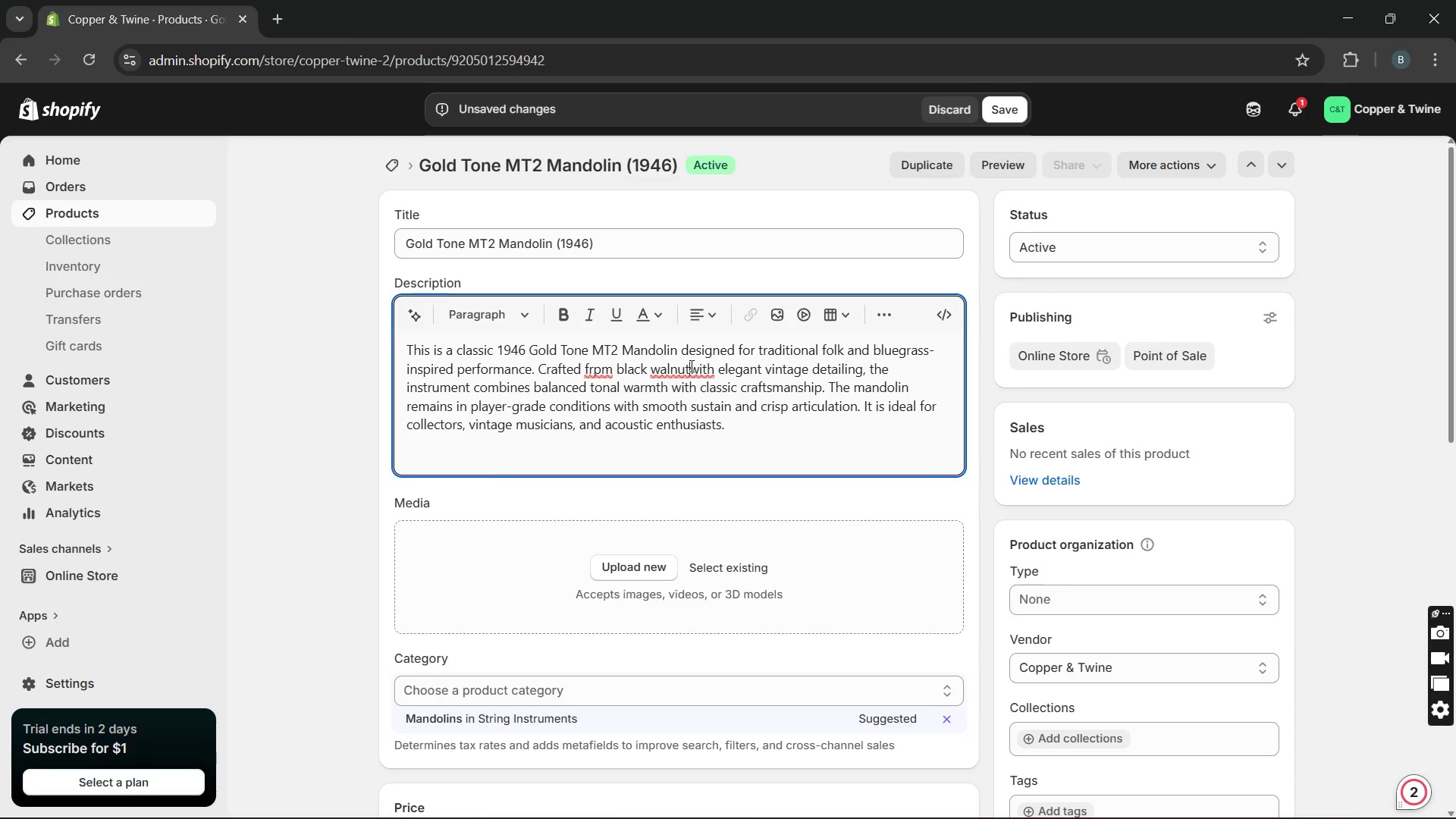 
key(Space)
 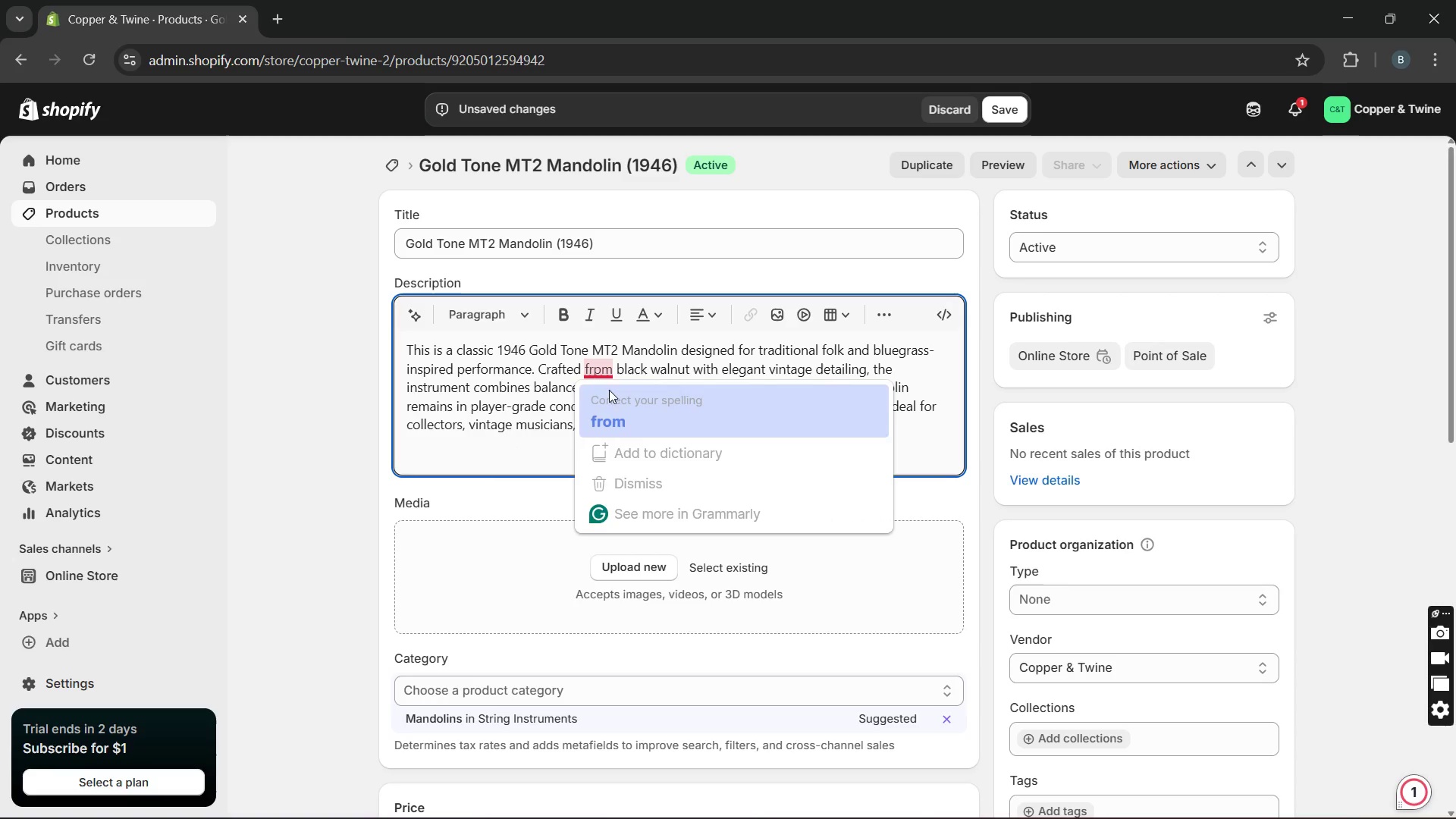 
left_click([612, 413])
 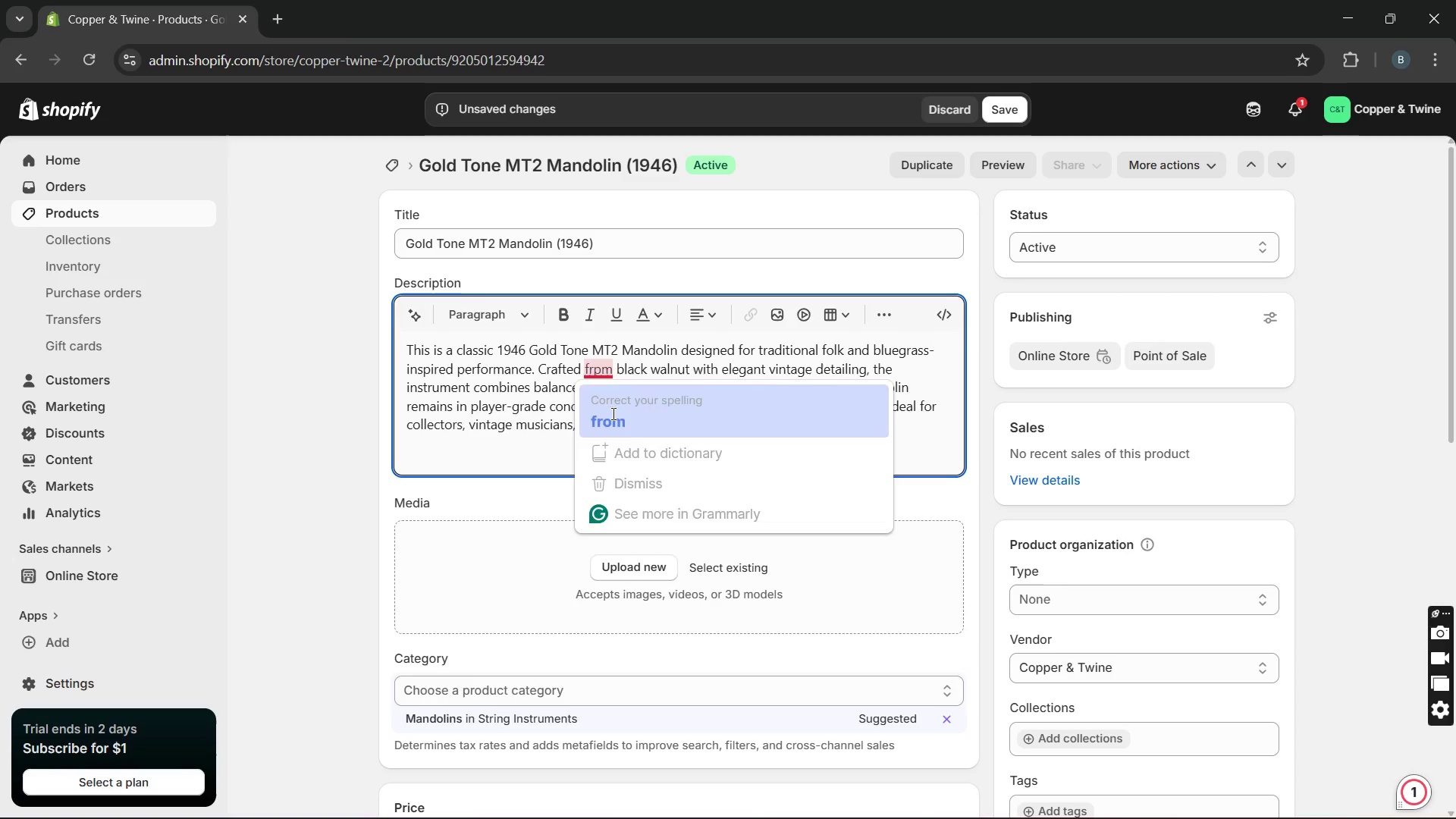 
key(Unknown)
 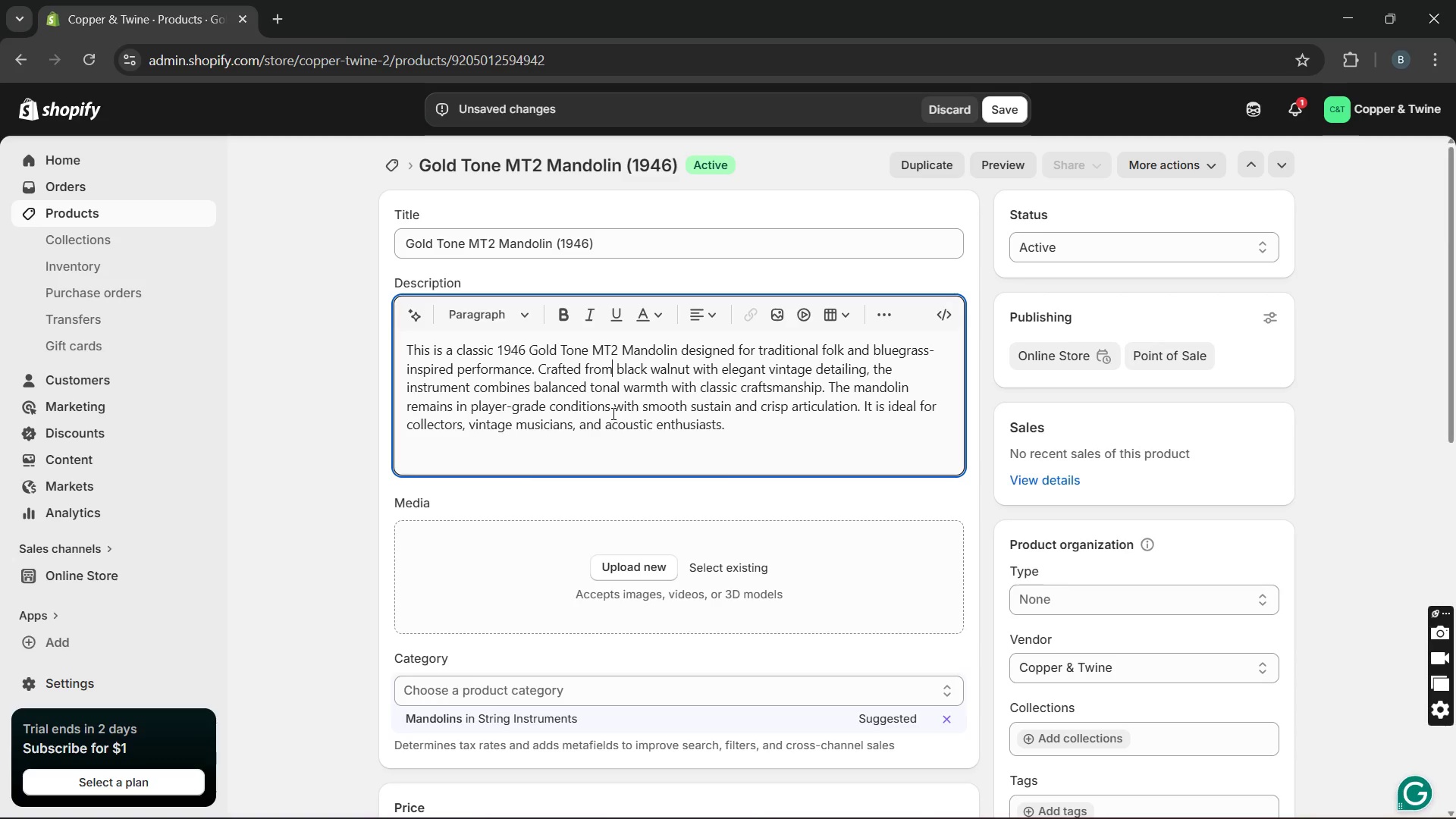 
key(Unknown)
 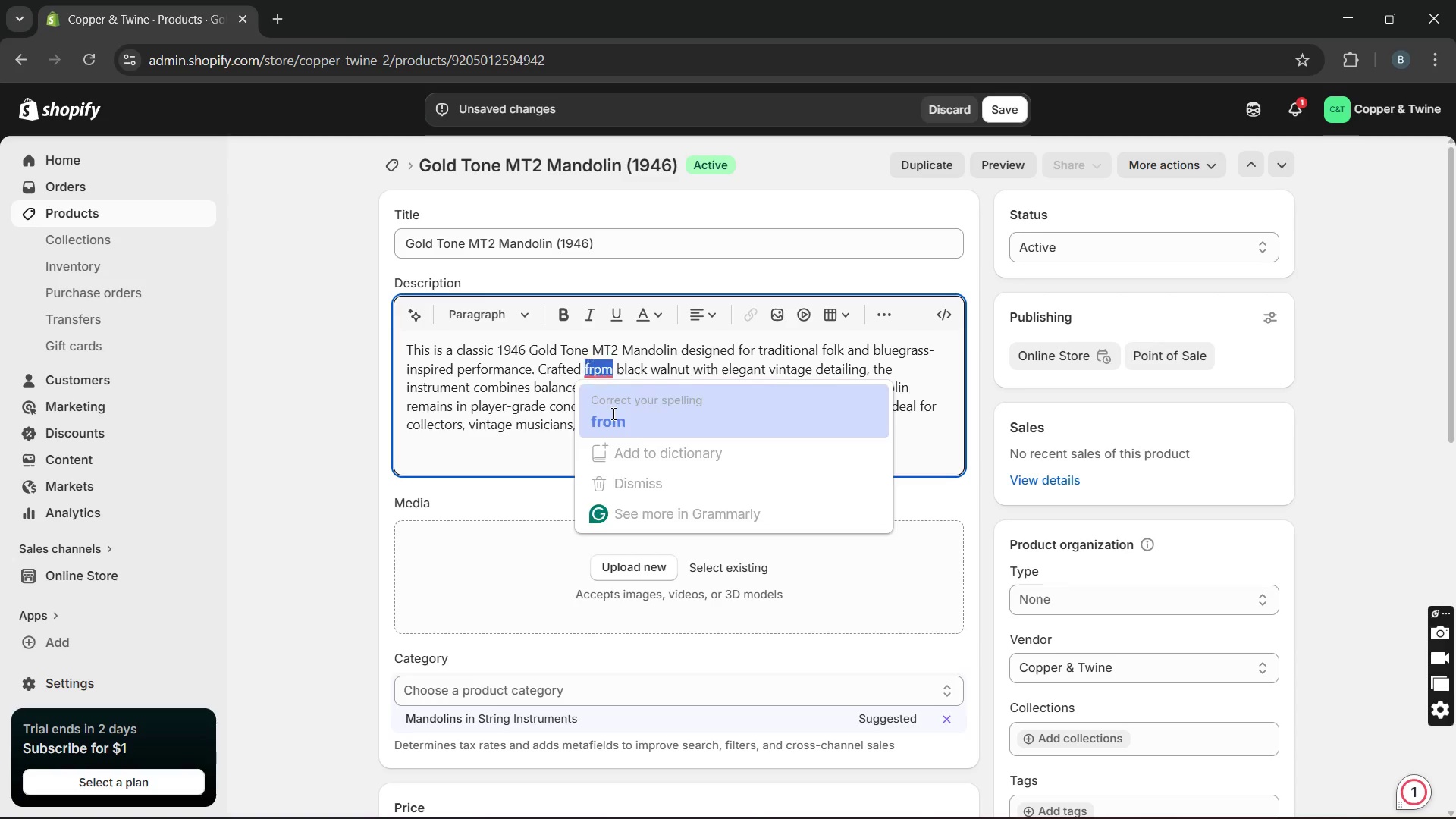 
left_click([652, 507])
 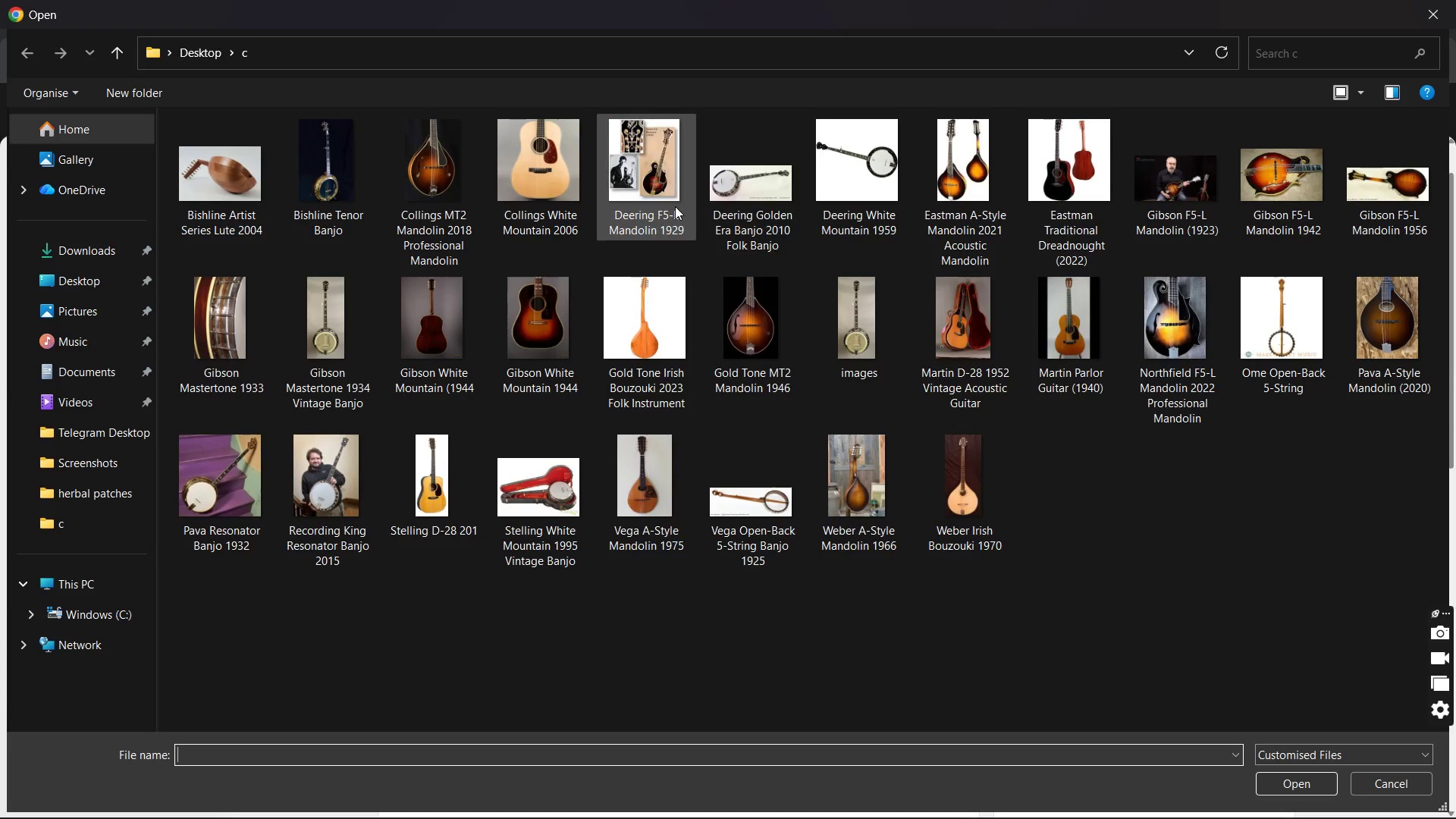 
wait(14.19)
 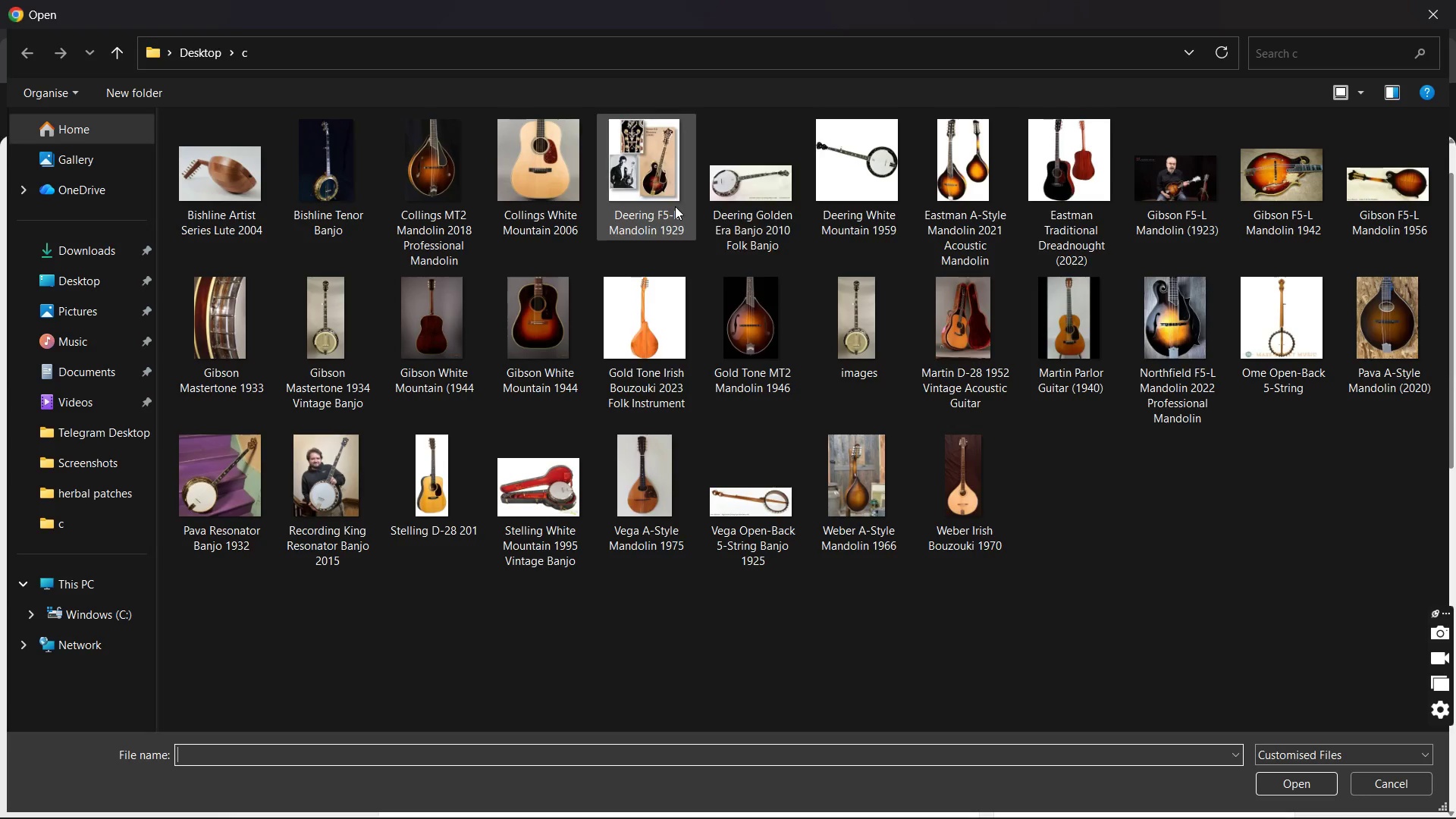 
double_click([795, 363])
 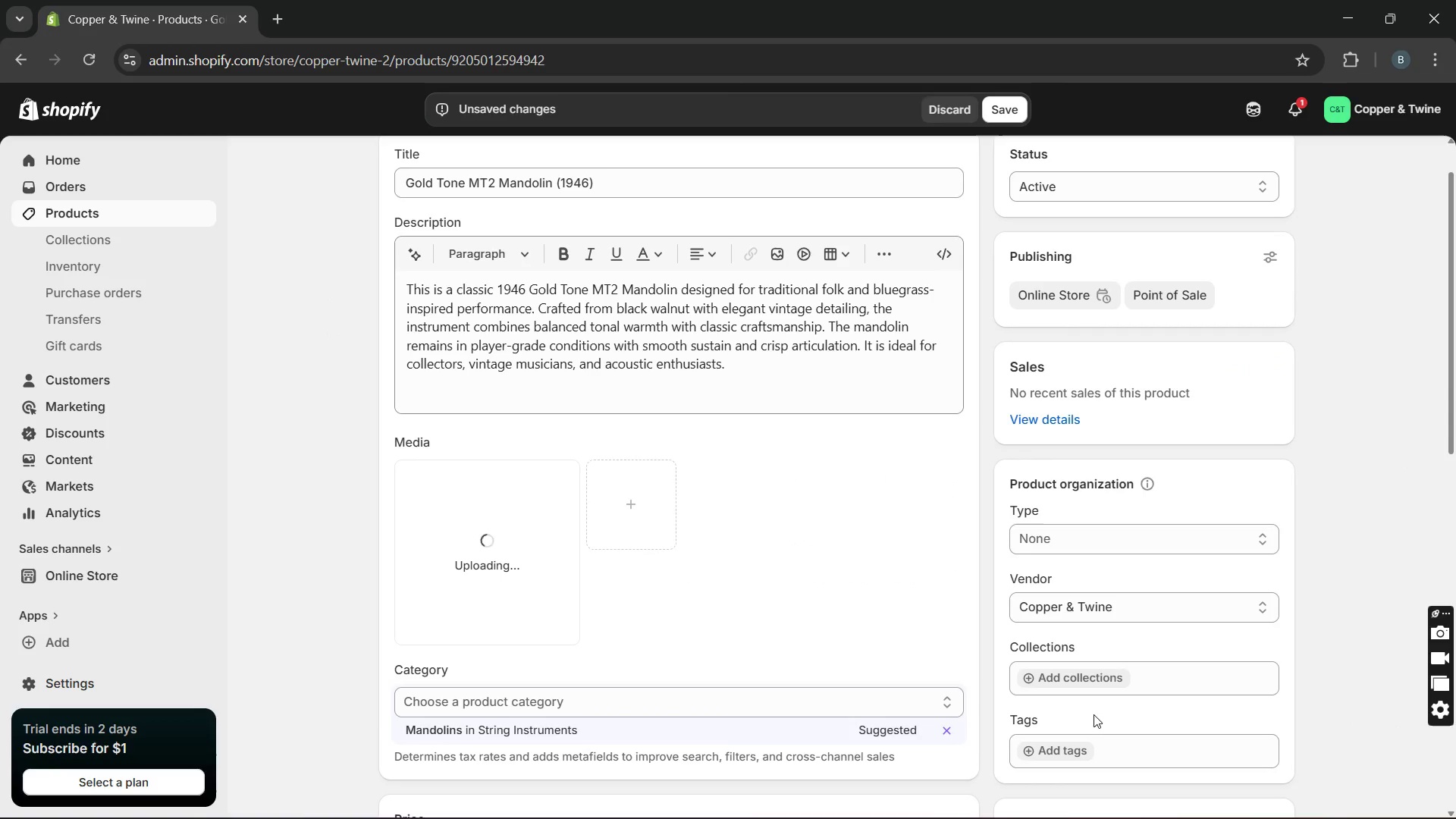 
left_click([1072, 743])
 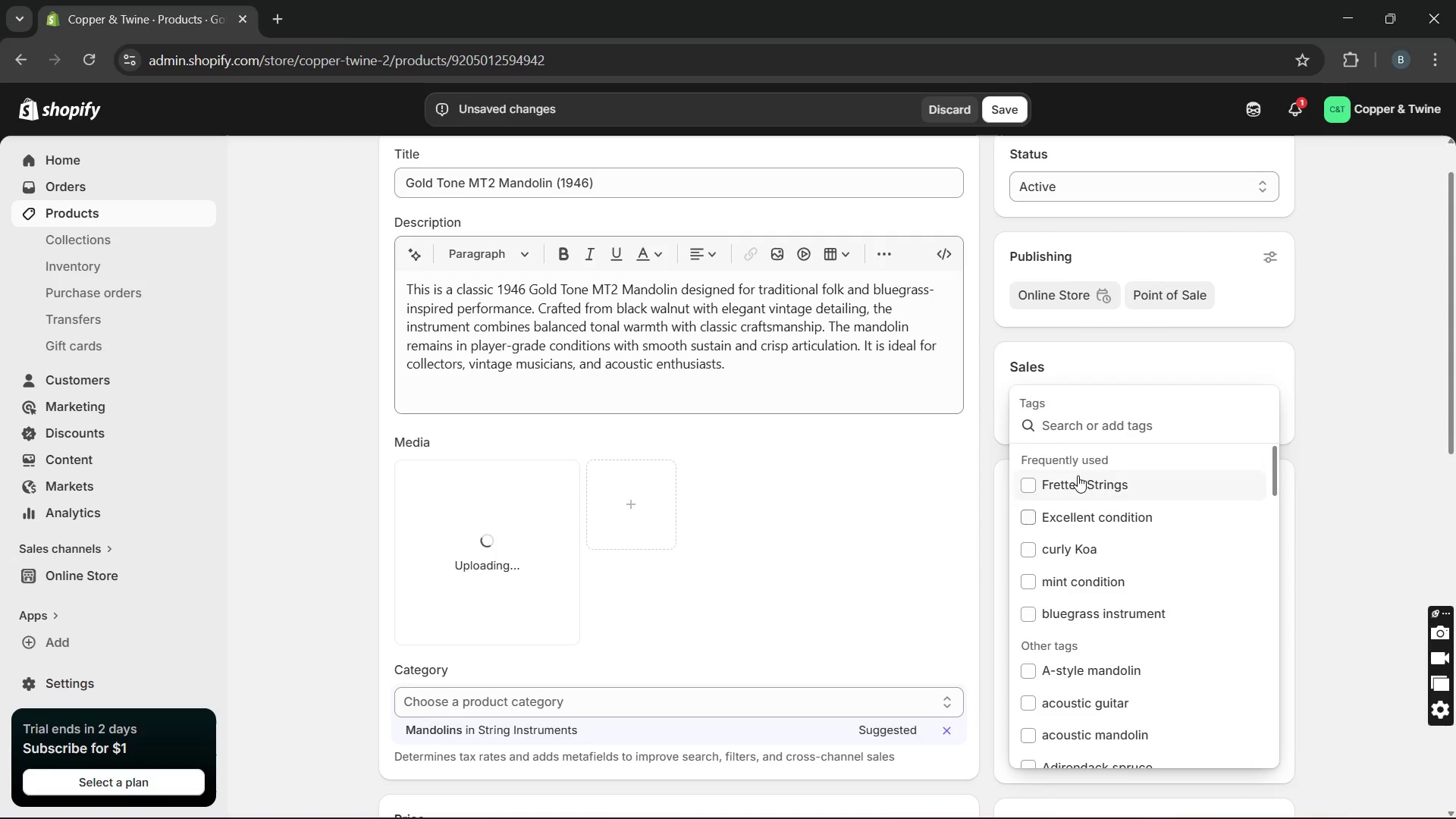 
left_click([1077, 475])
 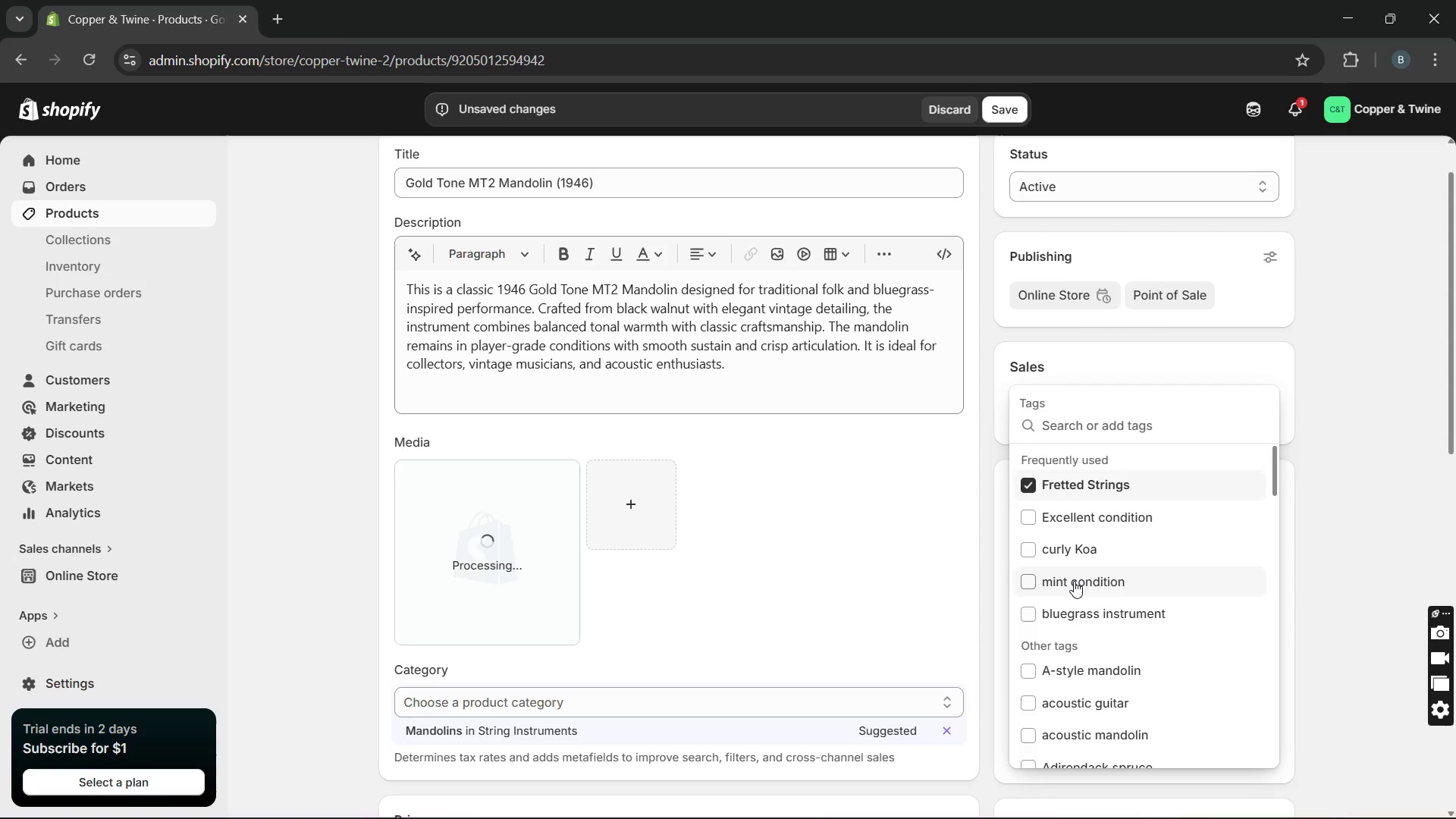 
wait(6.55)
 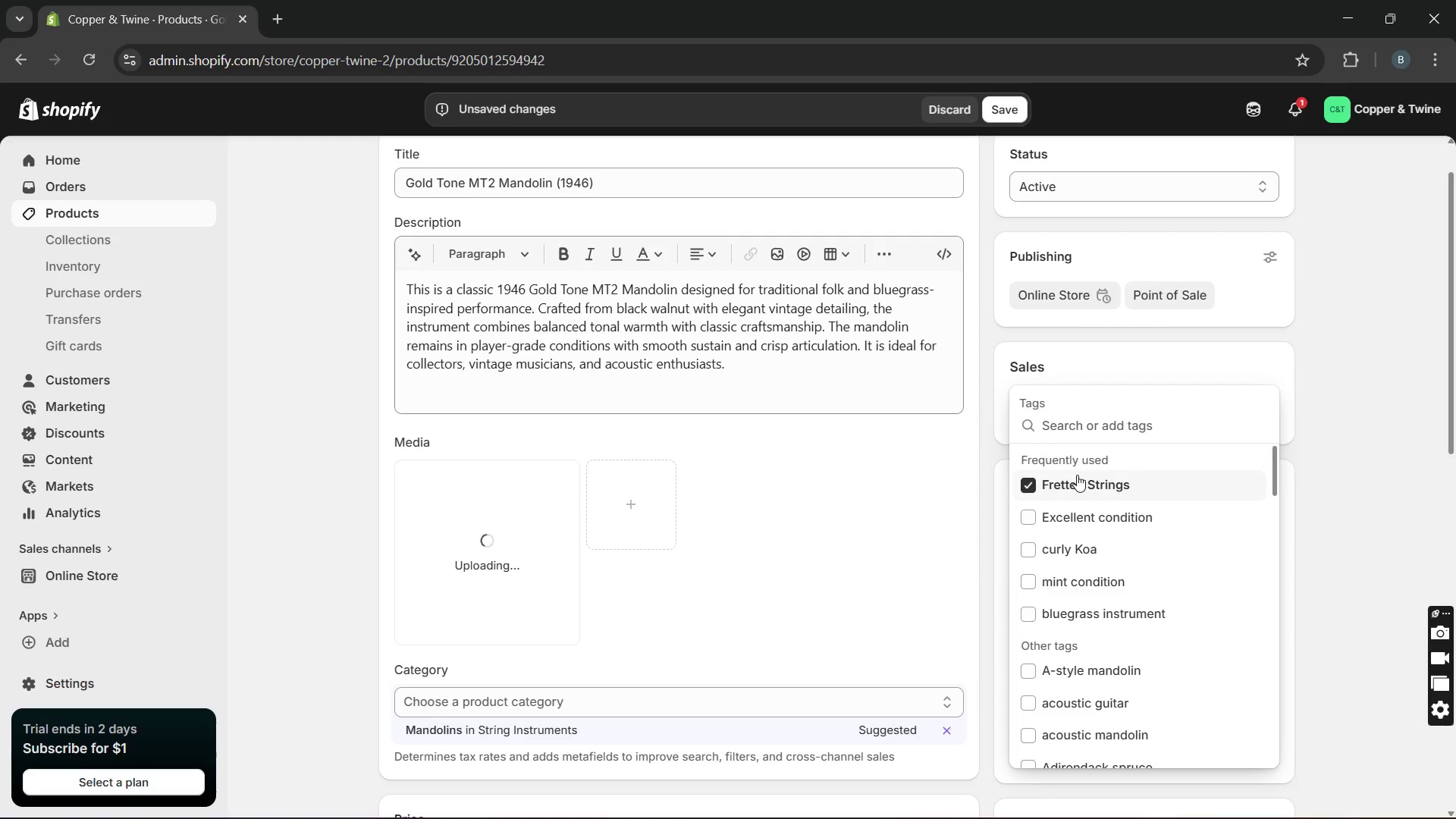 
left_click([1074, 582])
 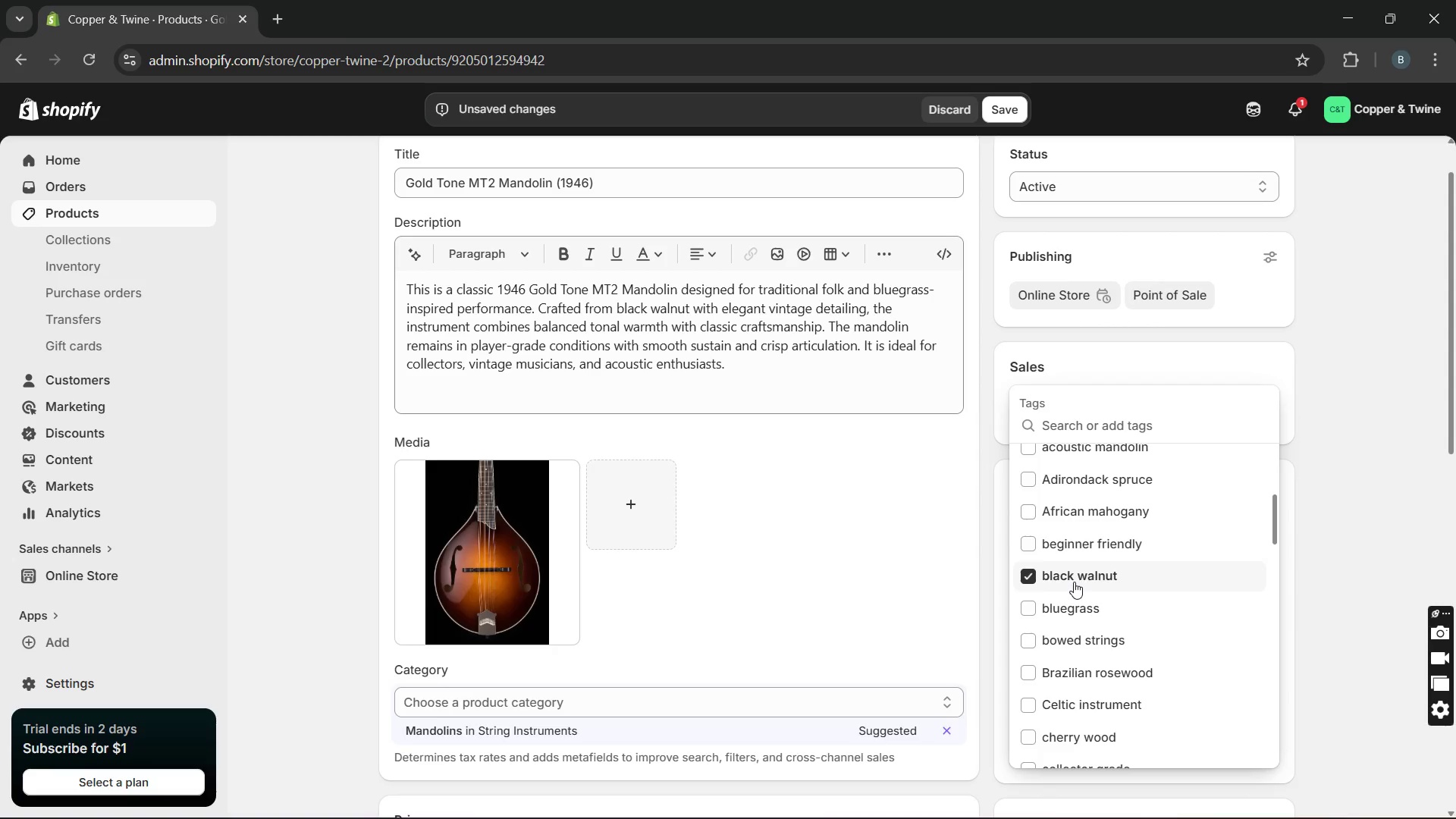 
type(plp)
 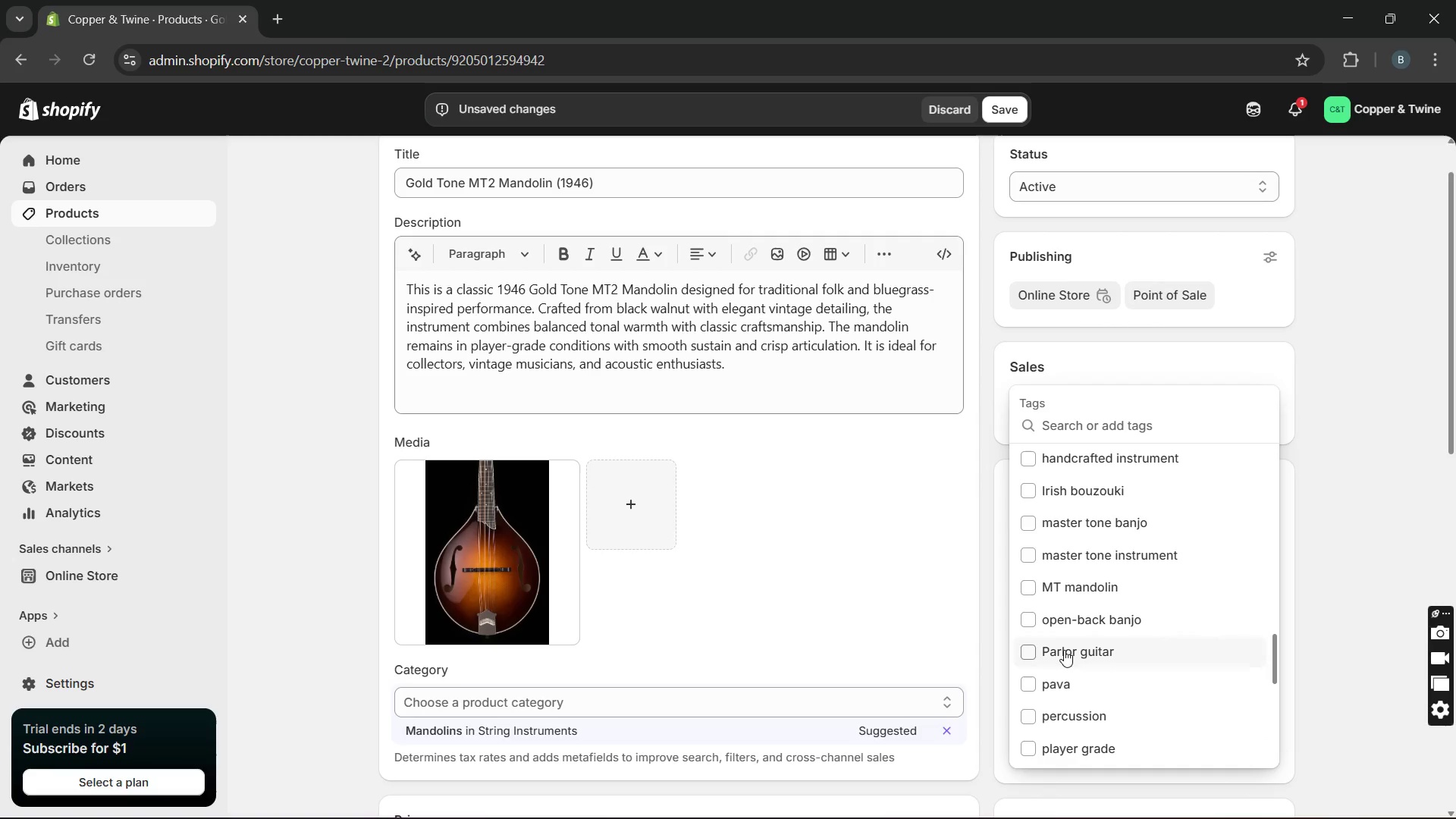 
wait(6.61)
 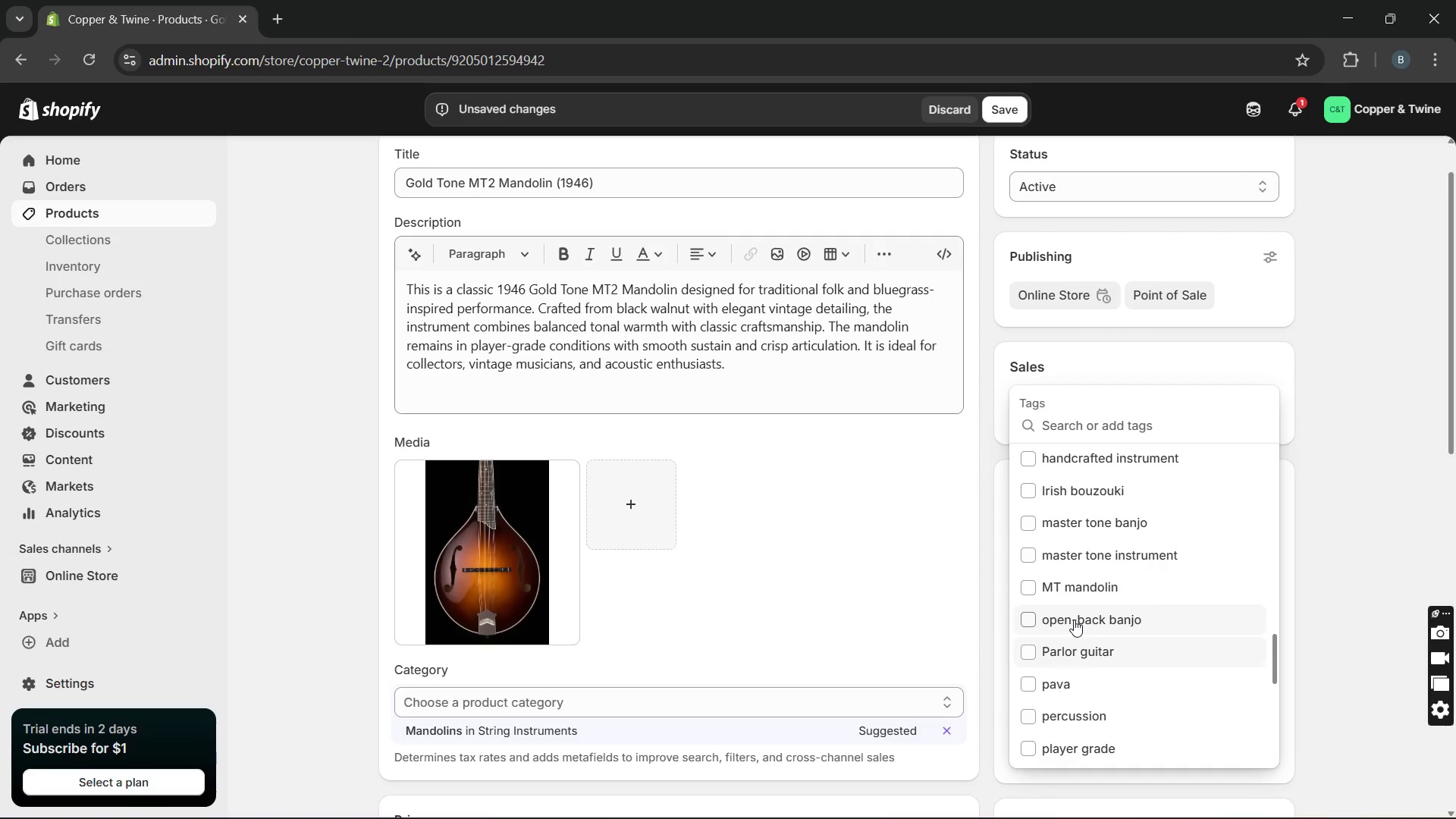 
left_click([1036, 758])
 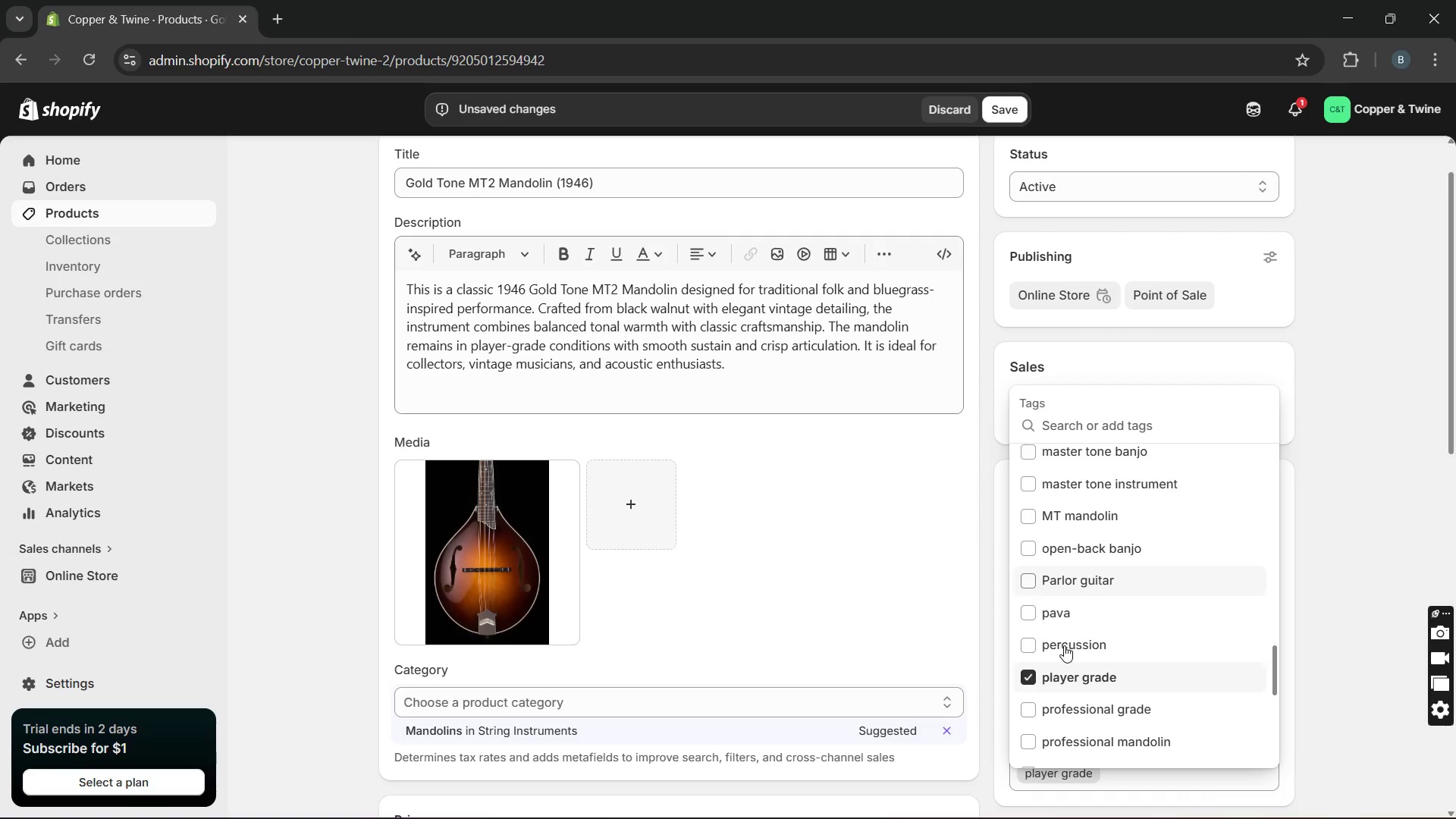 
key(G)
 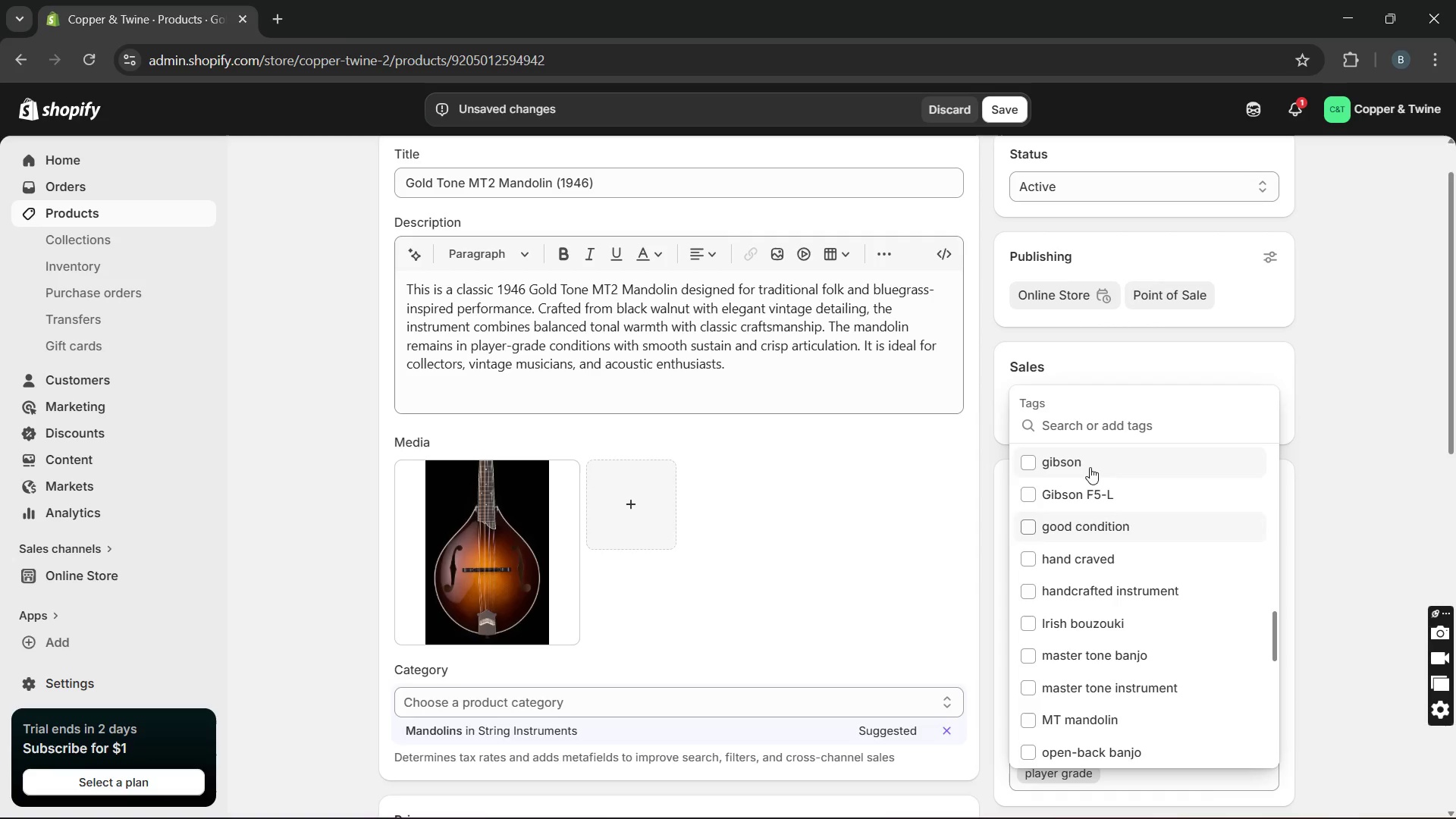 
left_click([1078, 429])
 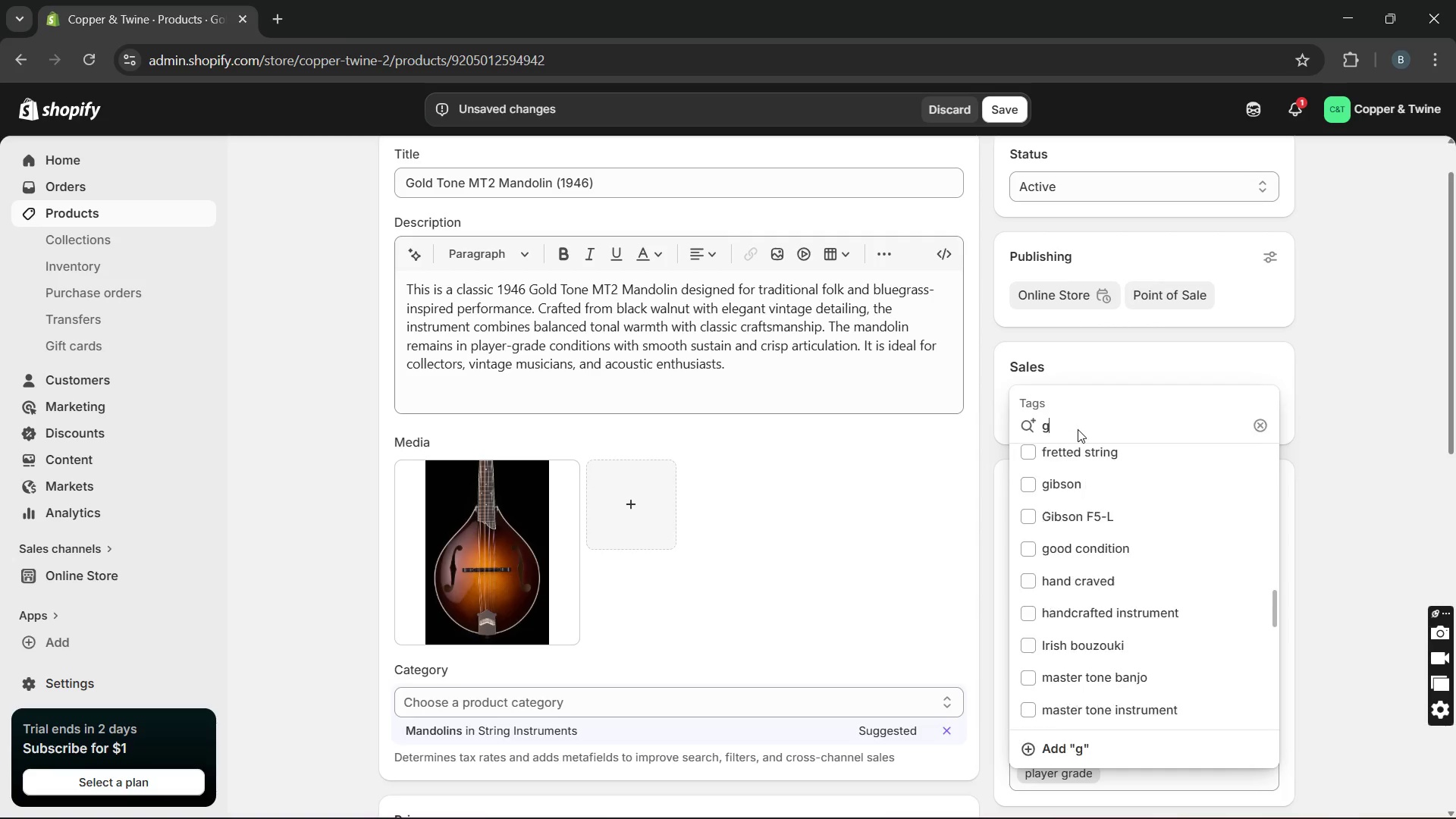 
type(gold tone, MT2 mandolin)
 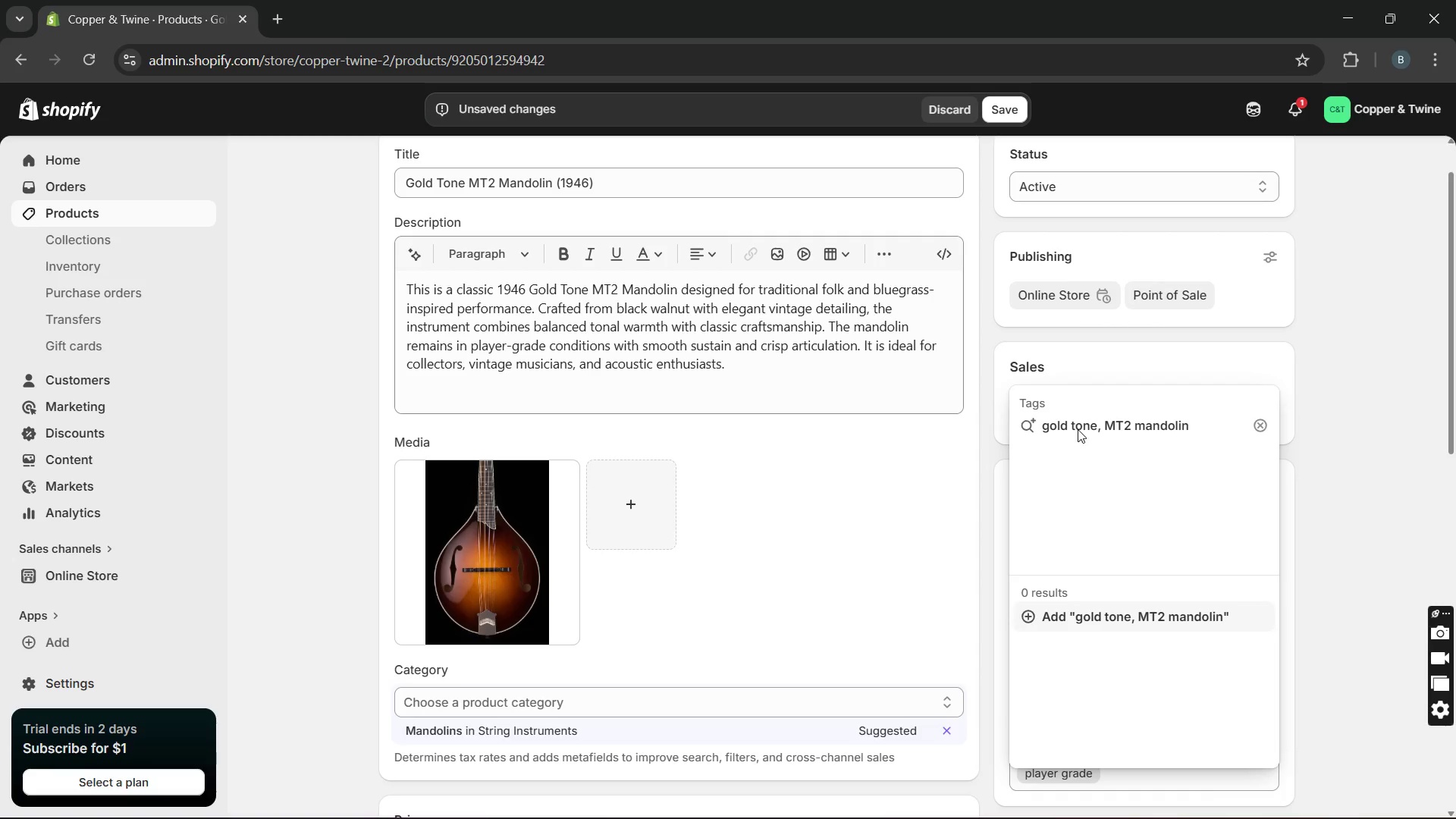 
key(Enter)
 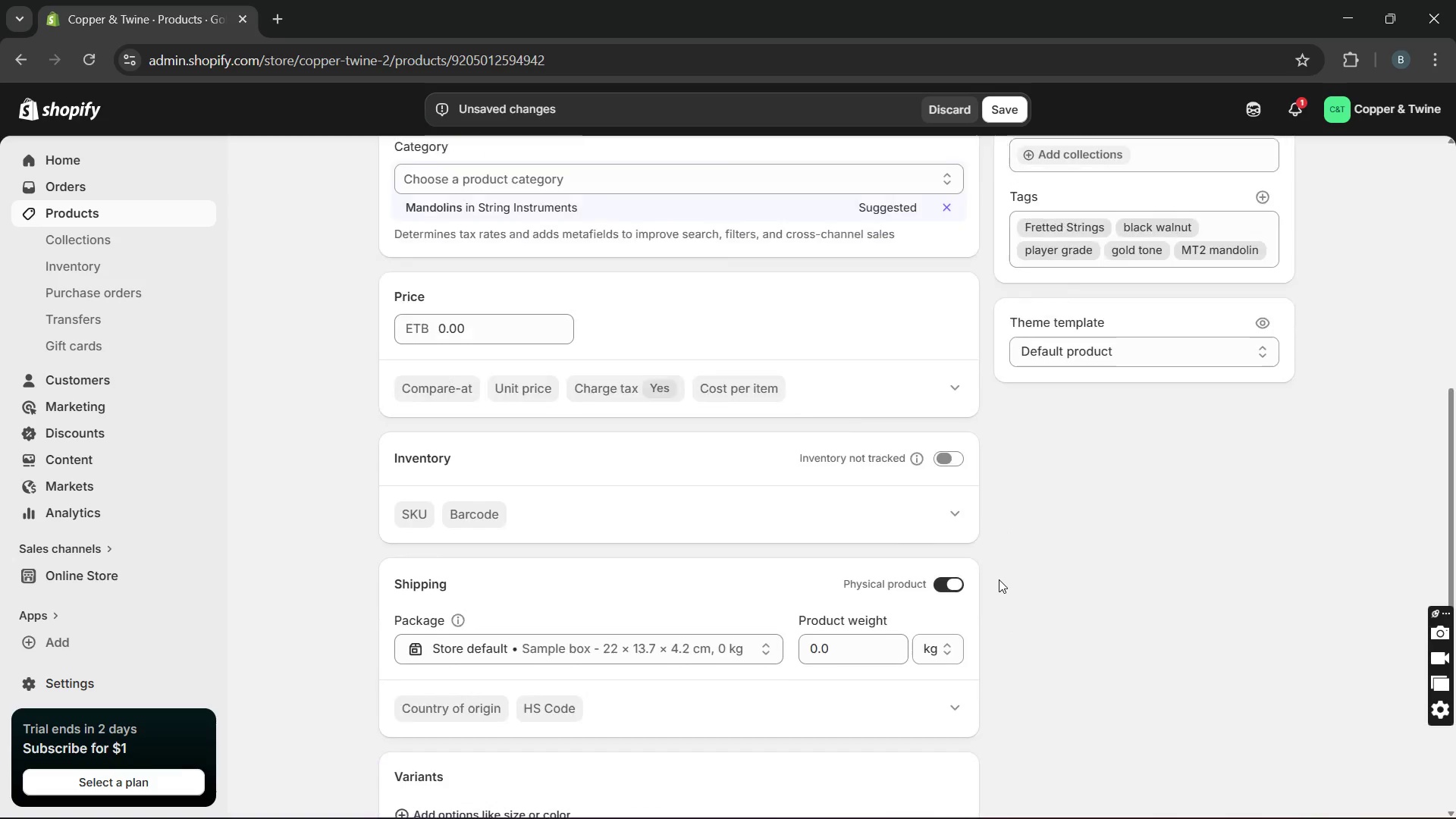 
left_click([950, 452])
 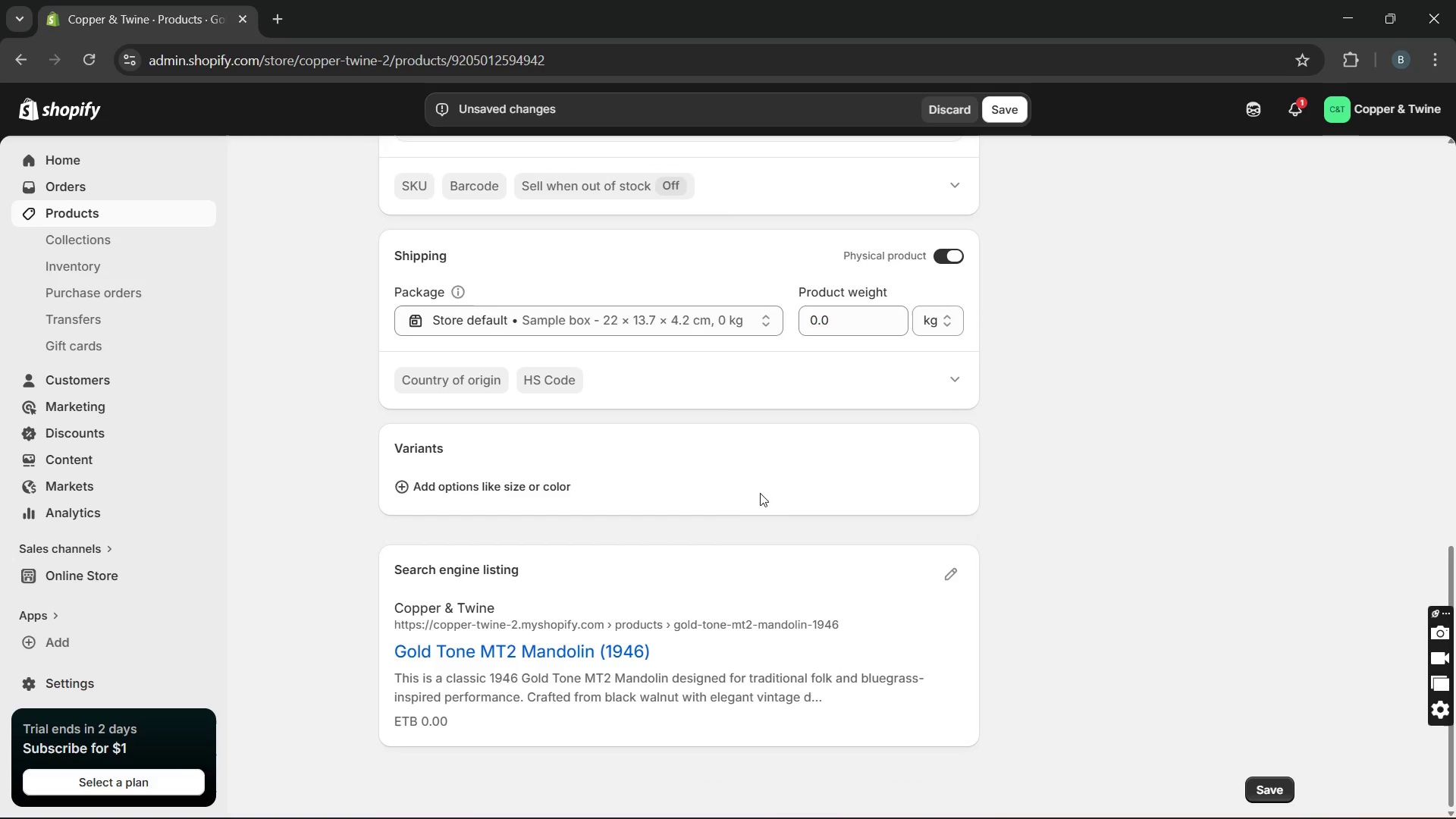 
left_click([560, 485])
 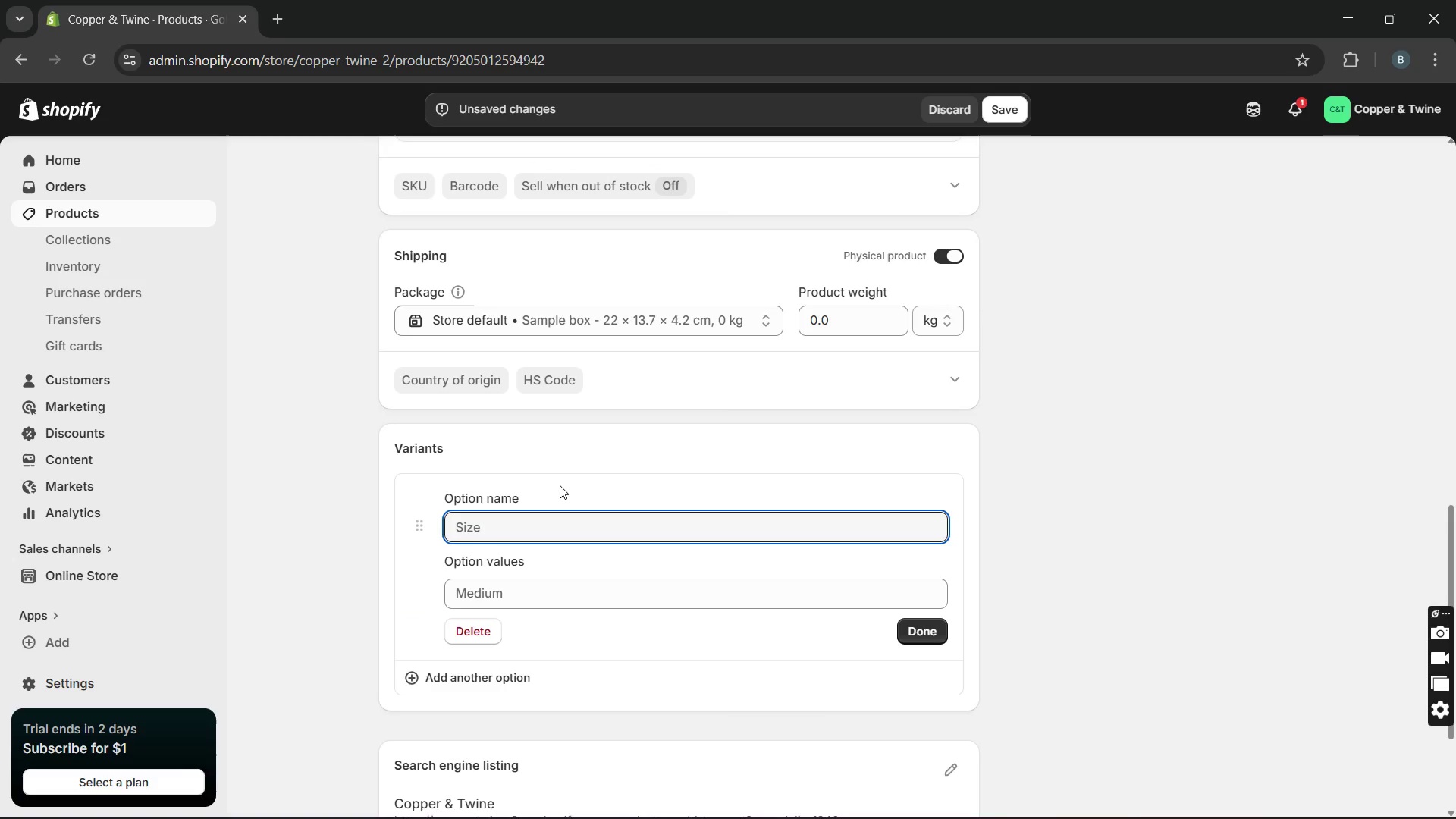 
type(Type)
 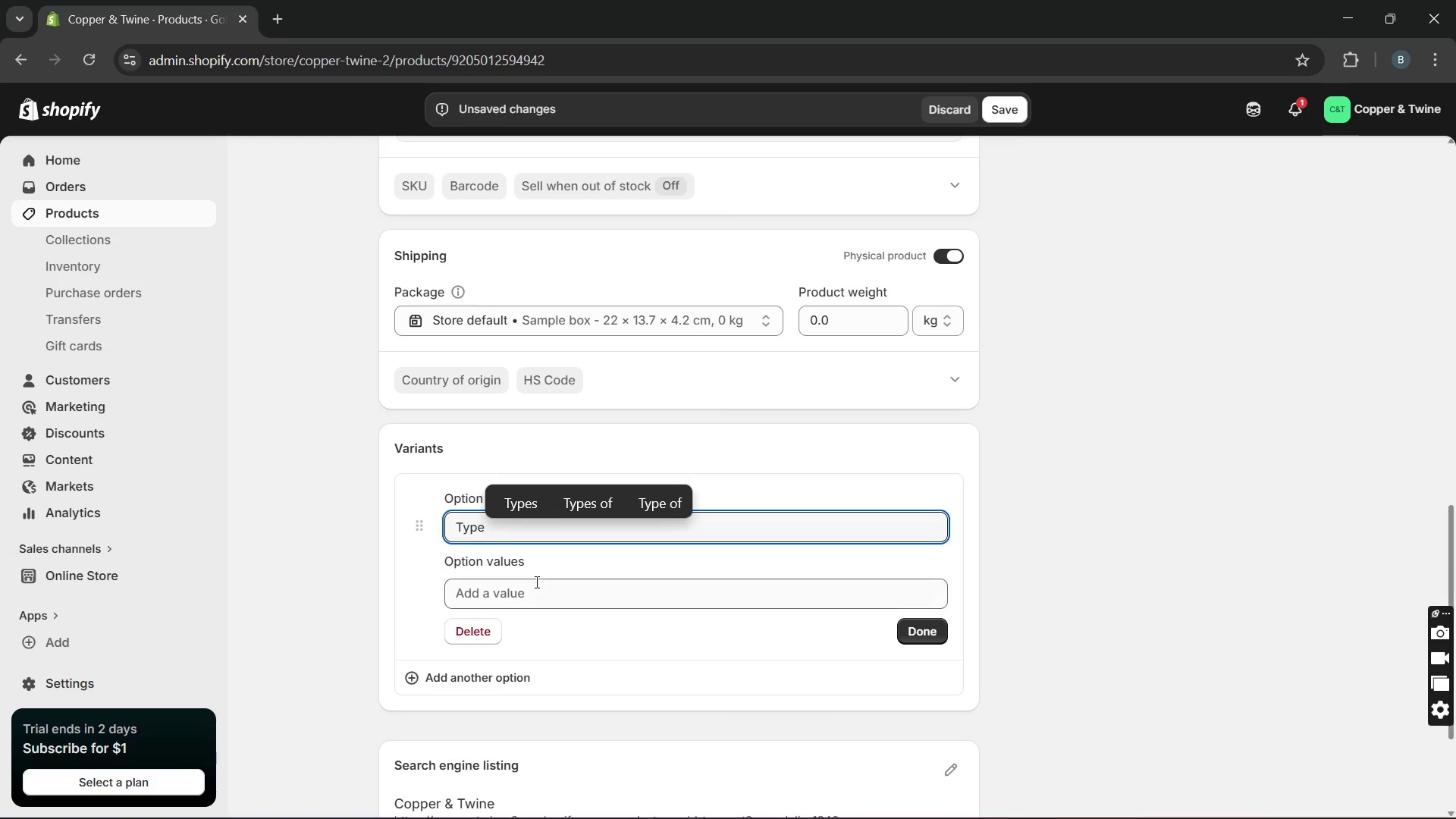 
left_click([535, 585])
 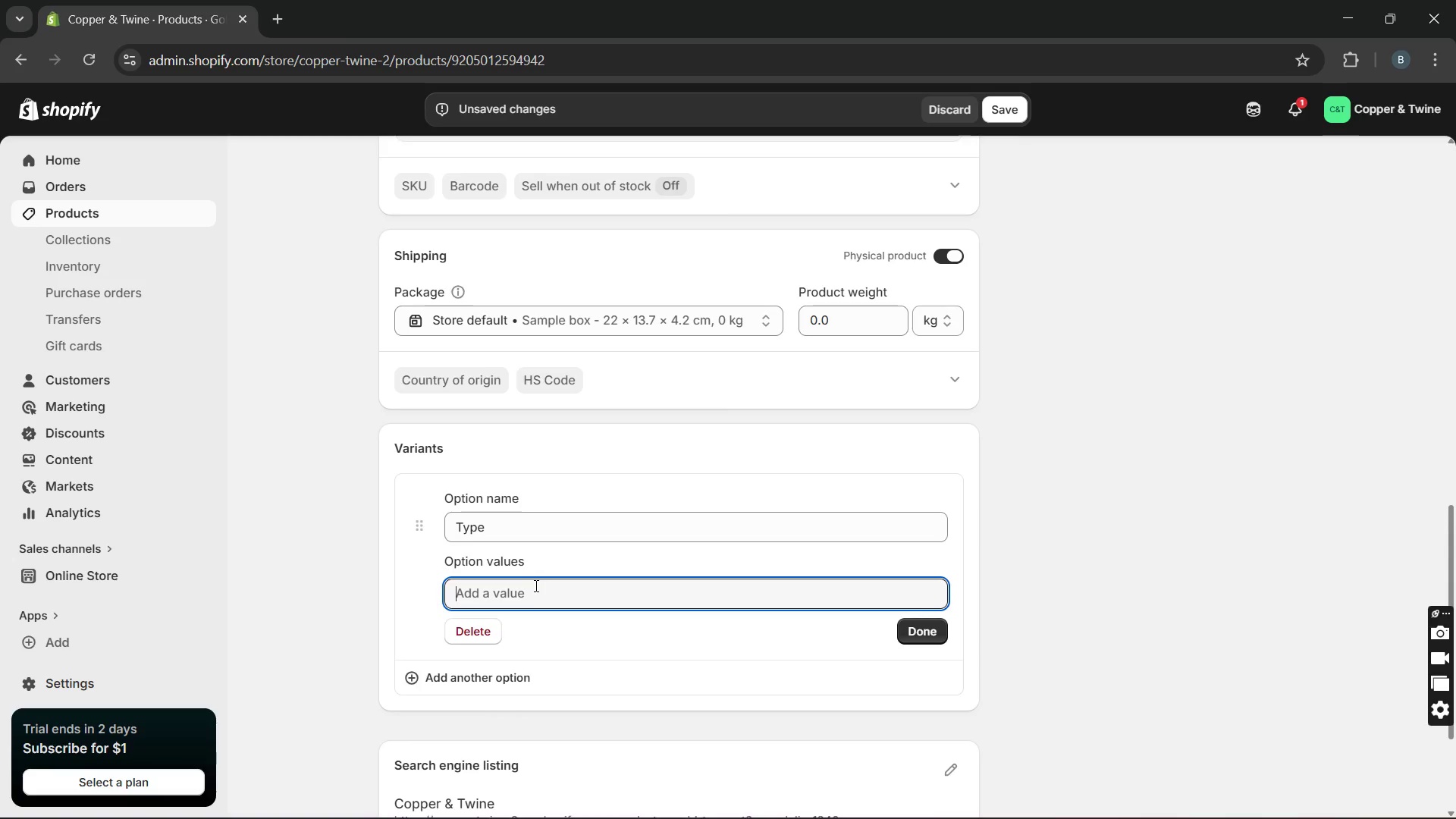 
wait(7.45)
 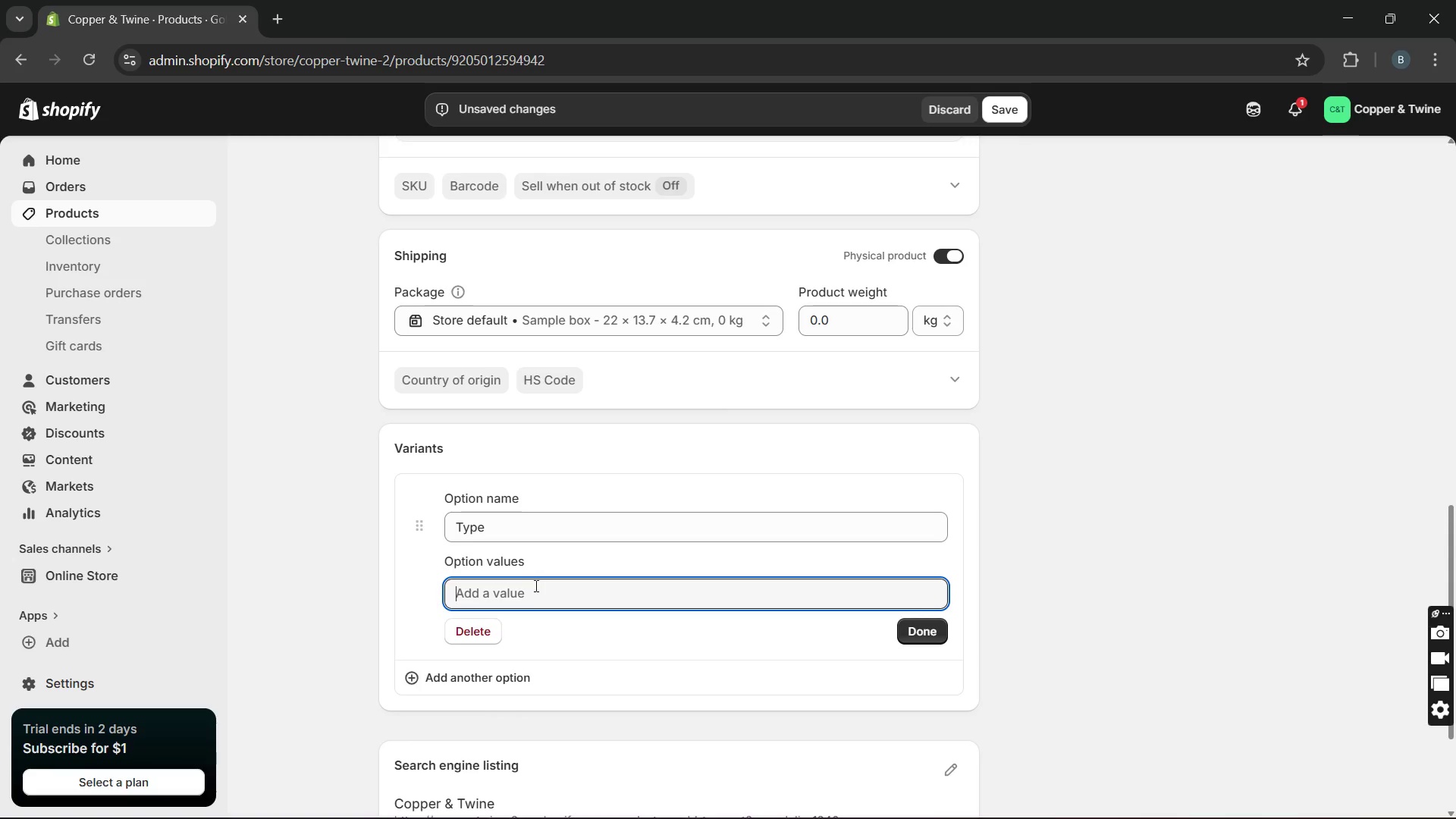 
type(Pdded gig bag)
 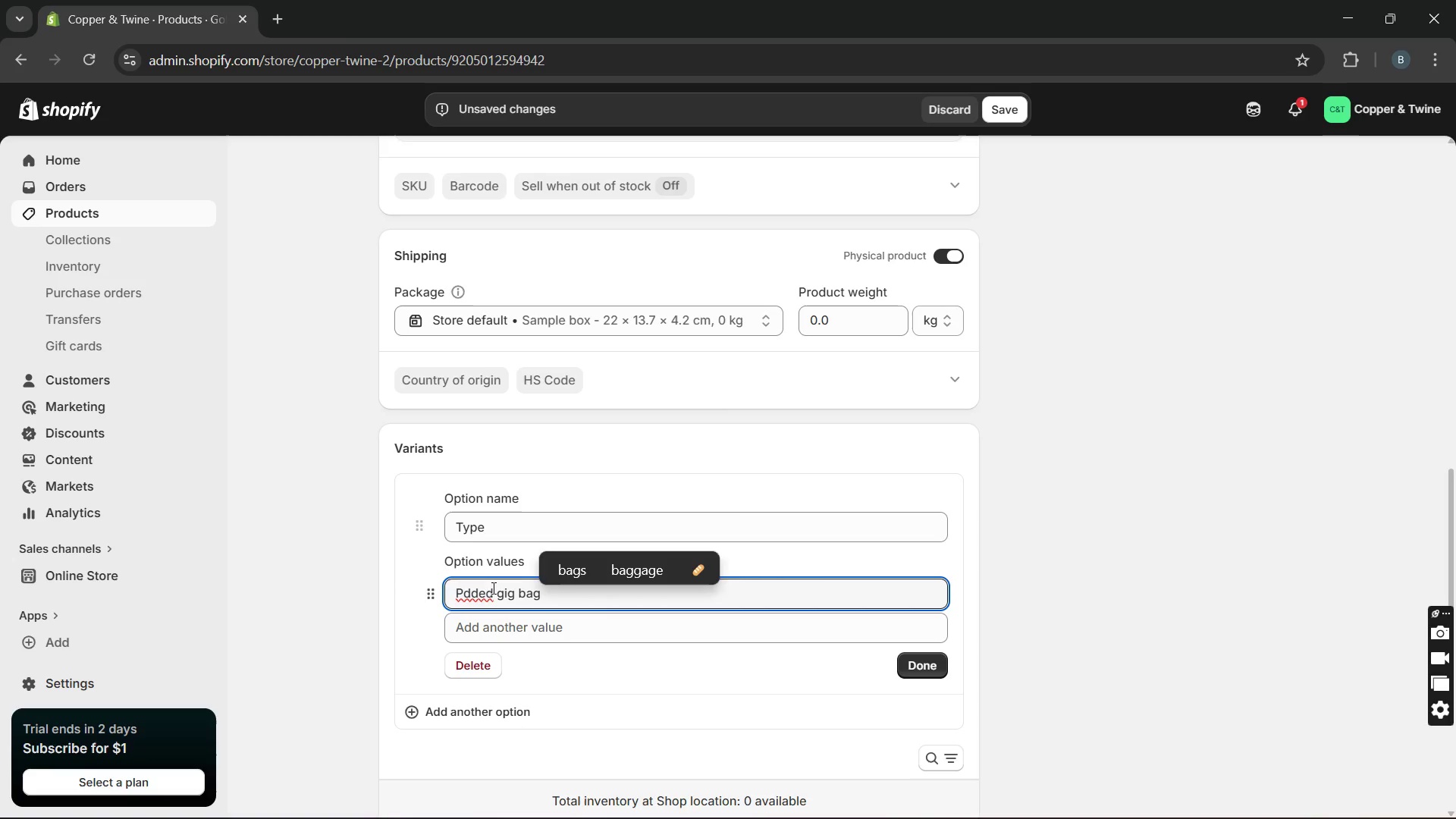 
left_click([468, 598])
 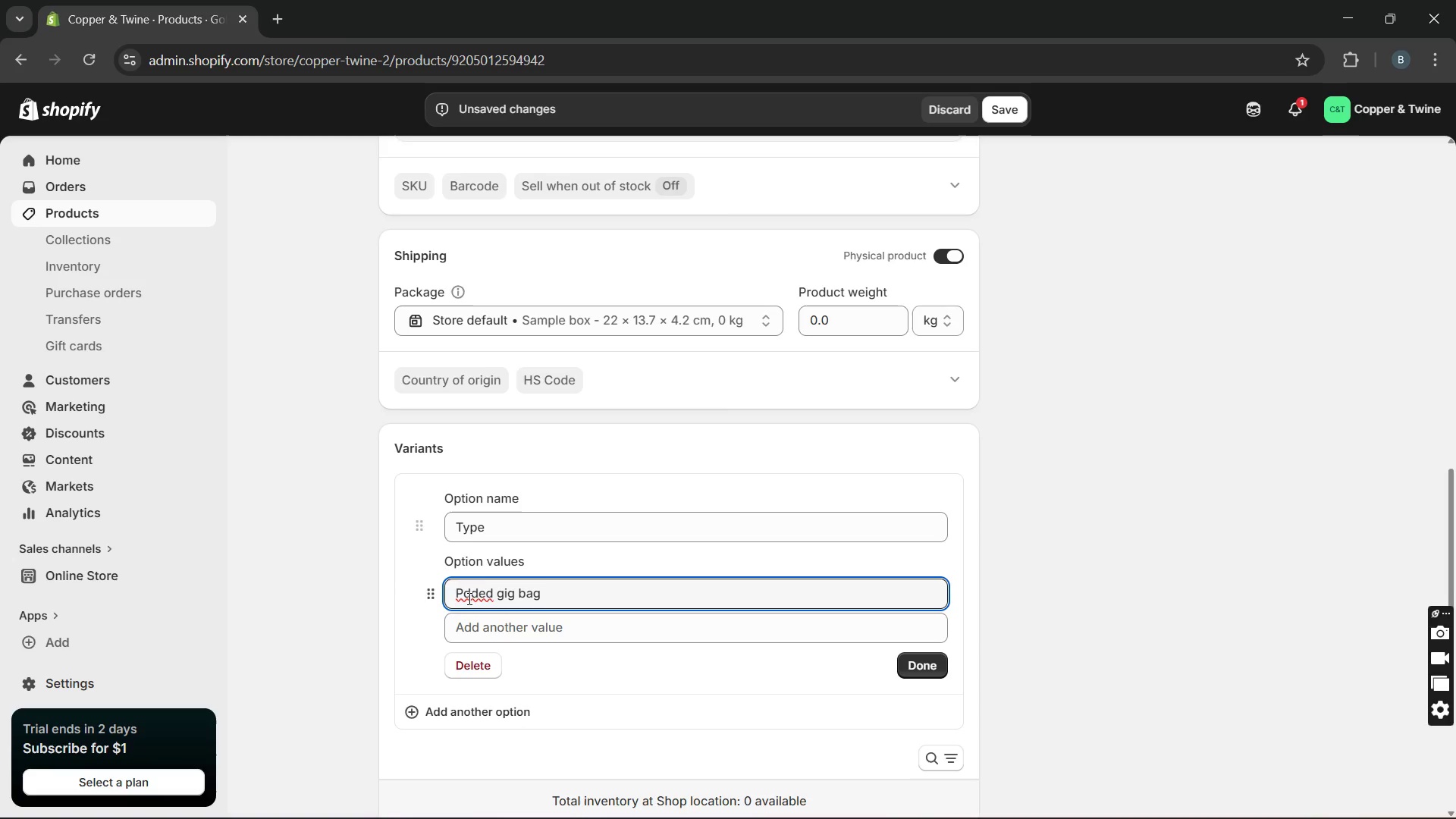 
key(ArrowLeft)
 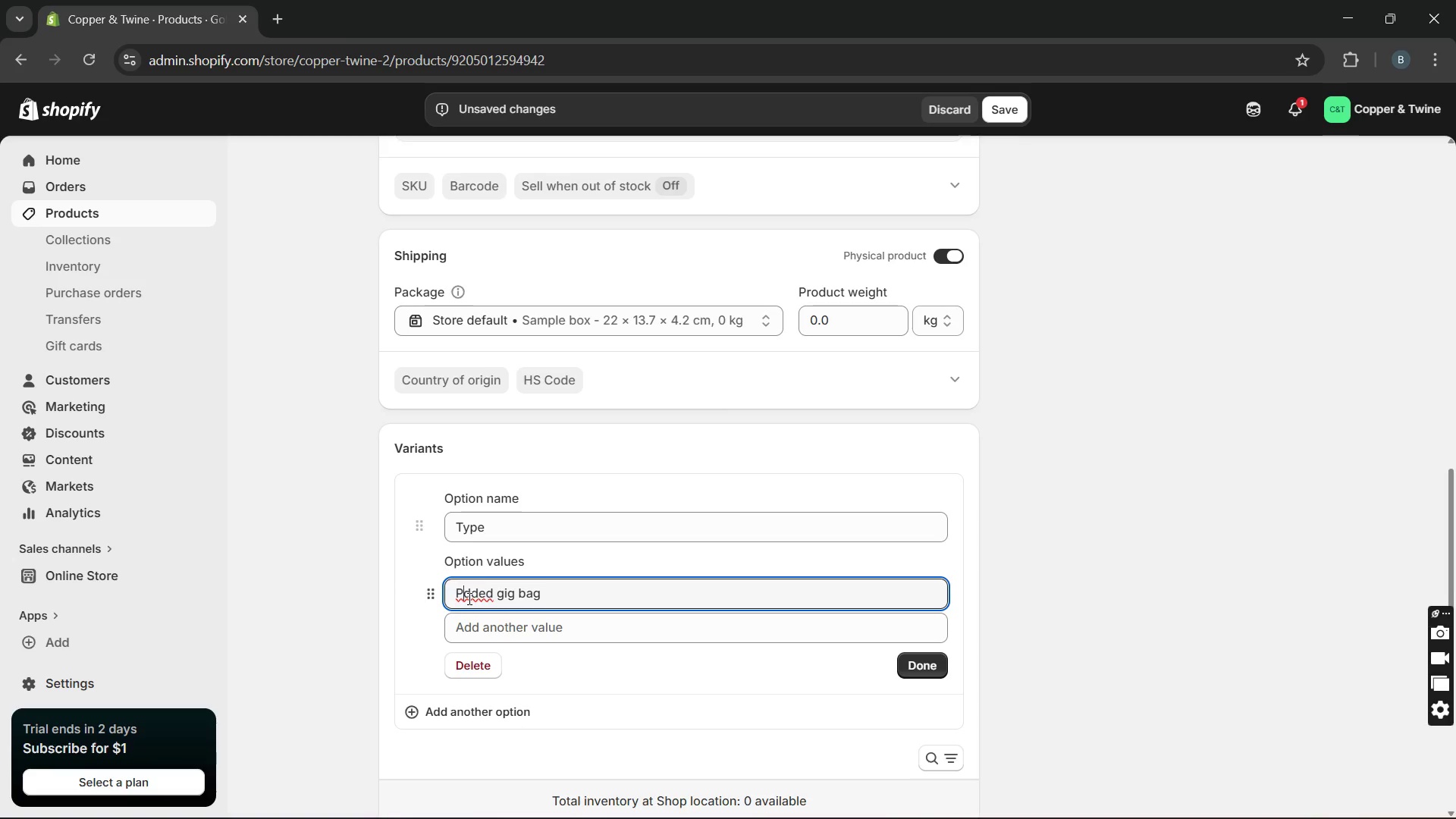 
key(A)
 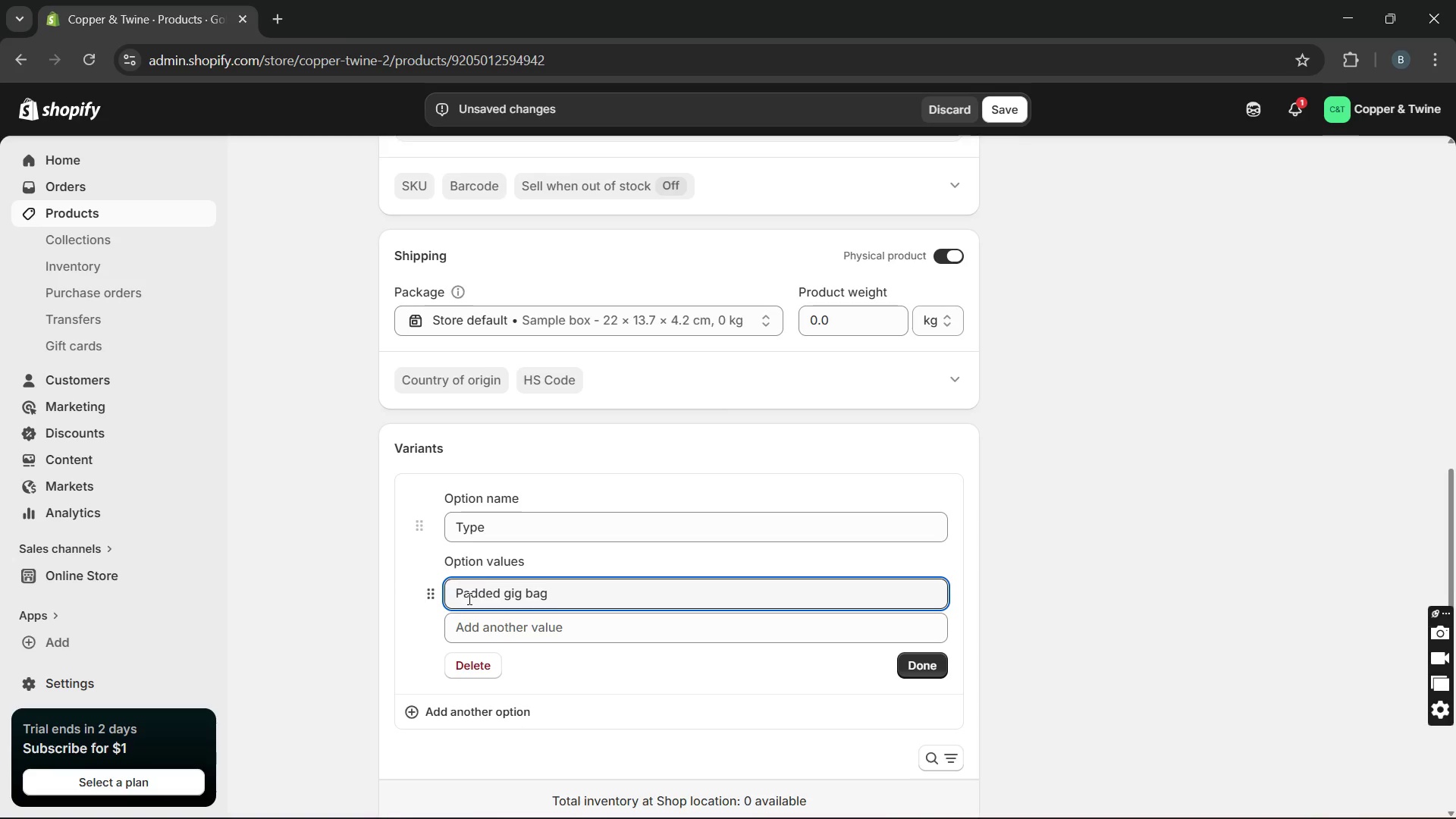 
wait(6.66)
 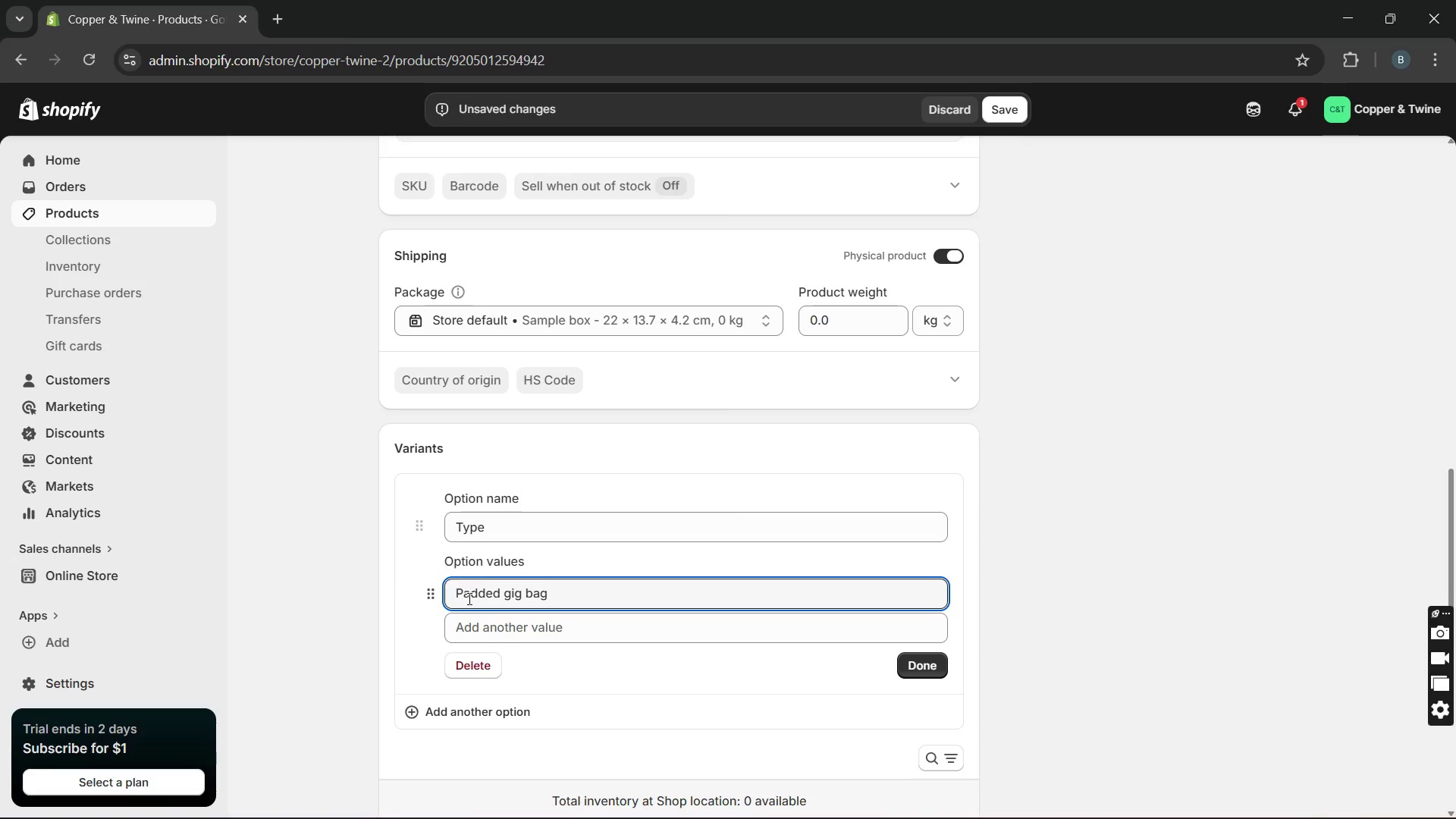 
key(Enter)
 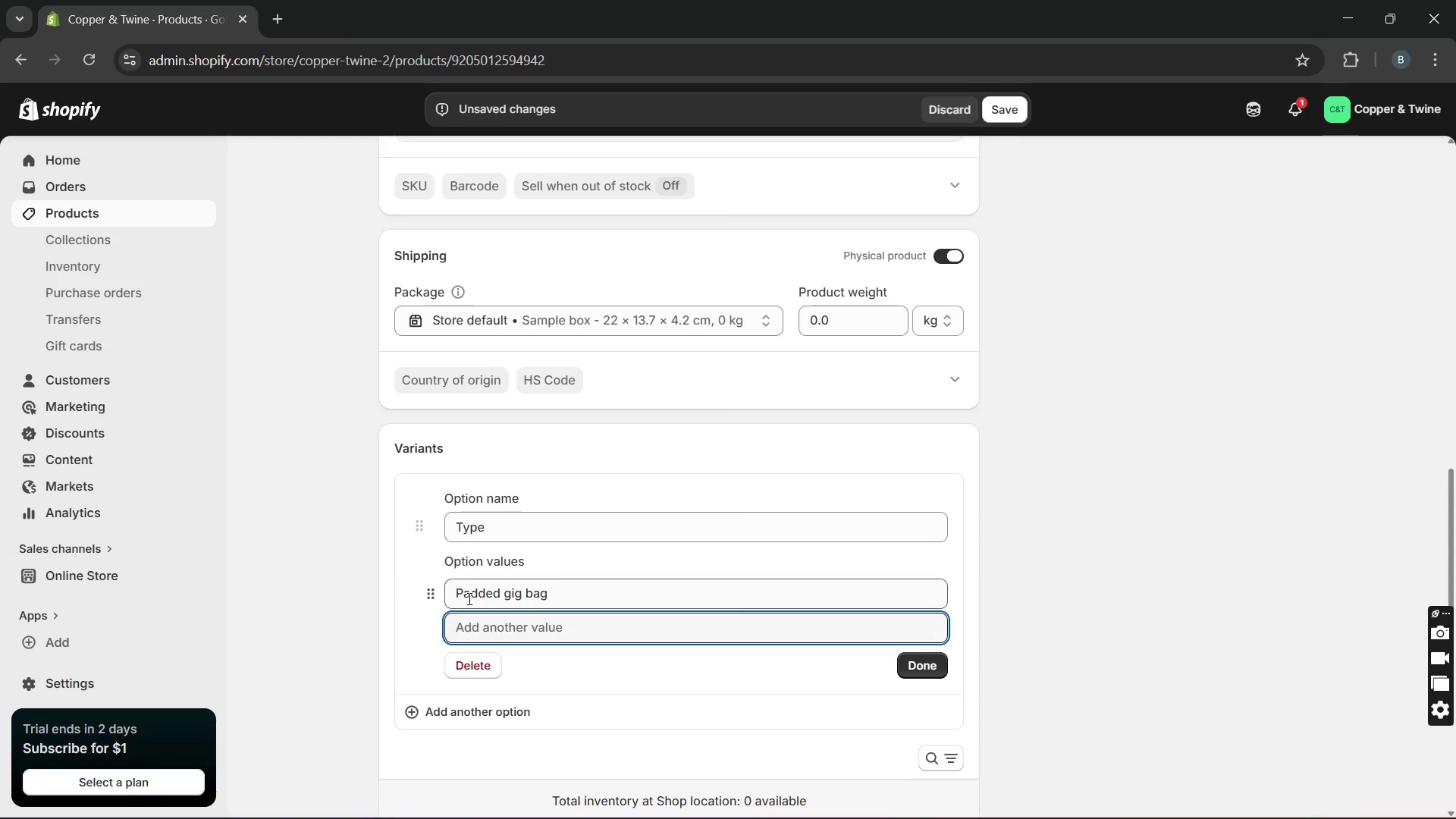 
type(Hard shell case)
 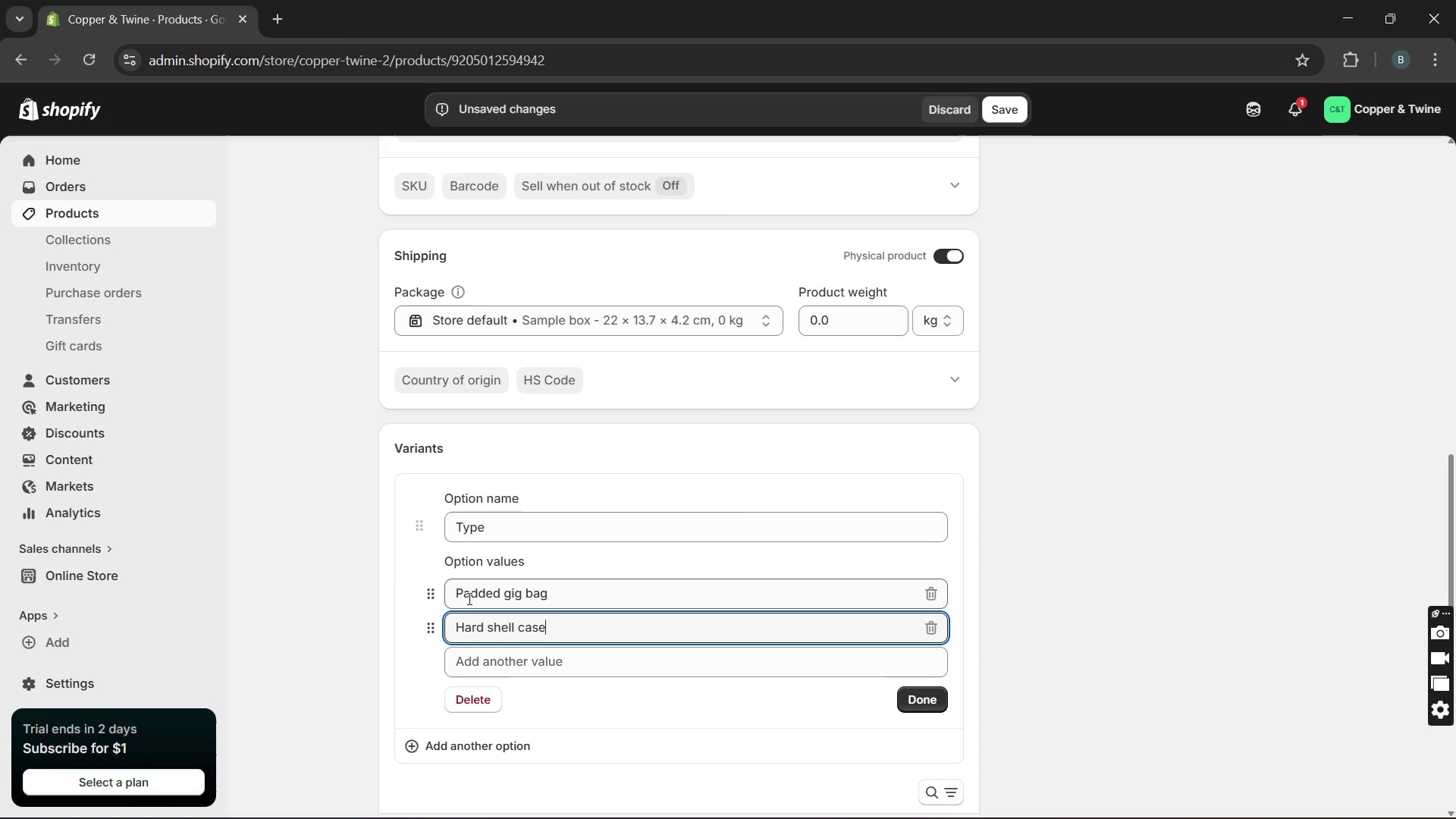 
key(Enter)
 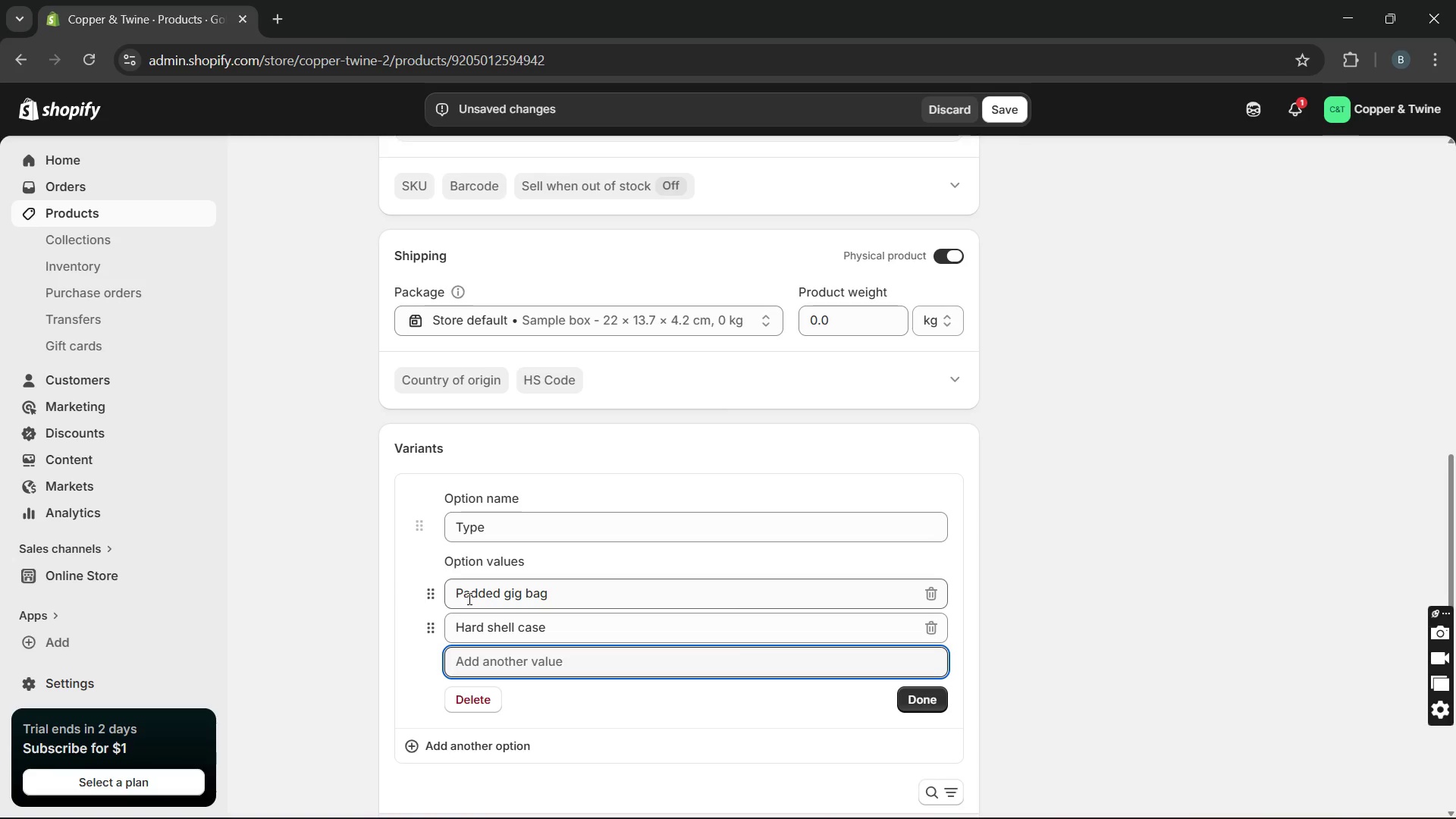 
type(Pade)
key(Backspace)
type(ded gig bag)
 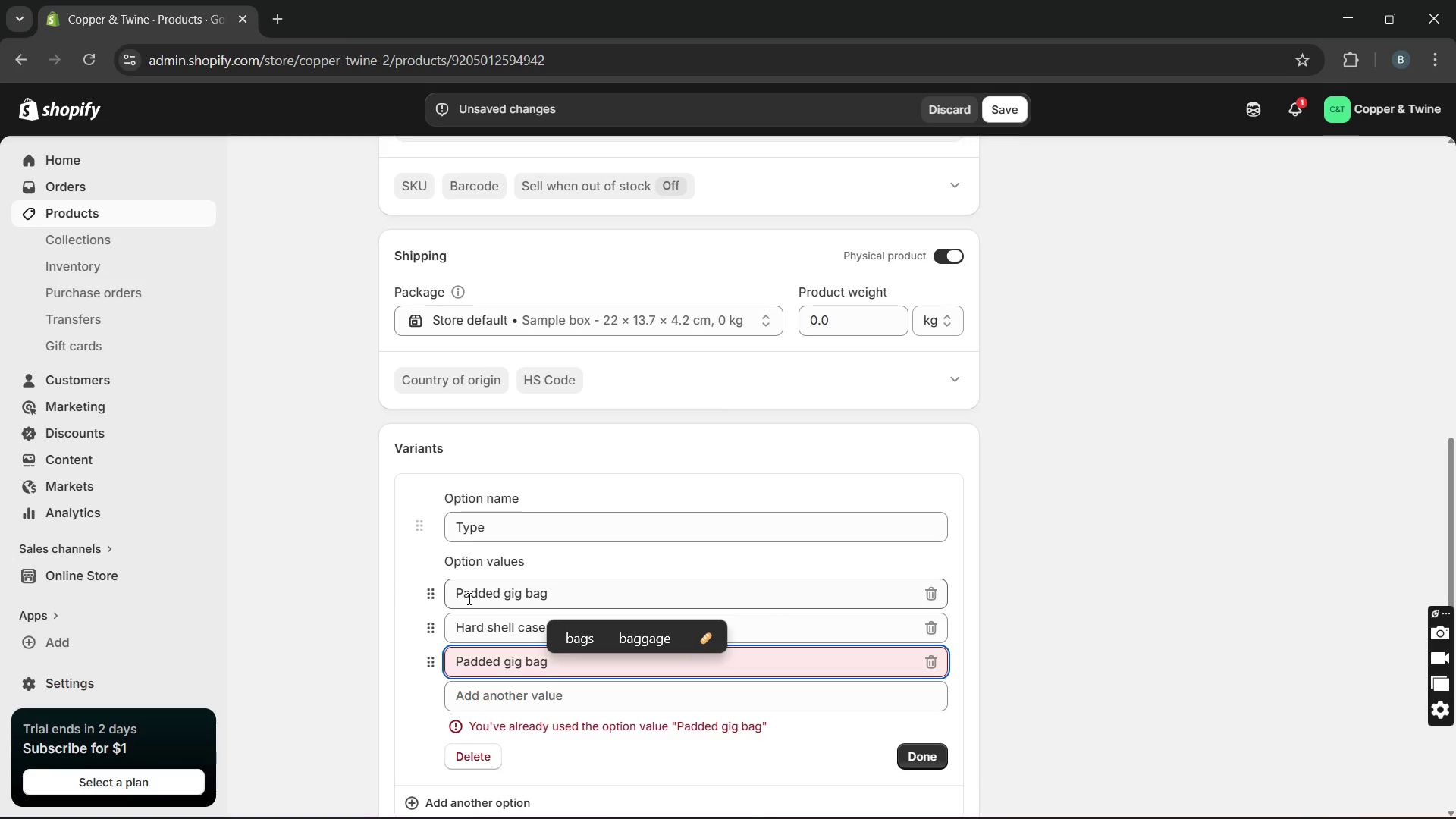 
type(/ Left handed)
 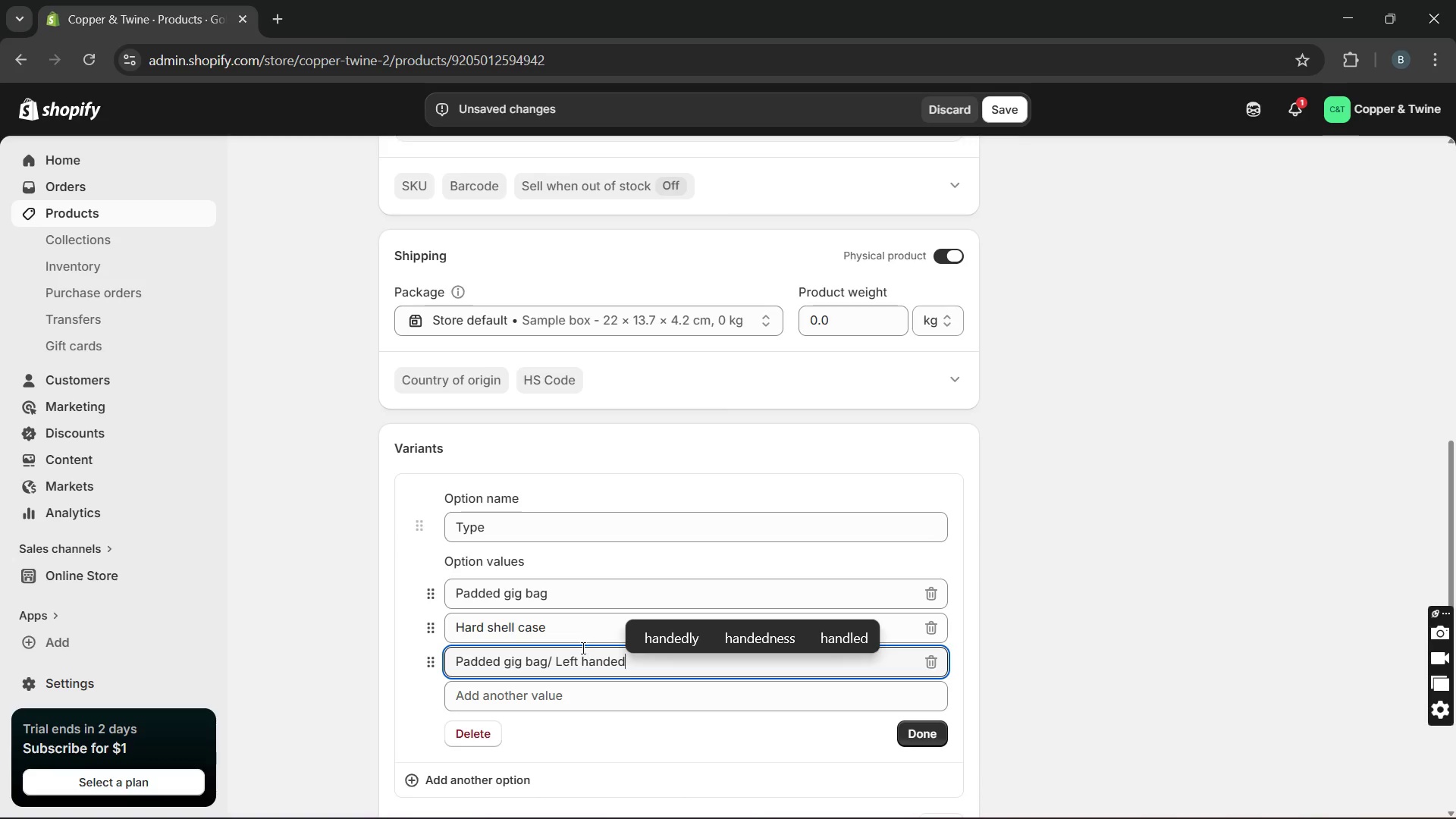 
left_click([574, 639])
 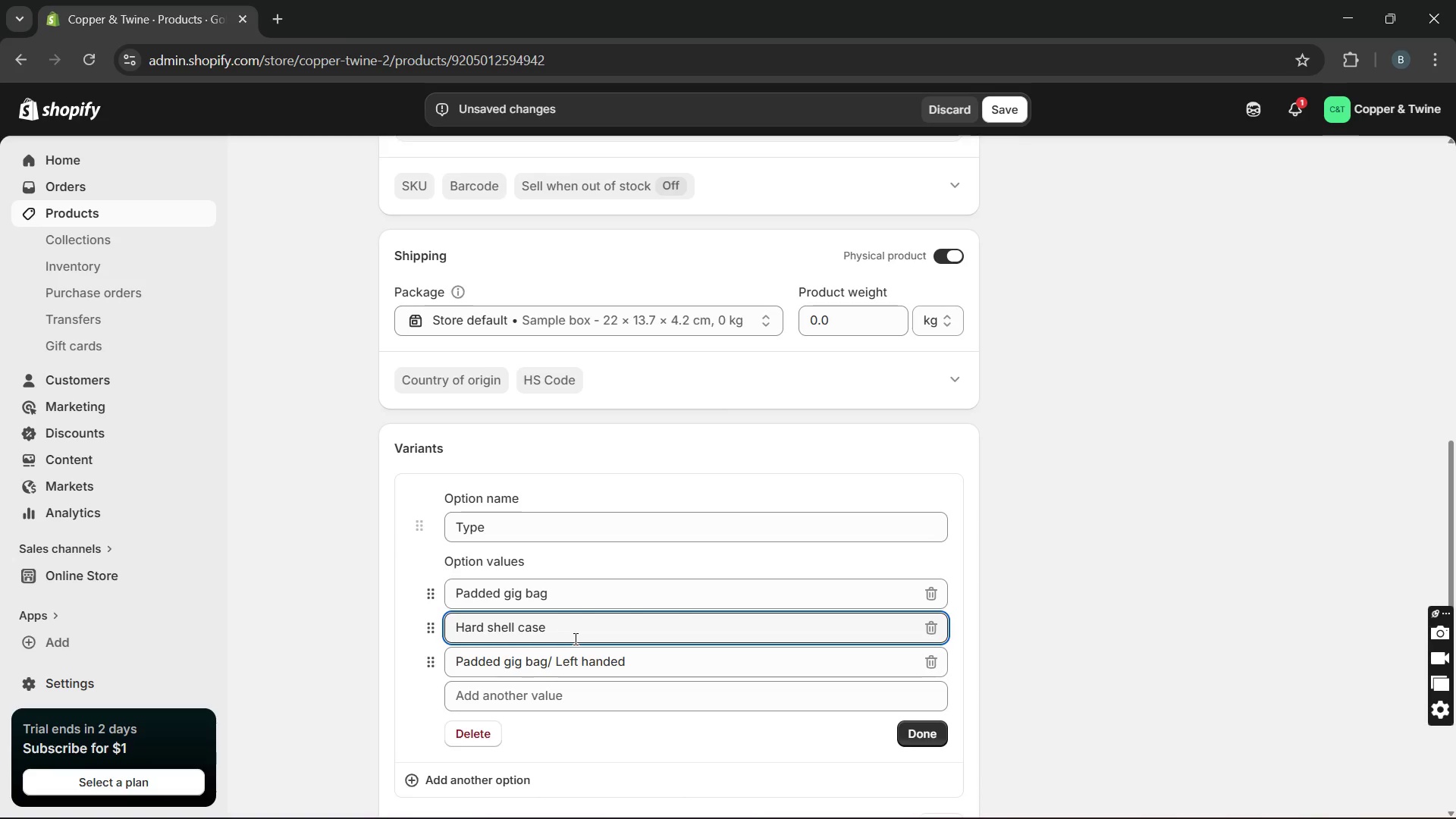 
type(/ Right handed)
 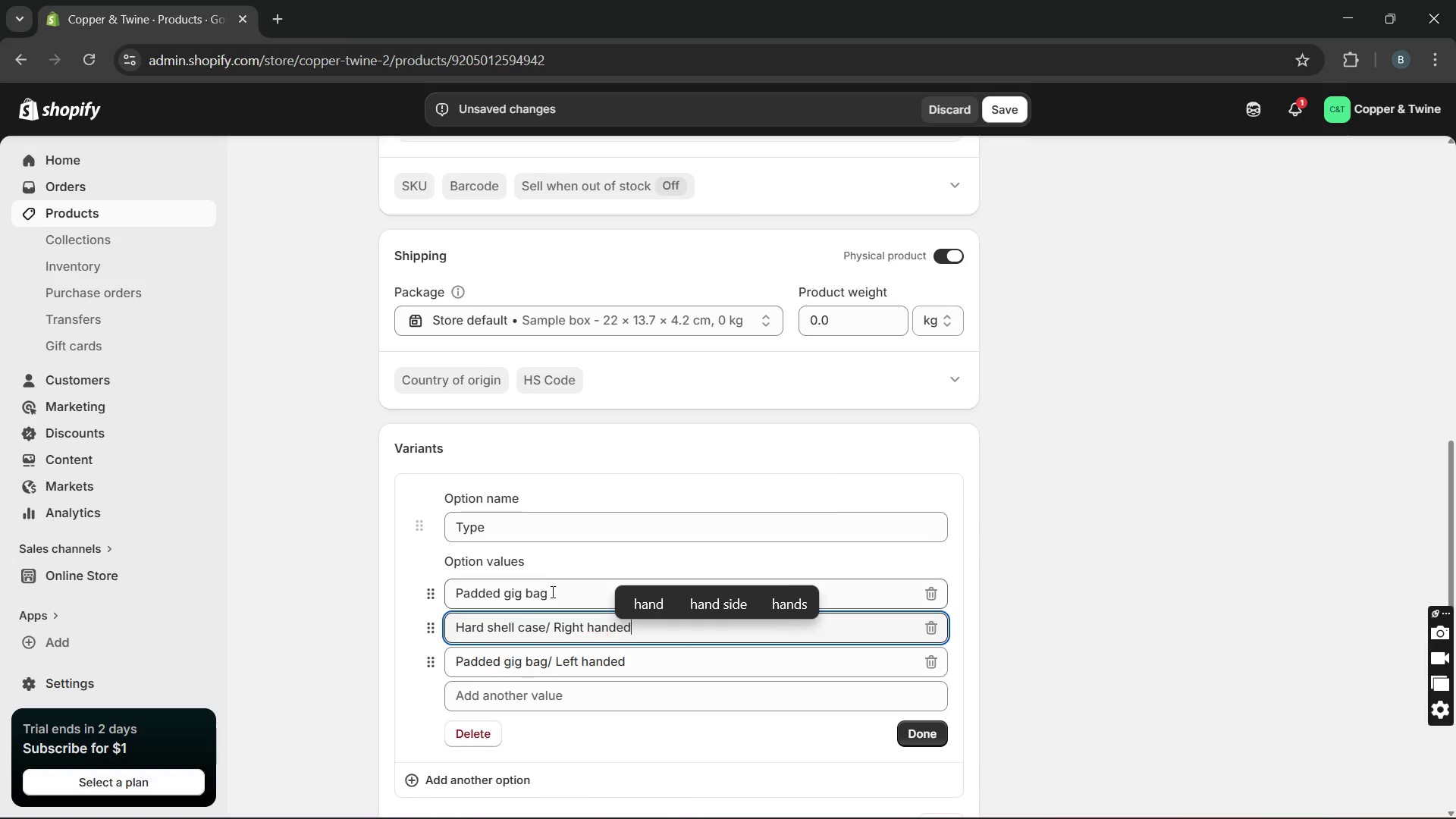 
left_click([551, 592])
 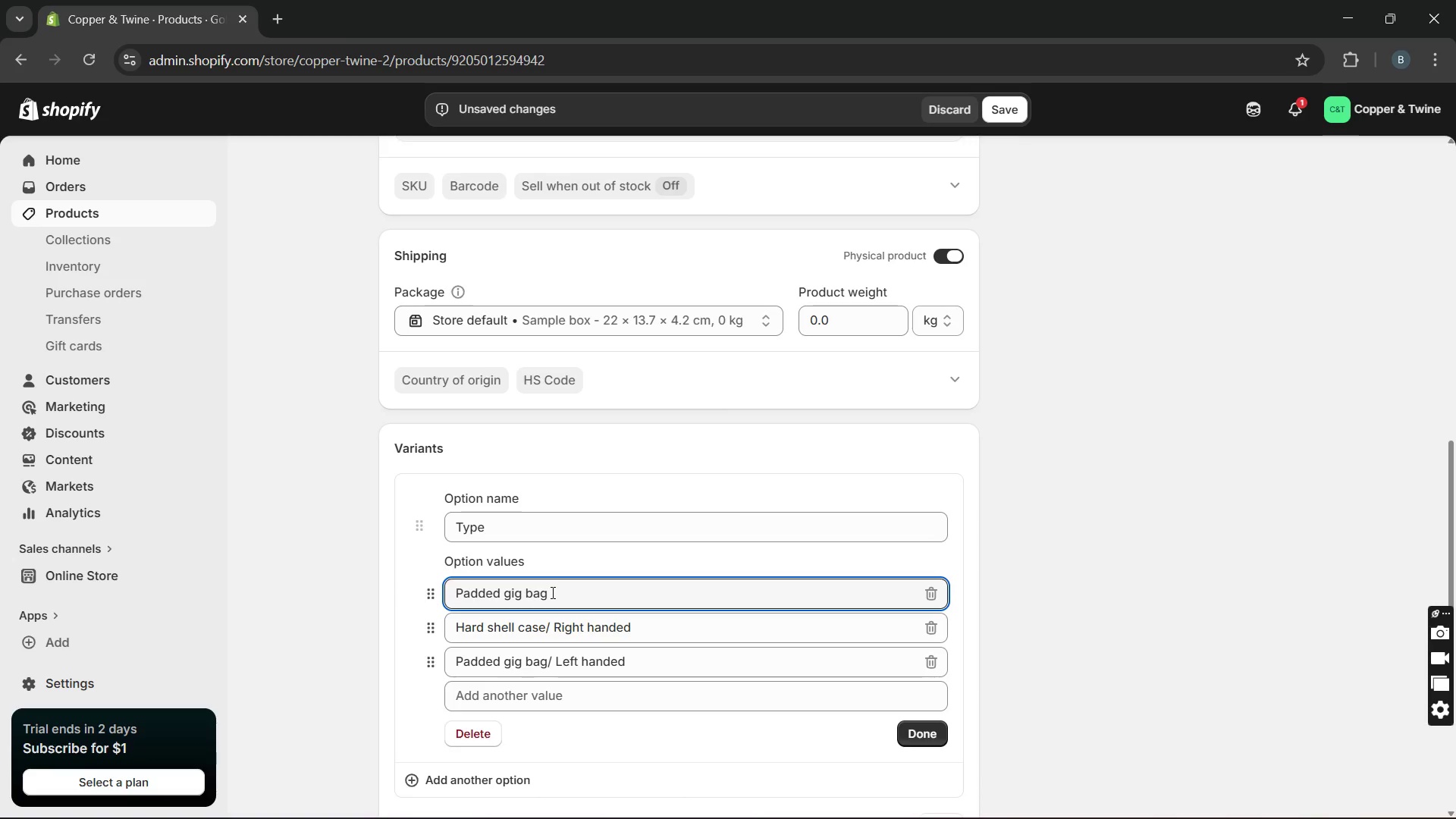 
type(/ L)
key(Backspace)
type(rI)
key(Backspace)
type(ight handed)
 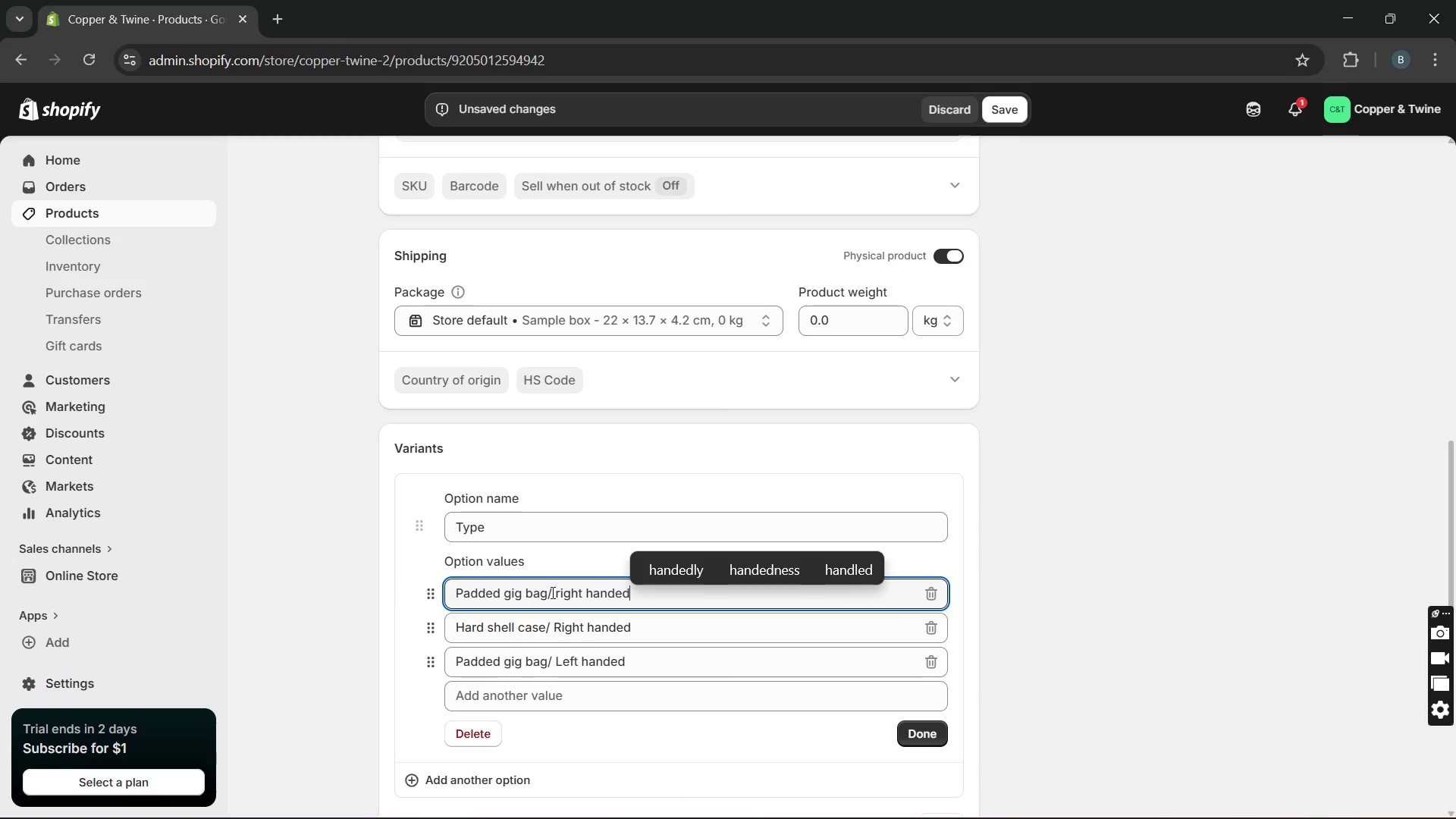 
wait(7.59)
 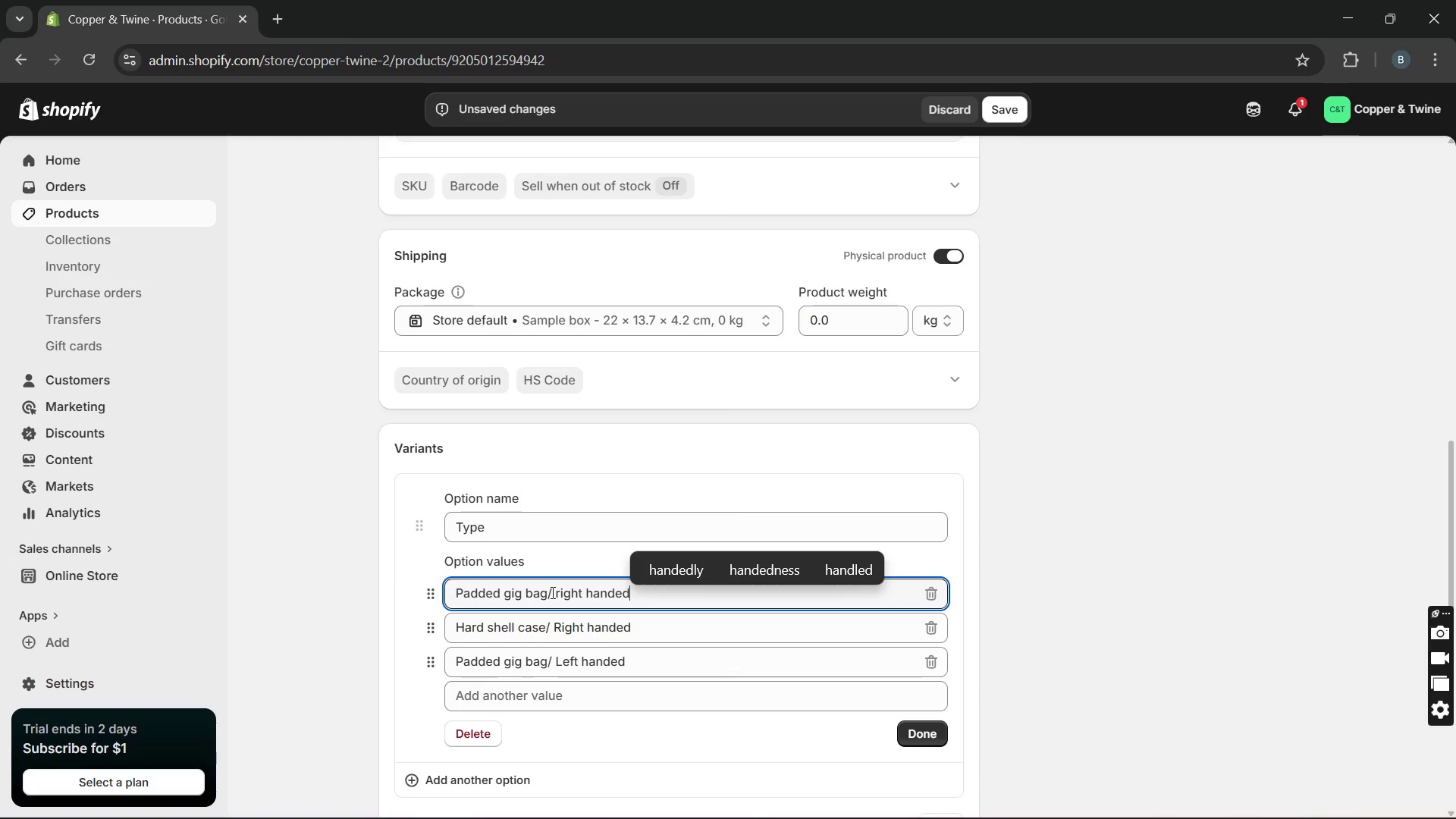 
left_click([904, 739])
 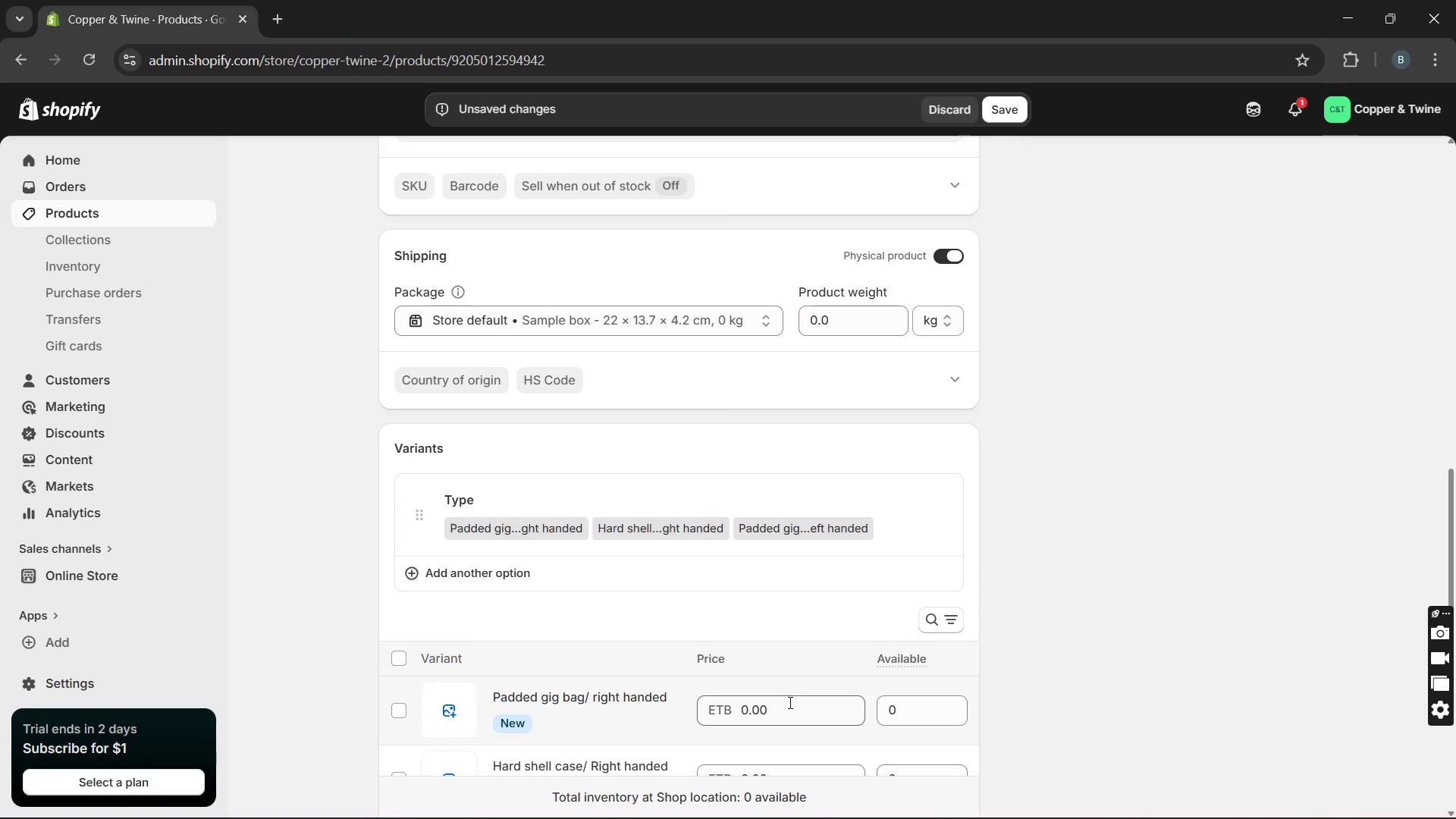 
double_click([788, 702])
 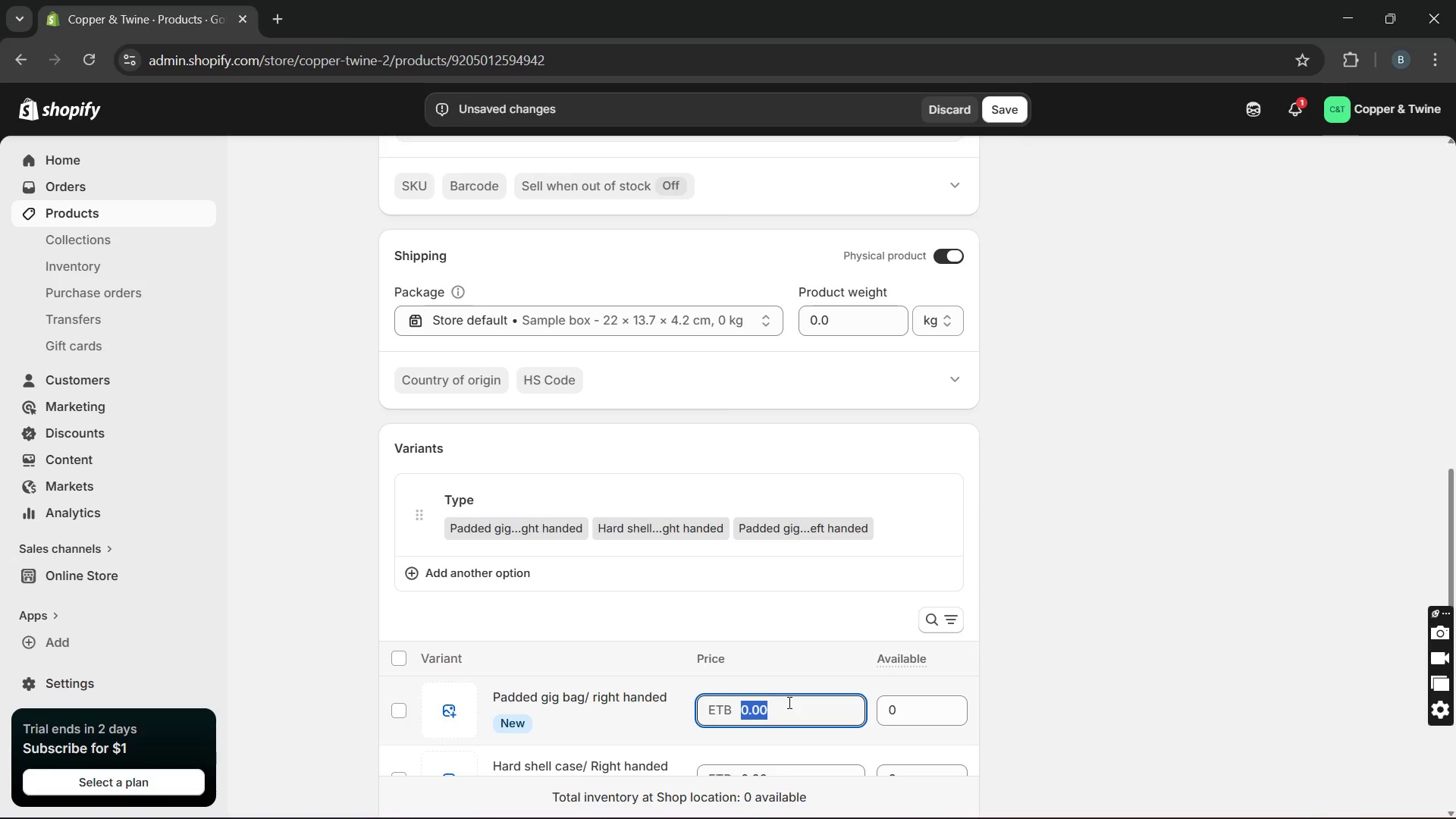 
type(5127.76)
 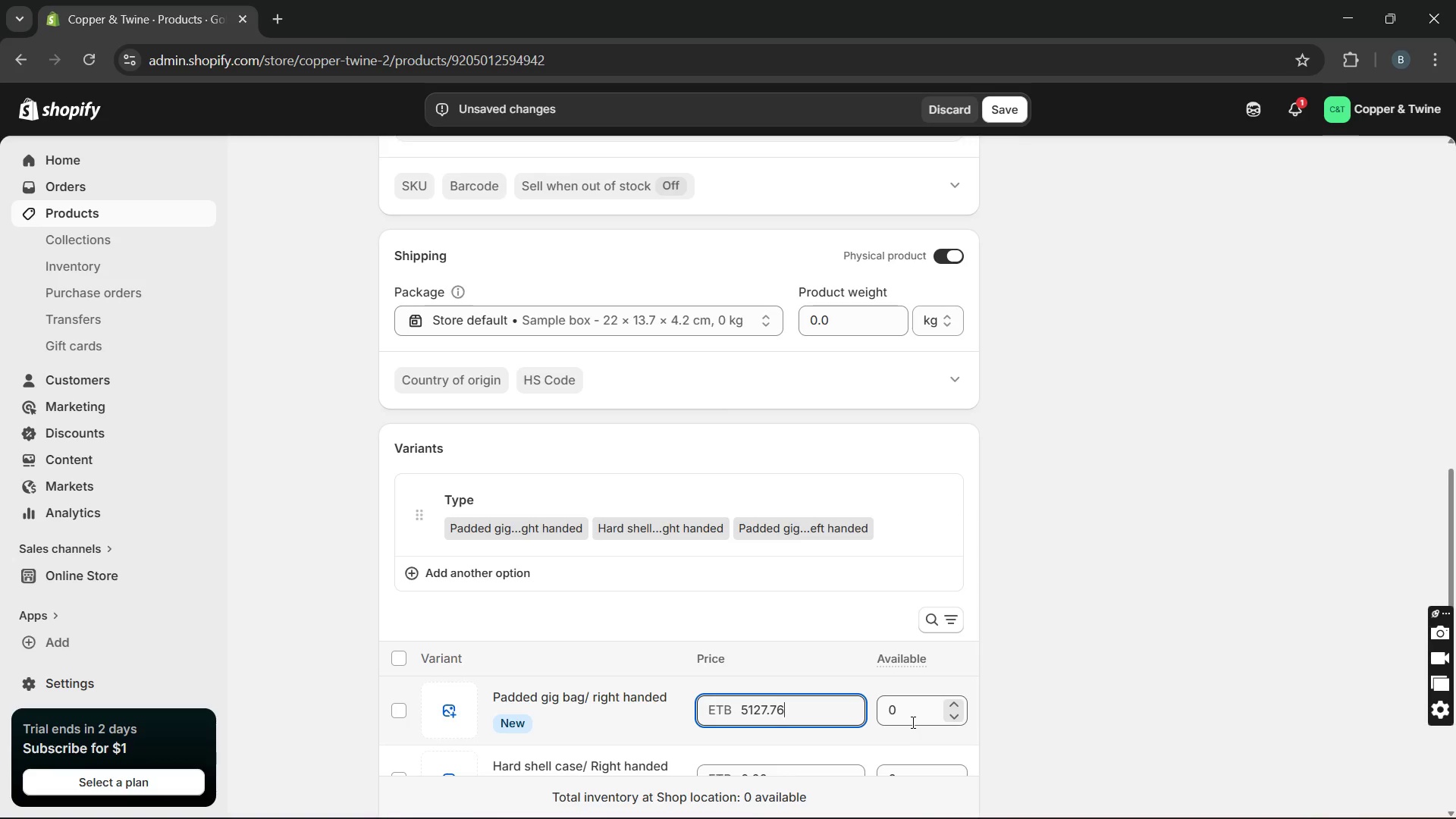 
double_click([912, 722])
 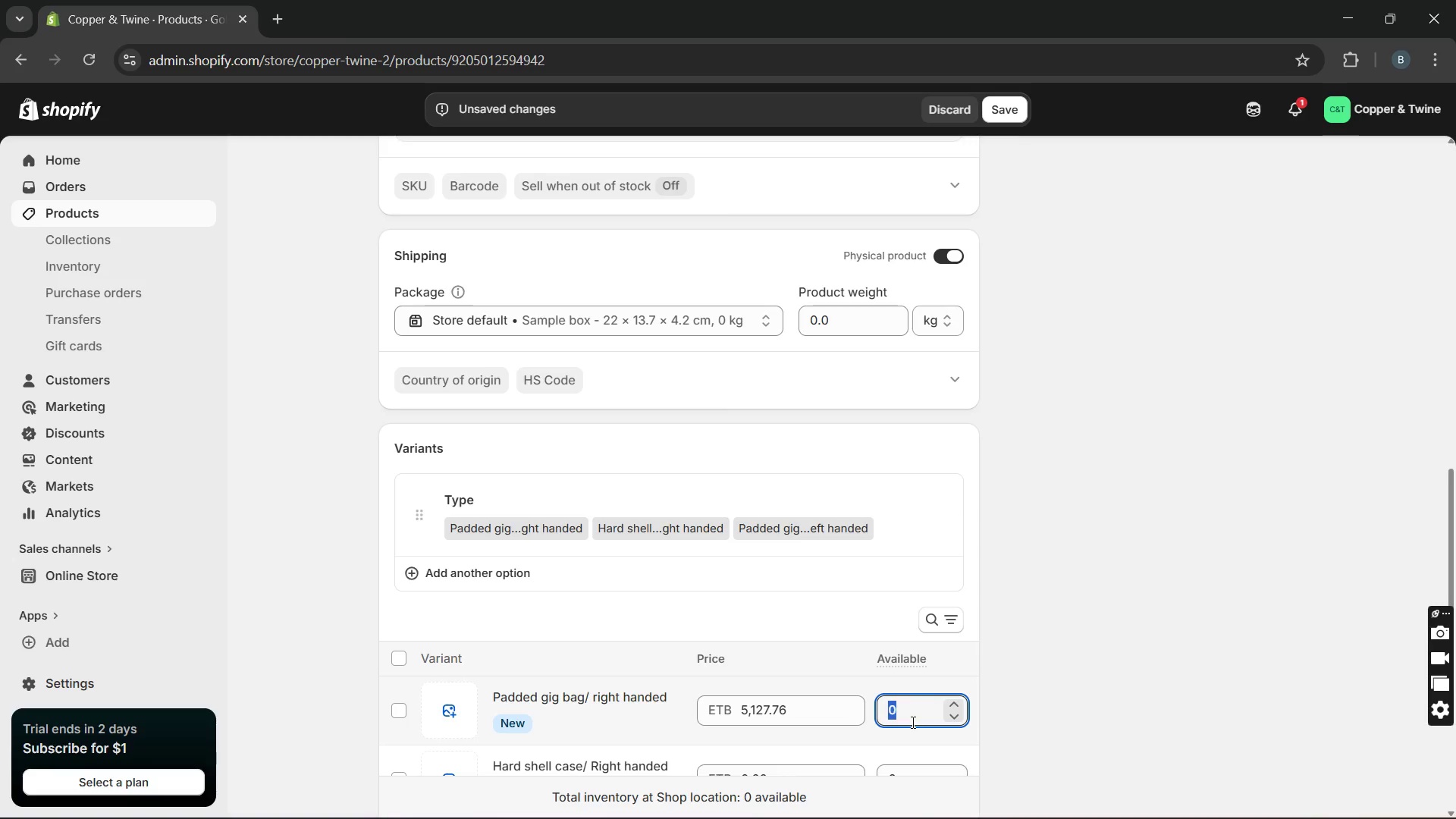 
type(CT-000)
 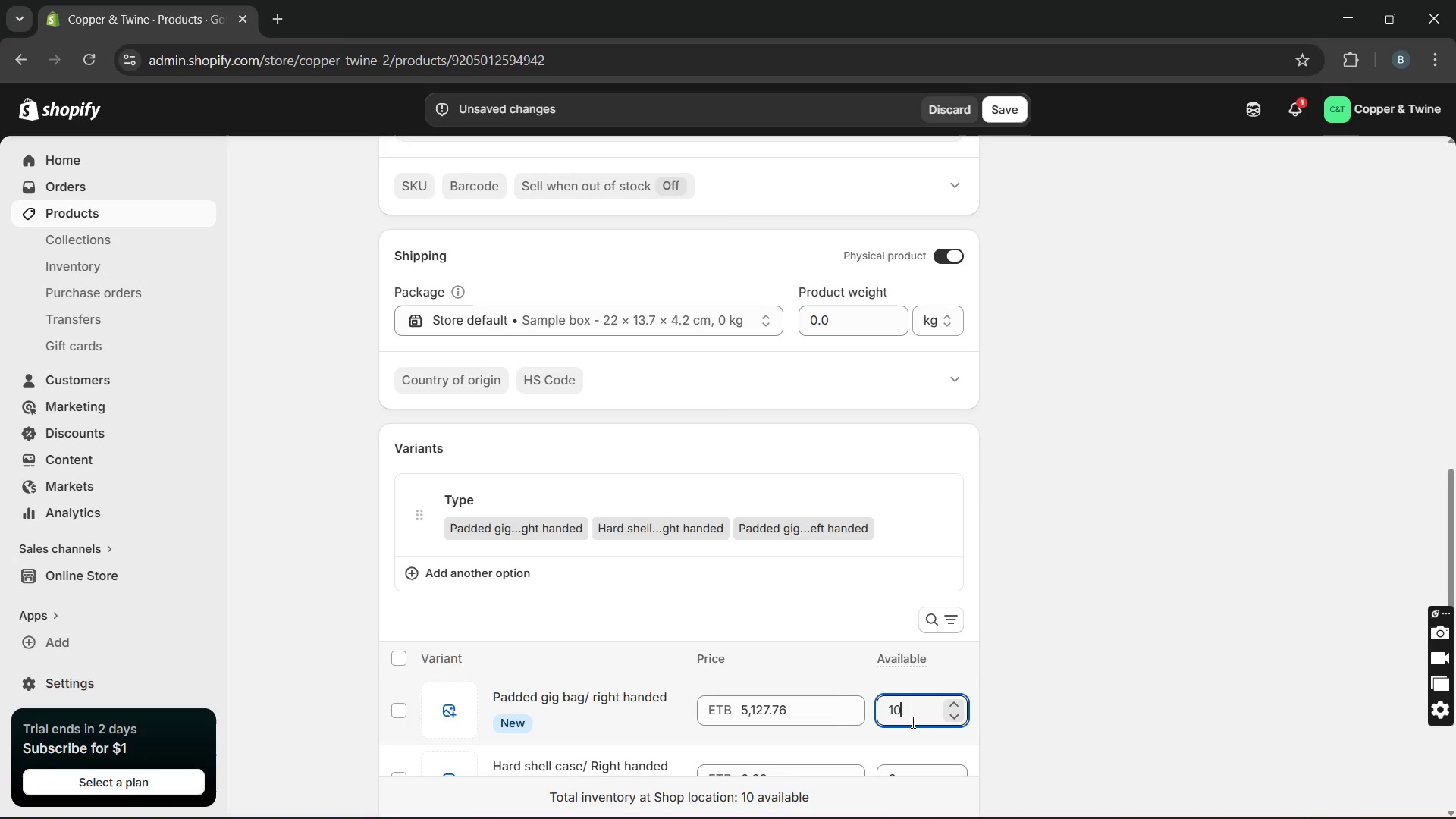 
left_click([638, 705])
 